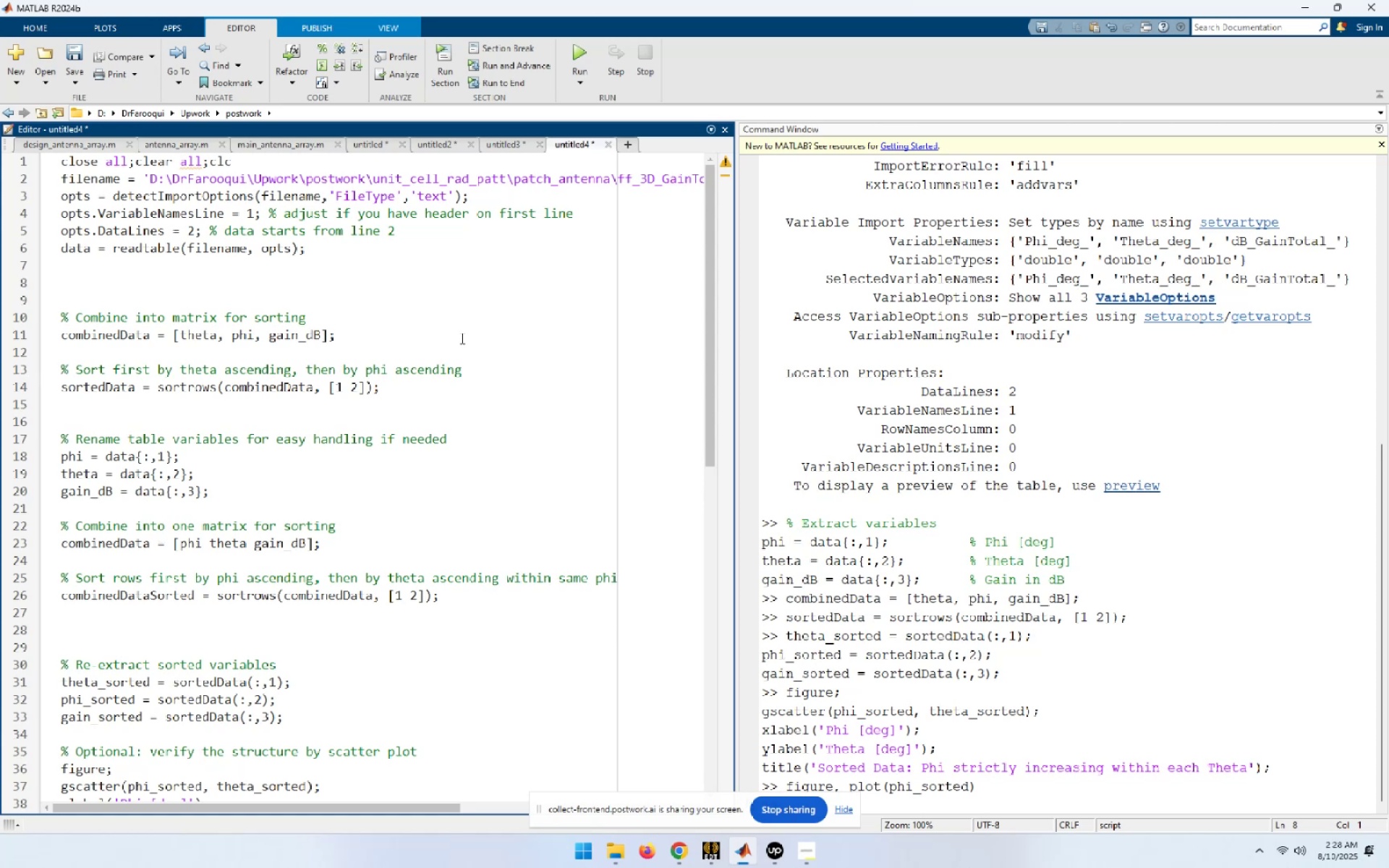 
key(Delete)
 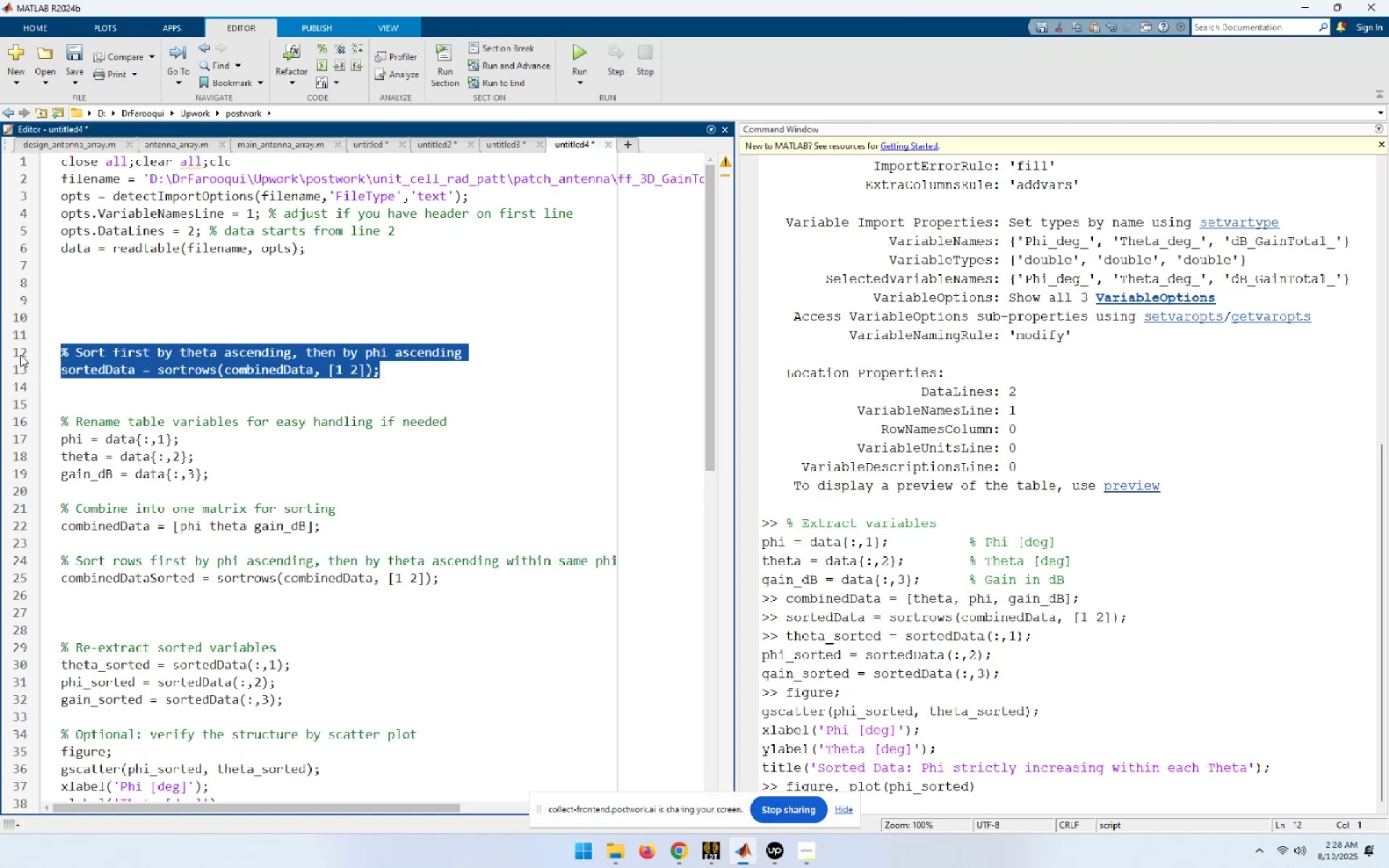 
key(Delete)
 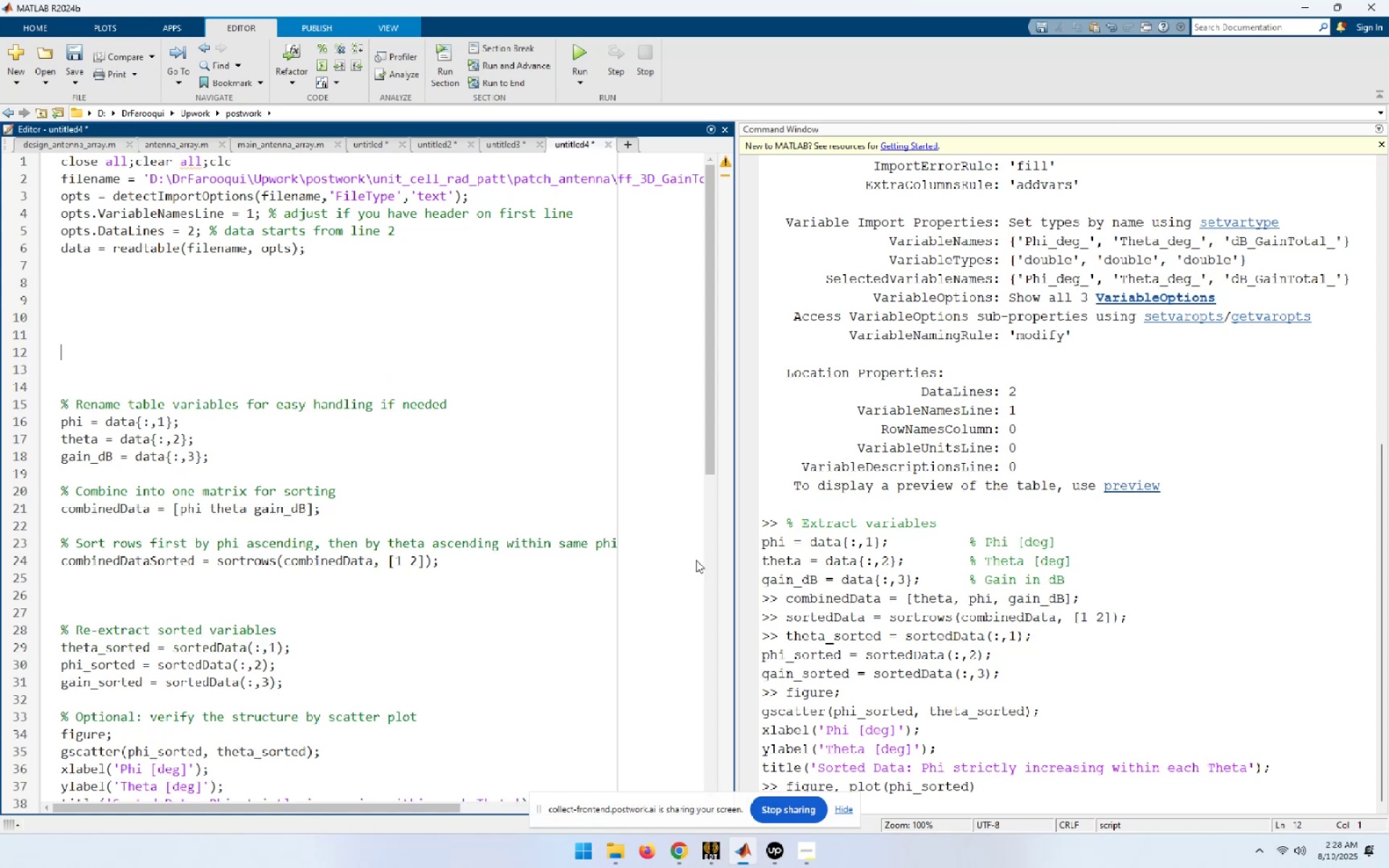 
key(ArrowUp)
 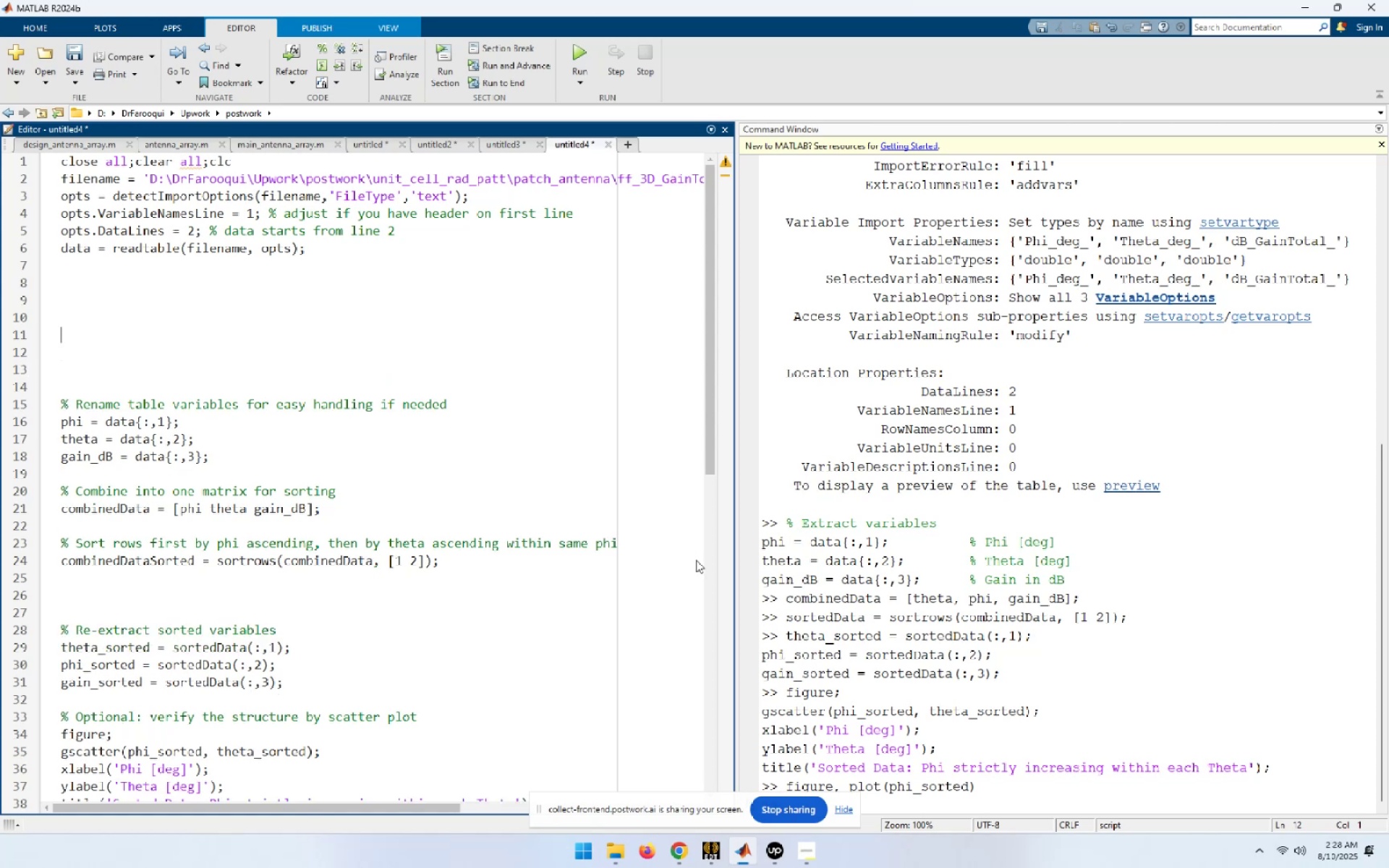 
key(ArrowUp)
 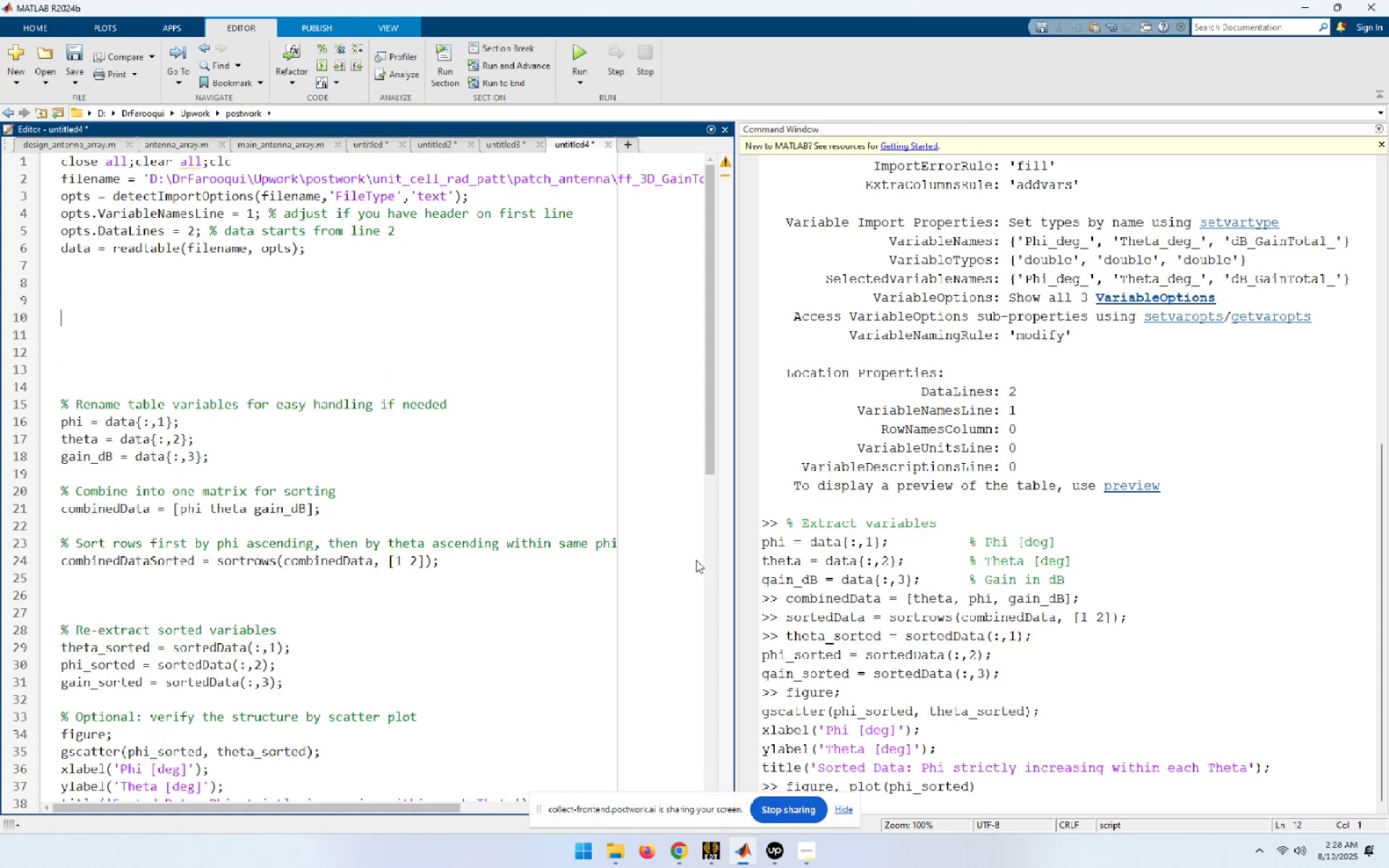 
key(ArrowUp)
 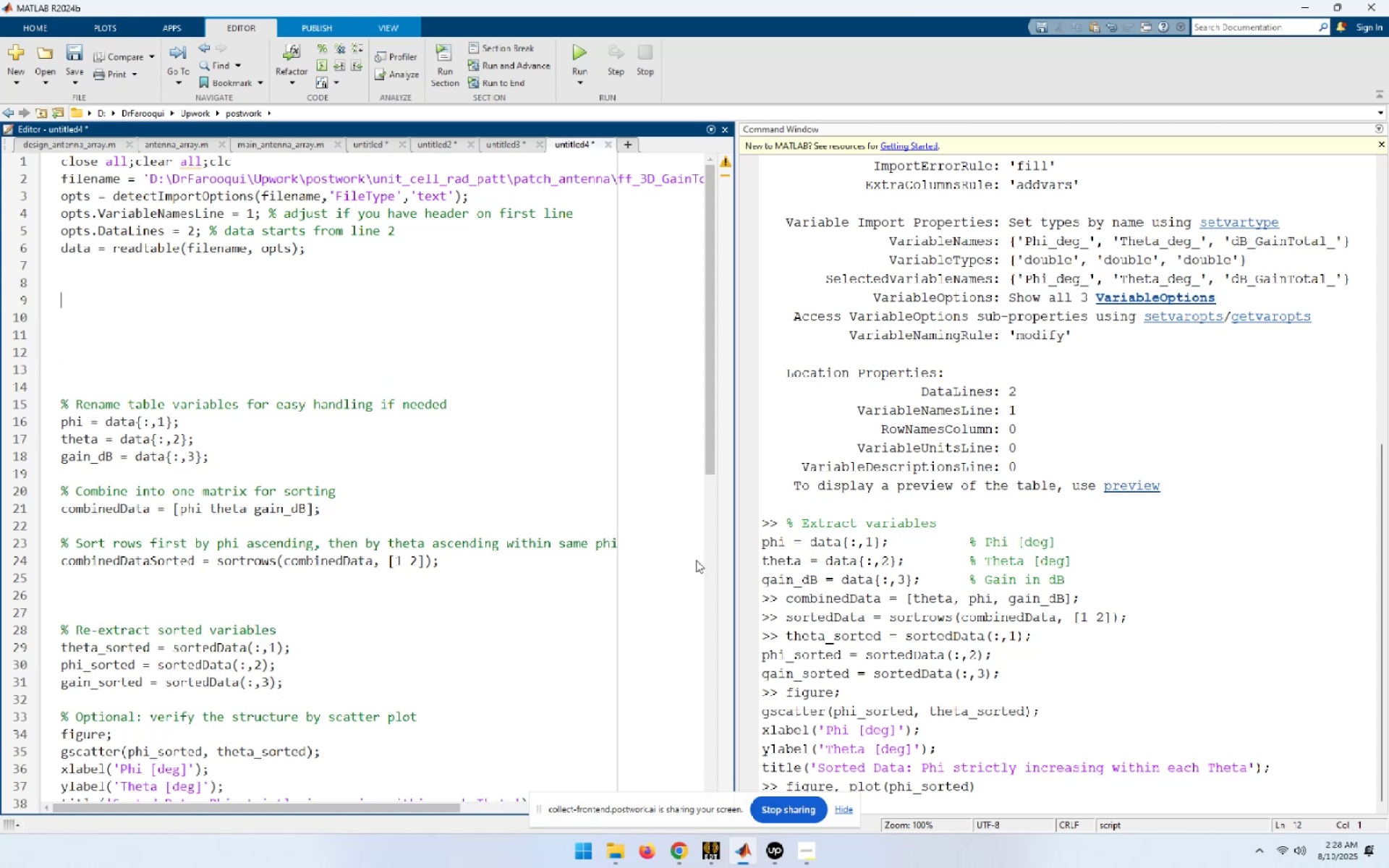 
key(ArrowUp)
 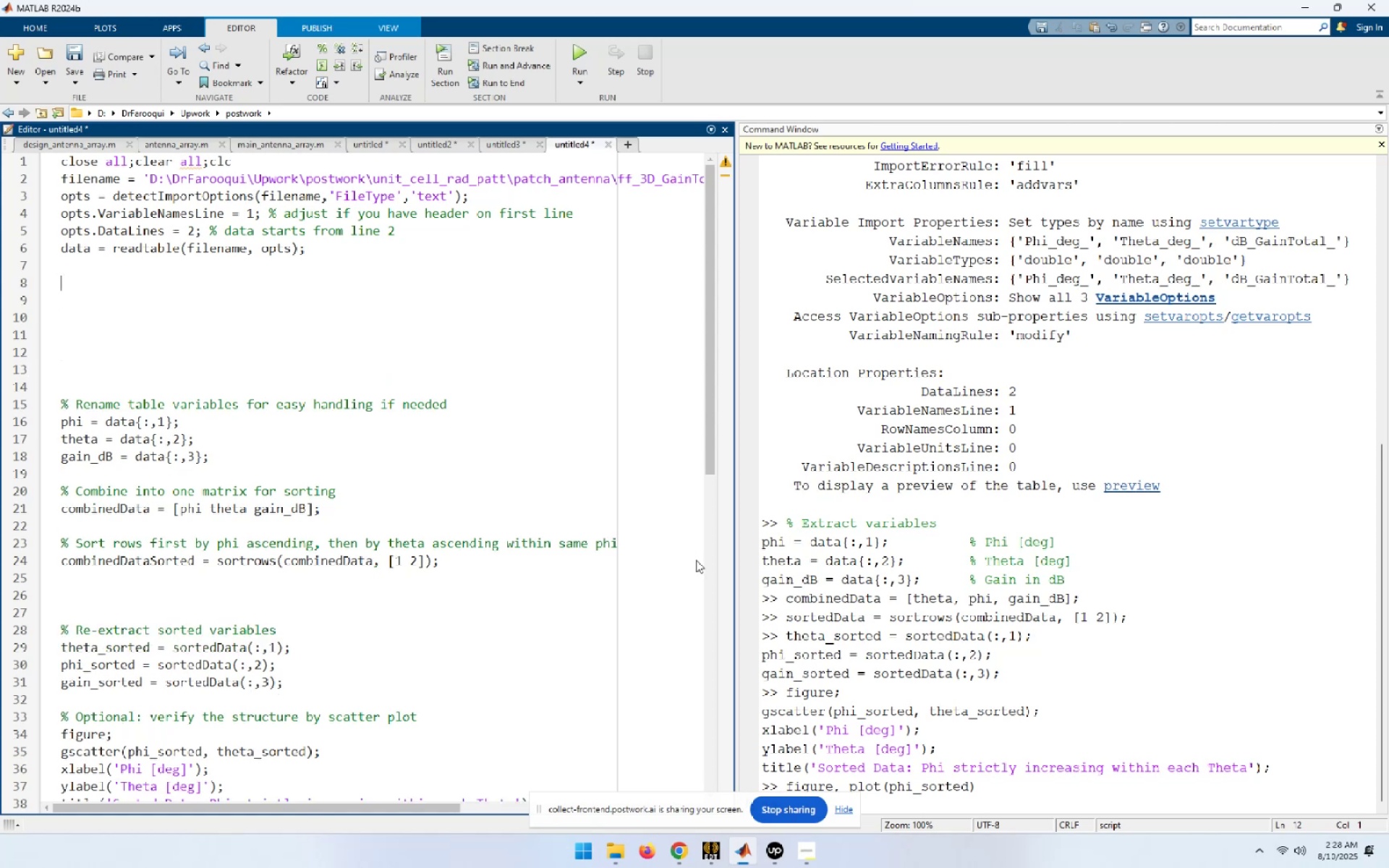 
key(ArrowUp)
 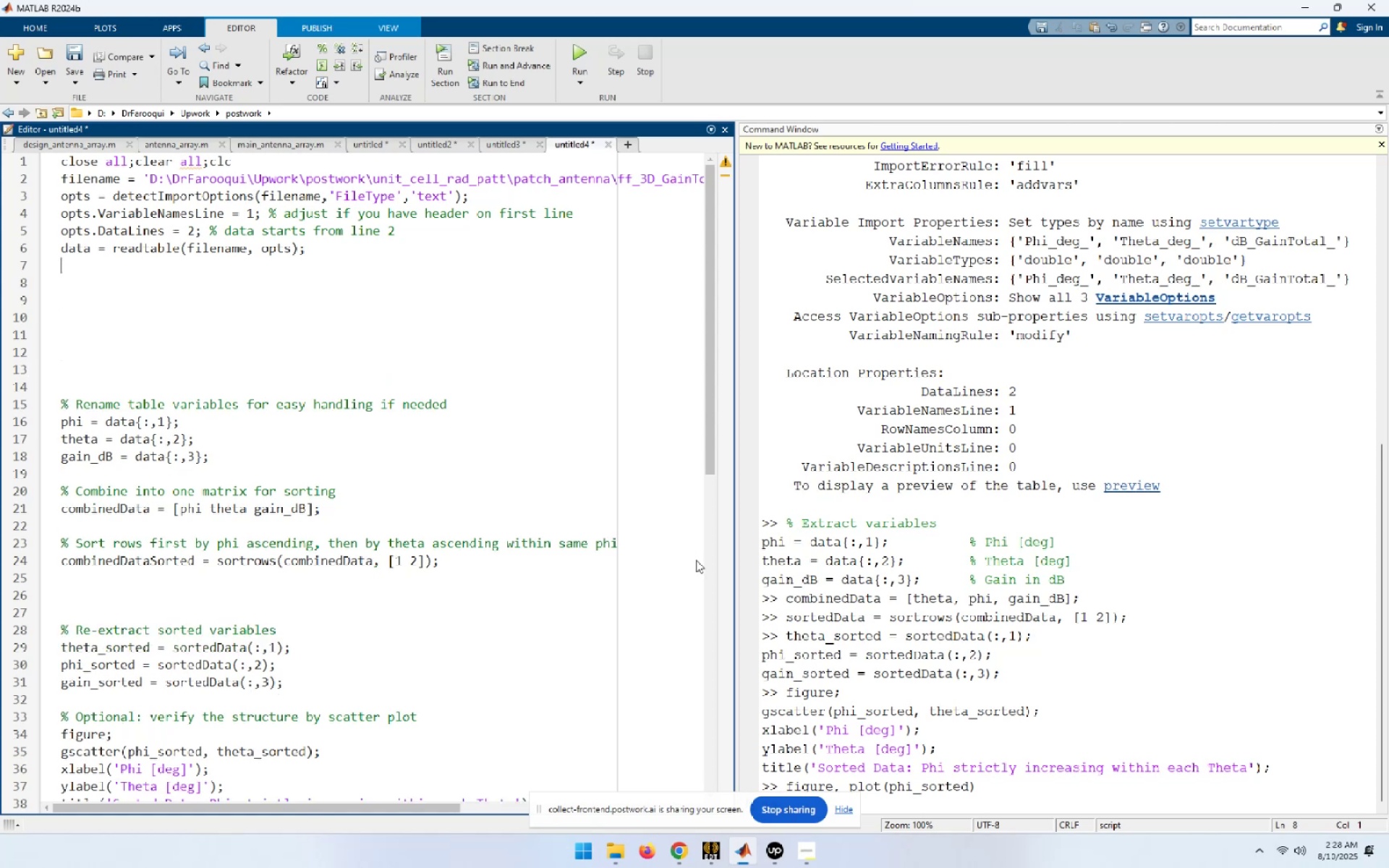 
key(ArrowUp)
 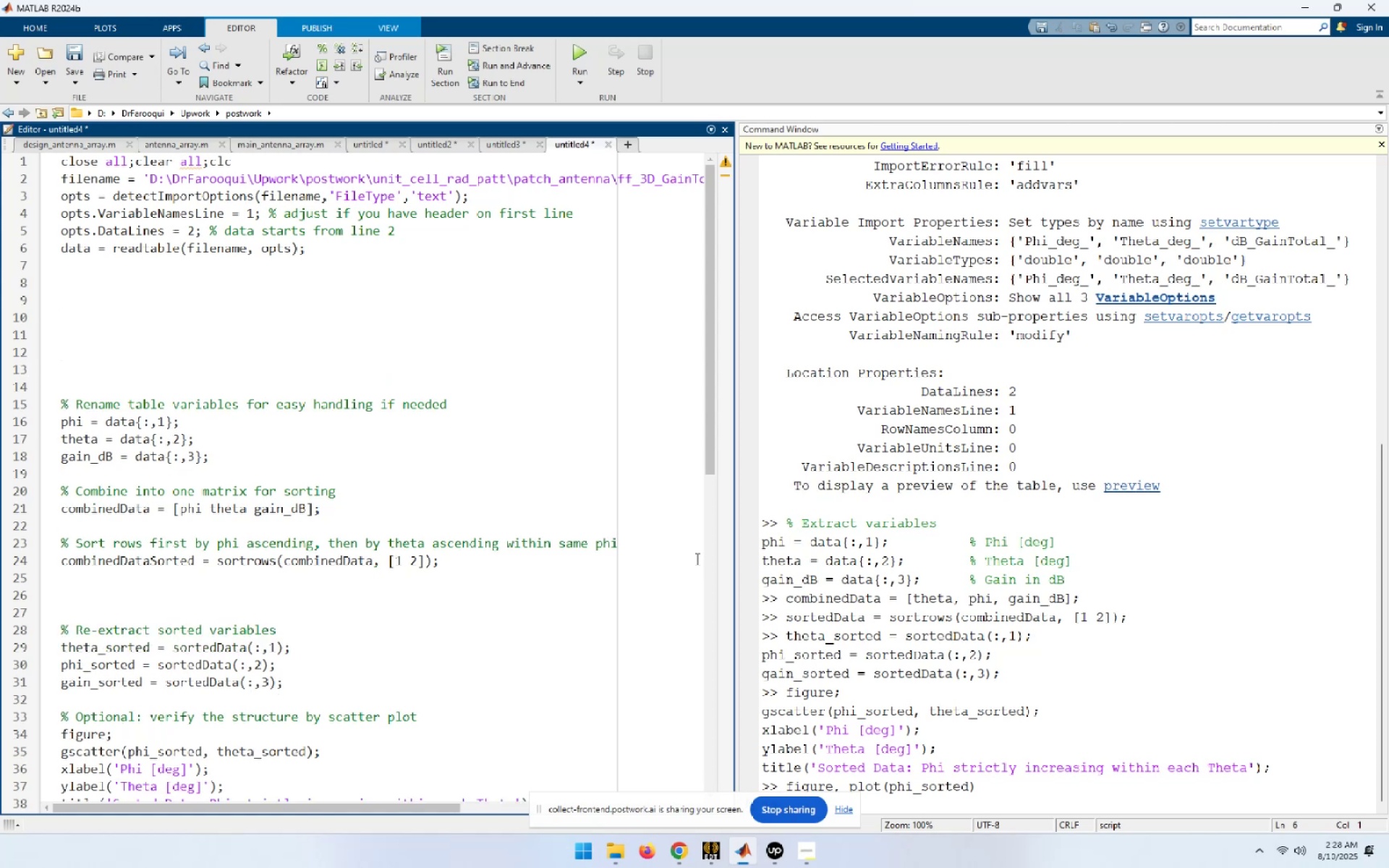 
key(End)
 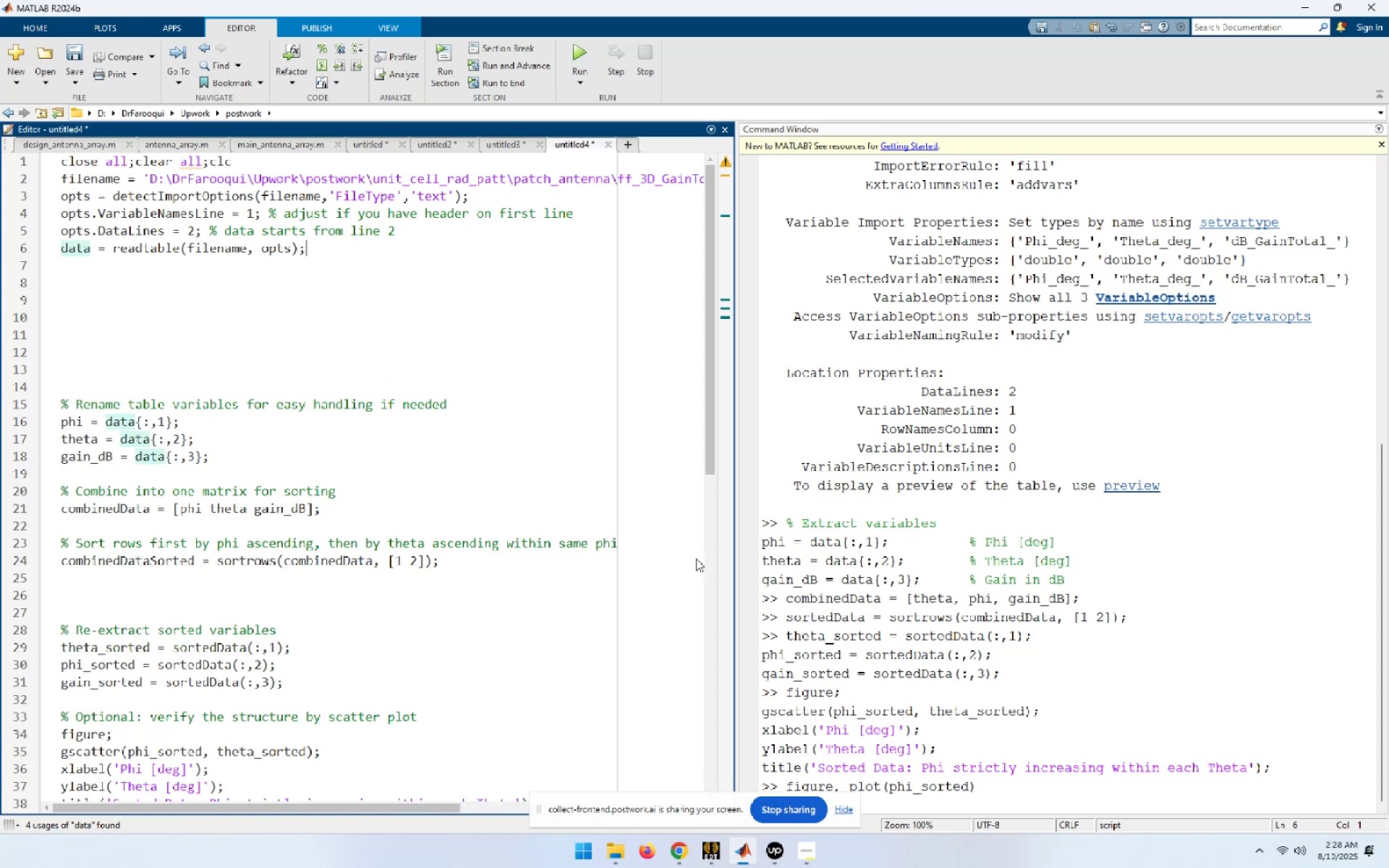 
key(Delete)
 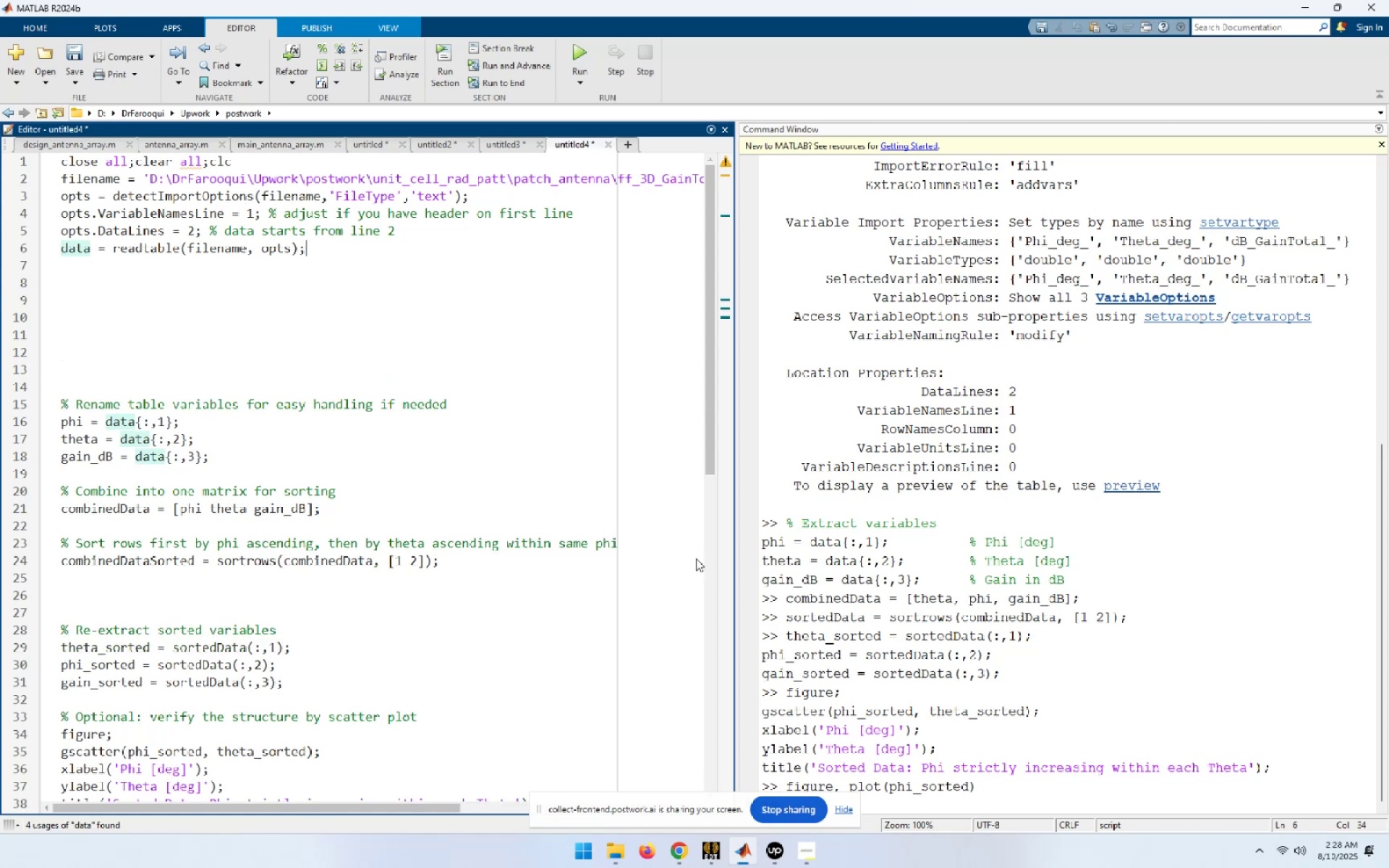 
key(Delete)
 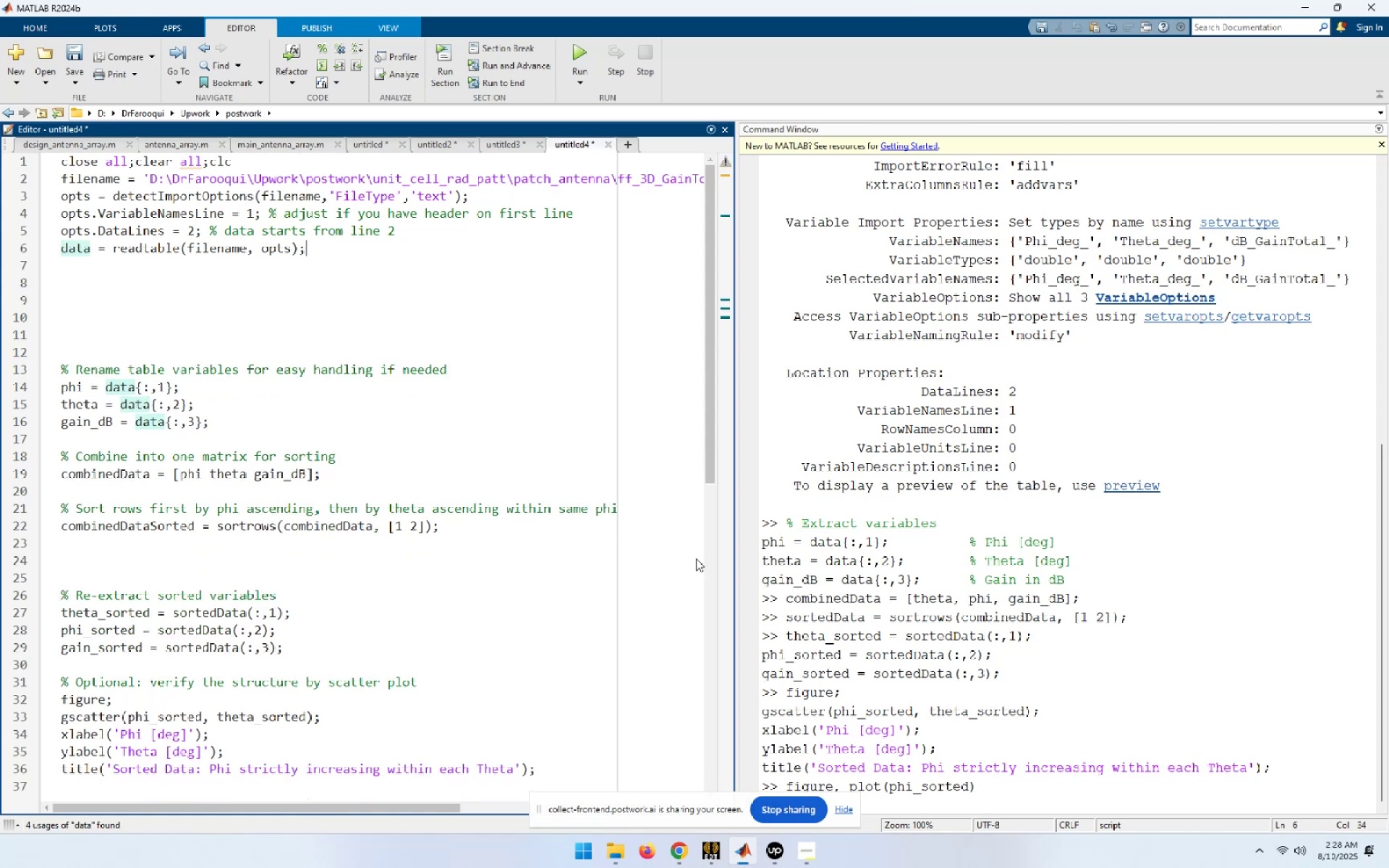 
key(Delete)
 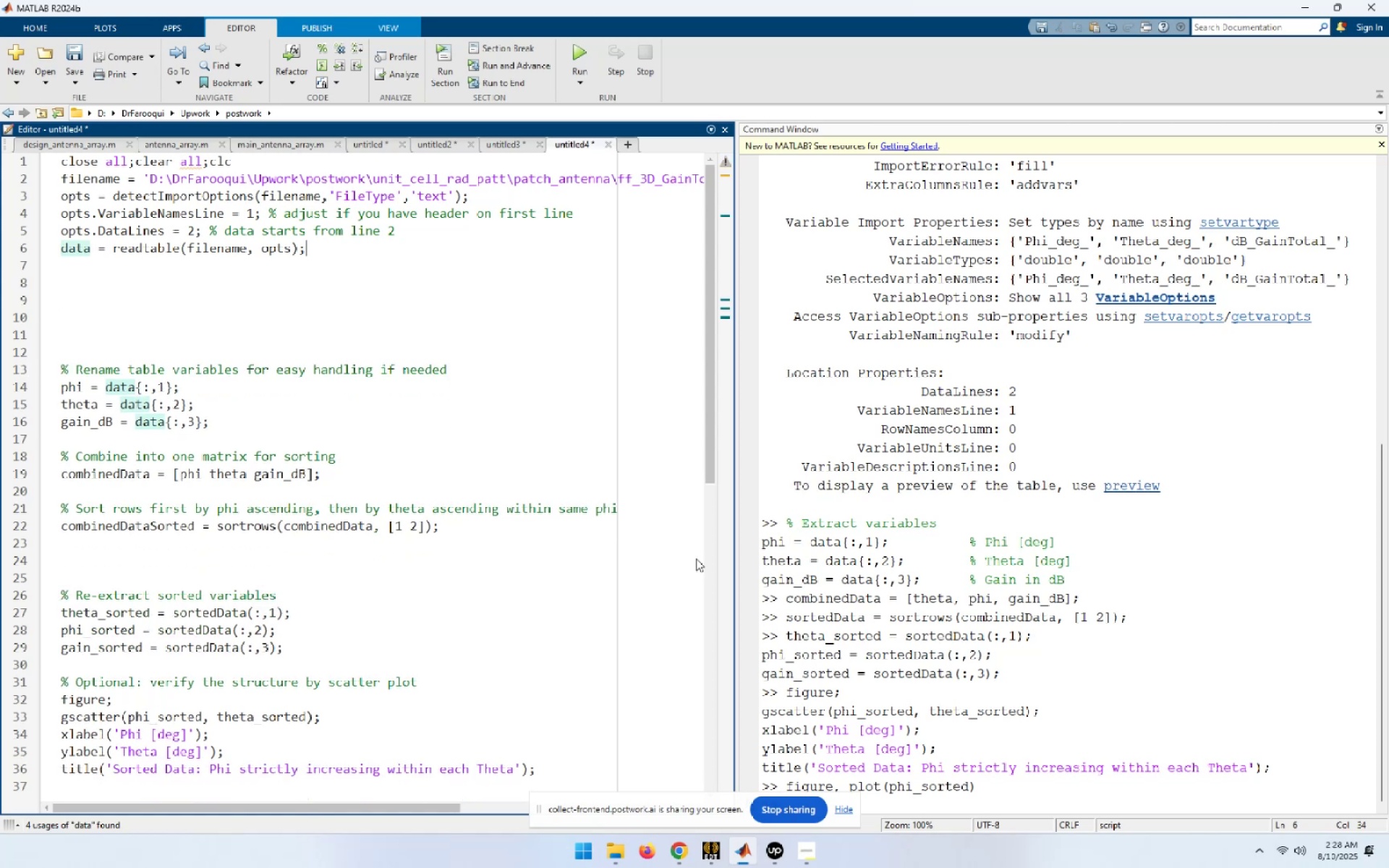 
key(Delete)
 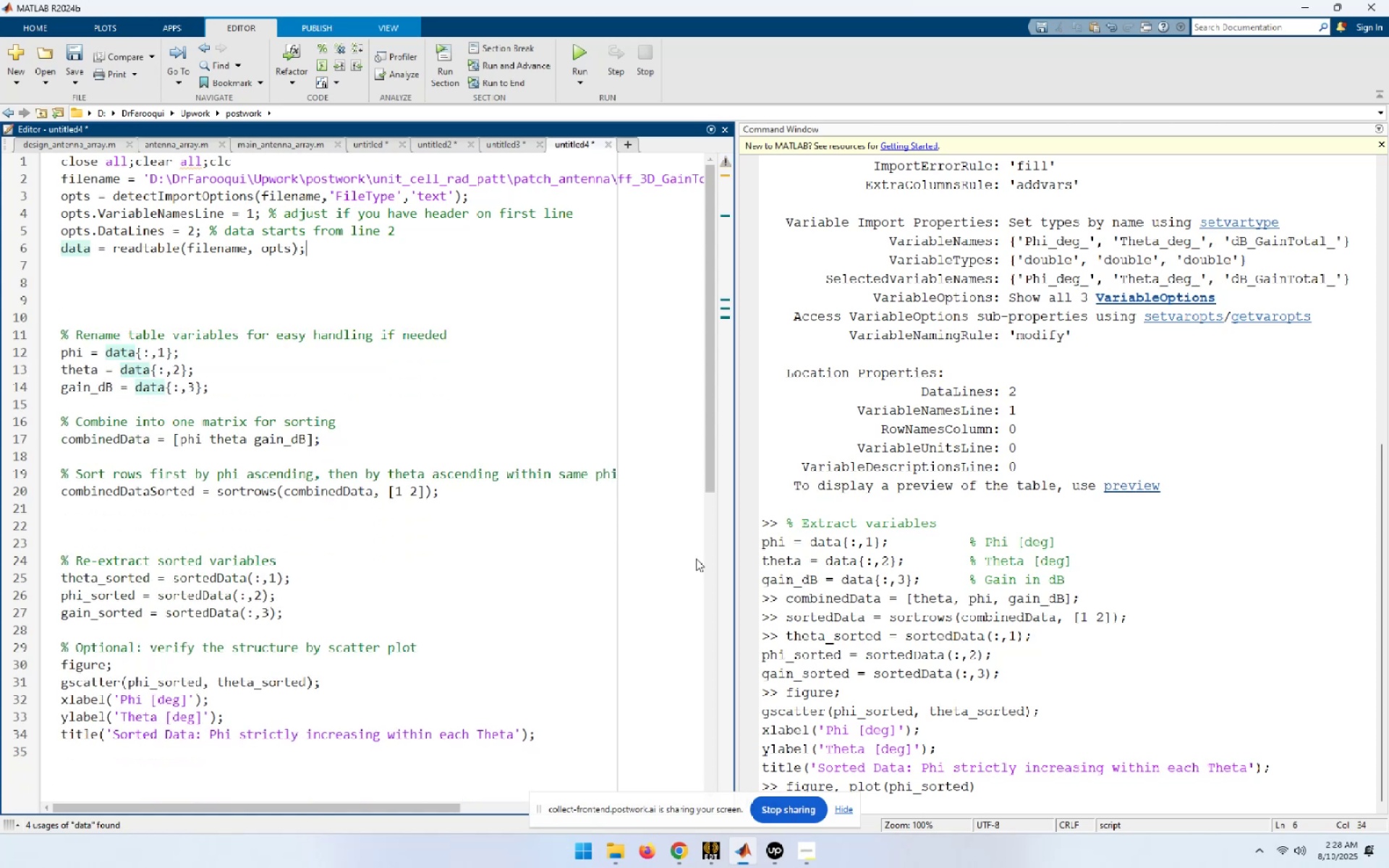 
key(Delete)
 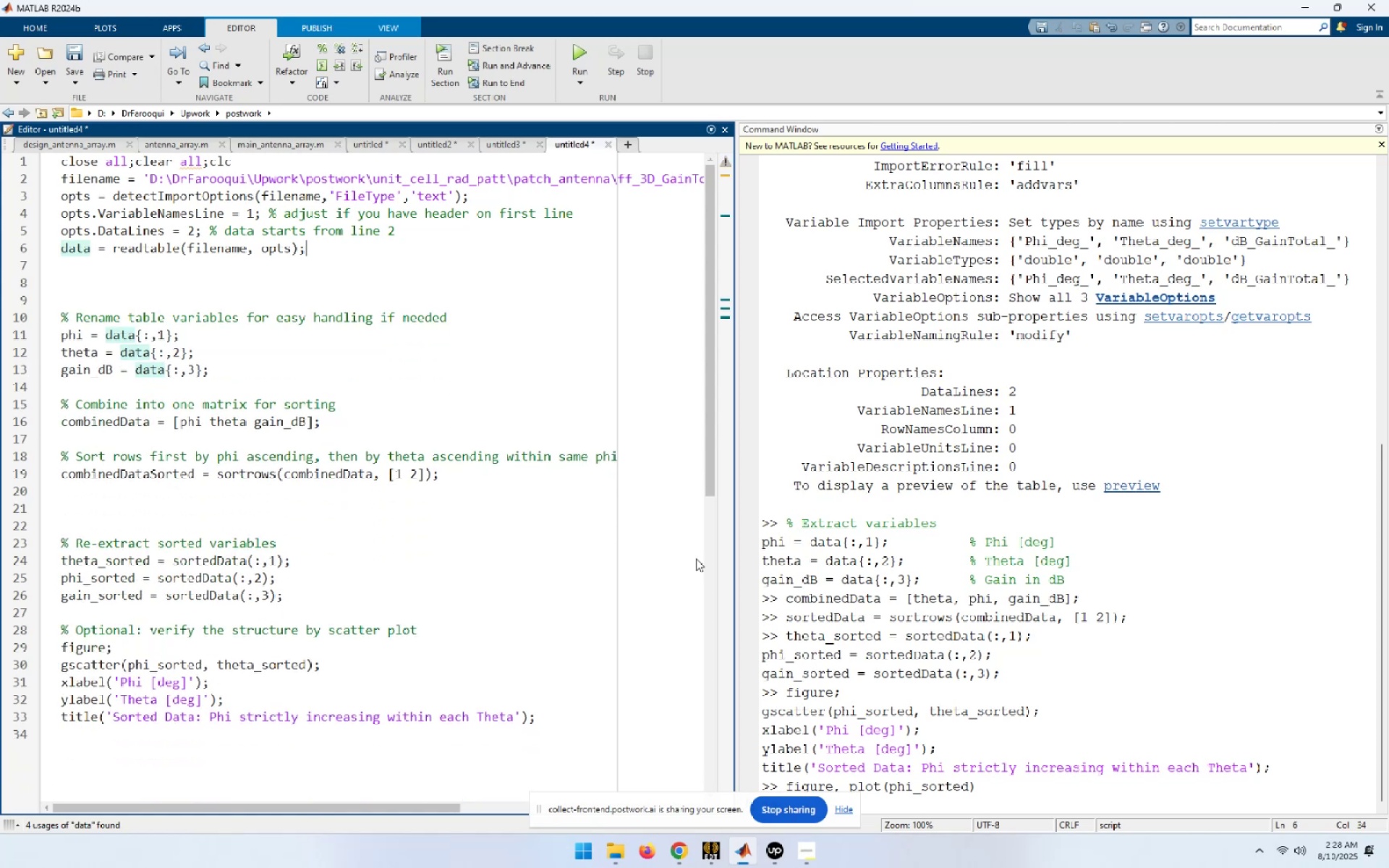 
key(Delete)
 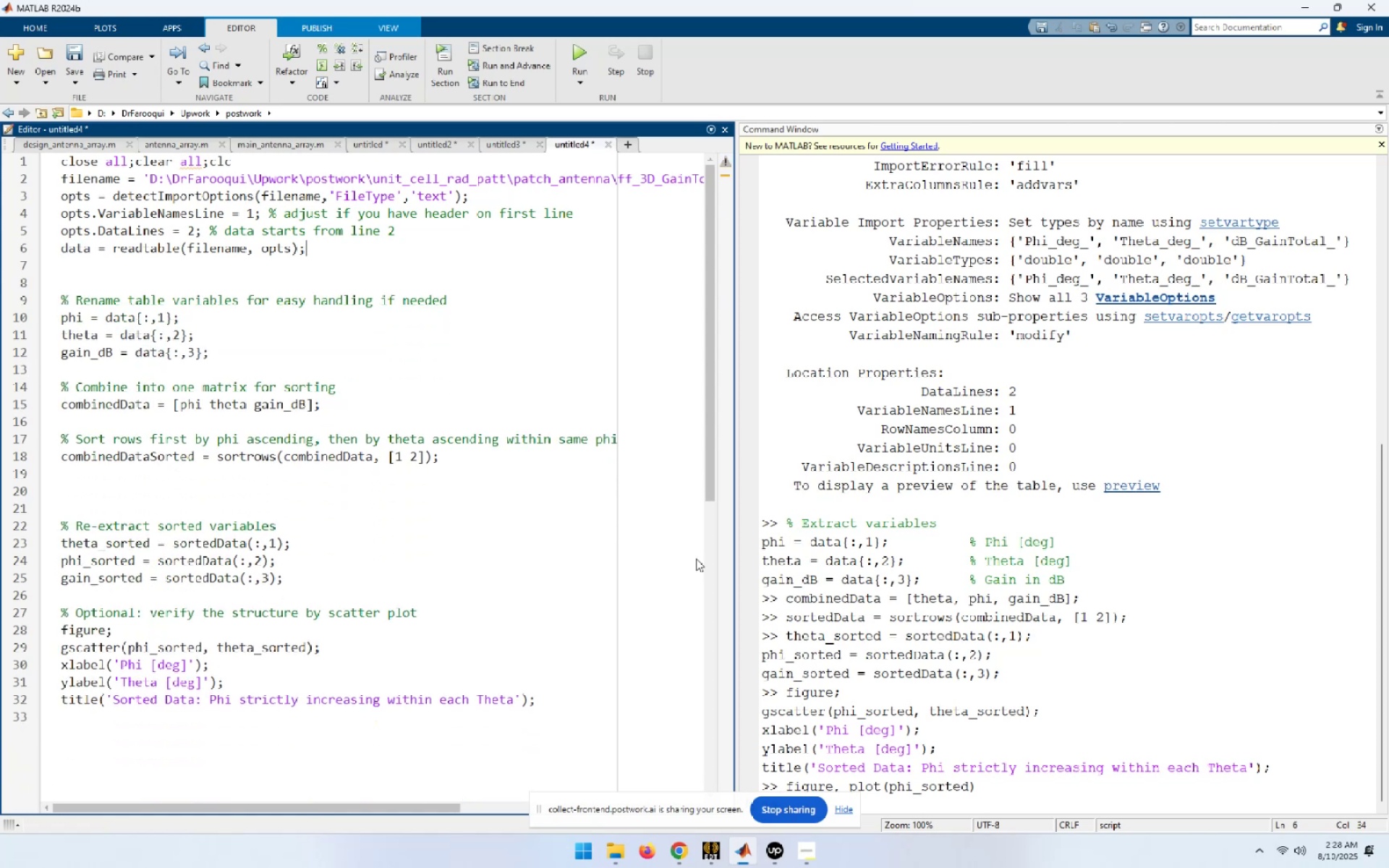 
key(Delete)
 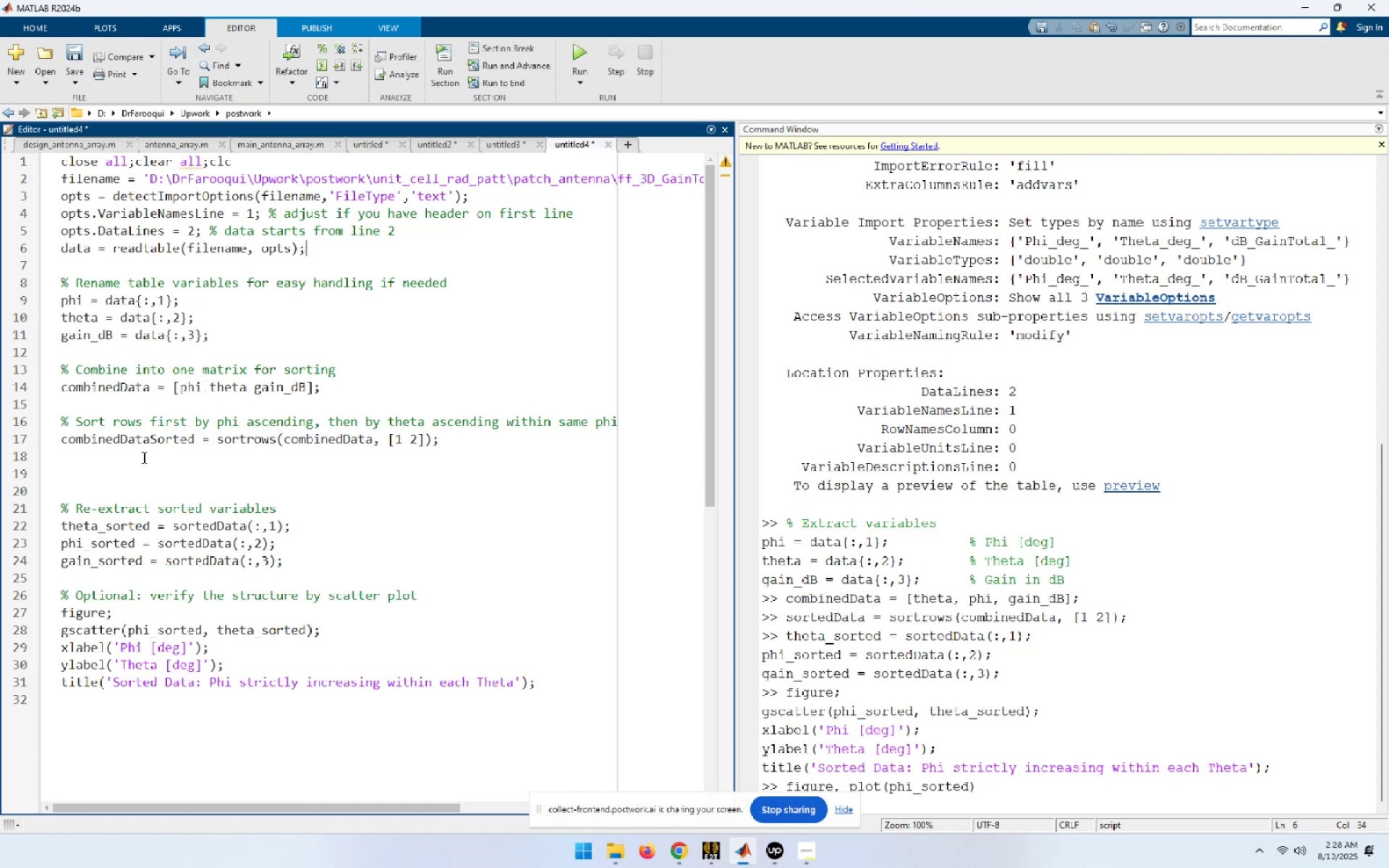 
wait(7.3)
 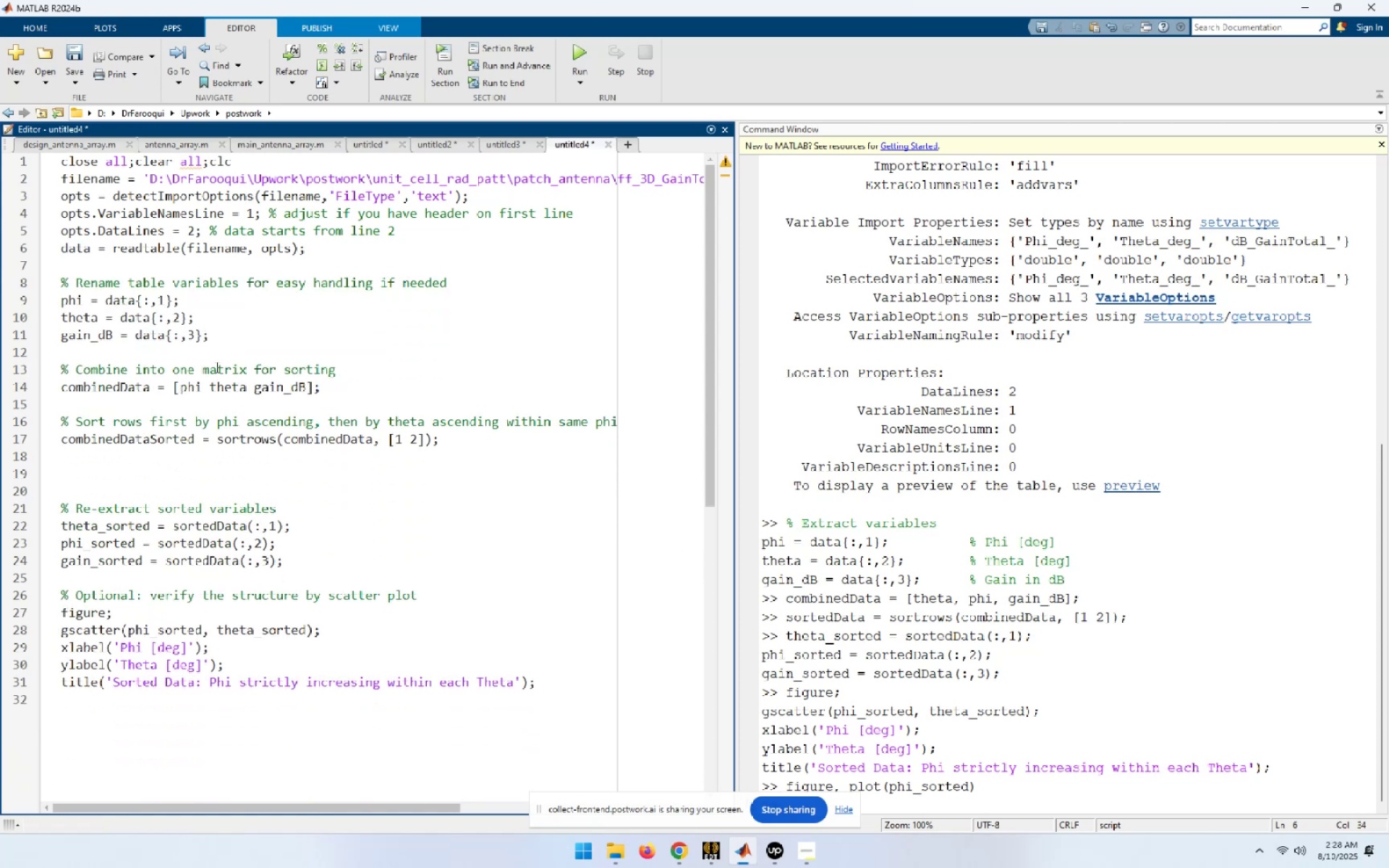 
double_click([127, 443])
 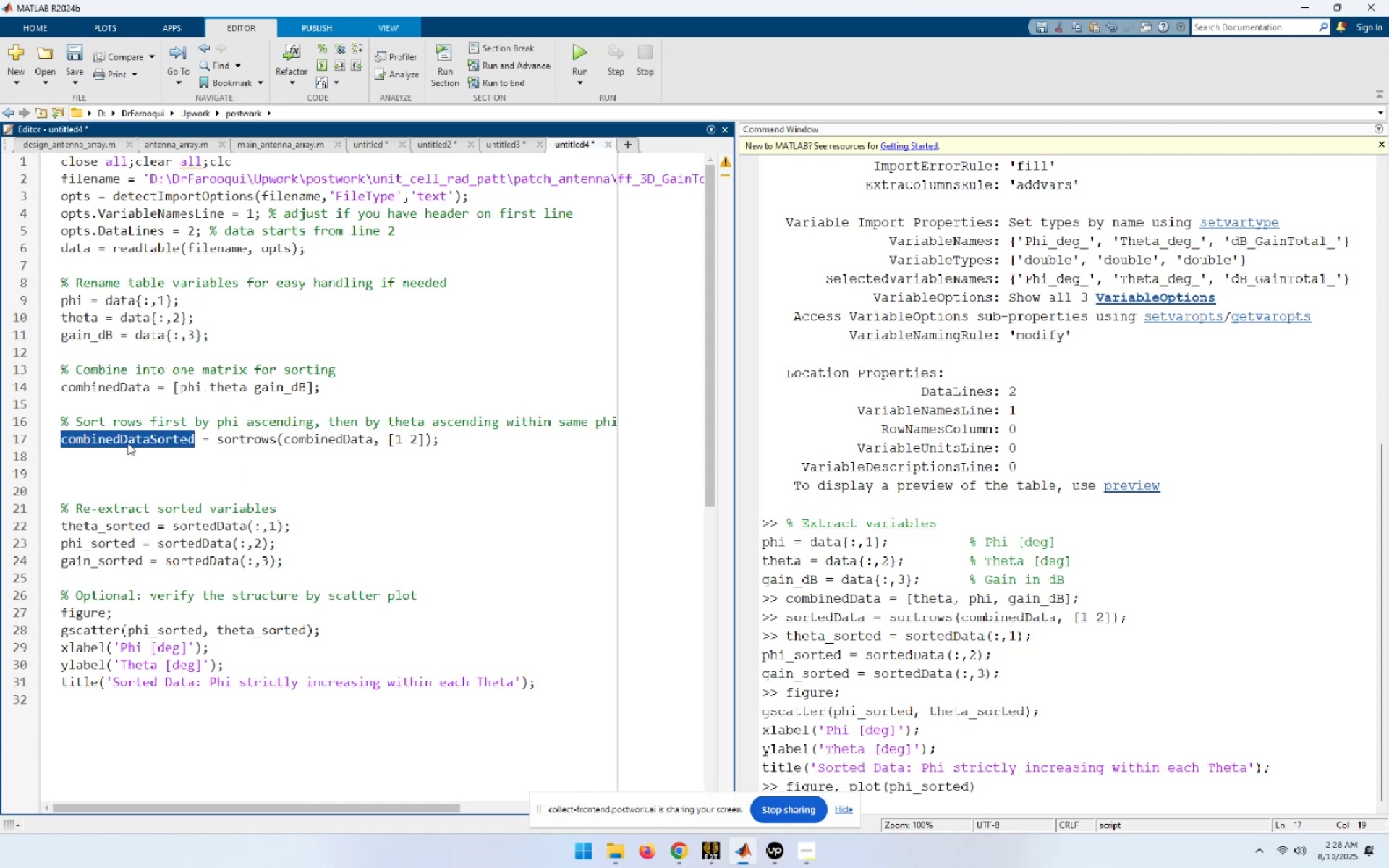 
key(Control+C)
 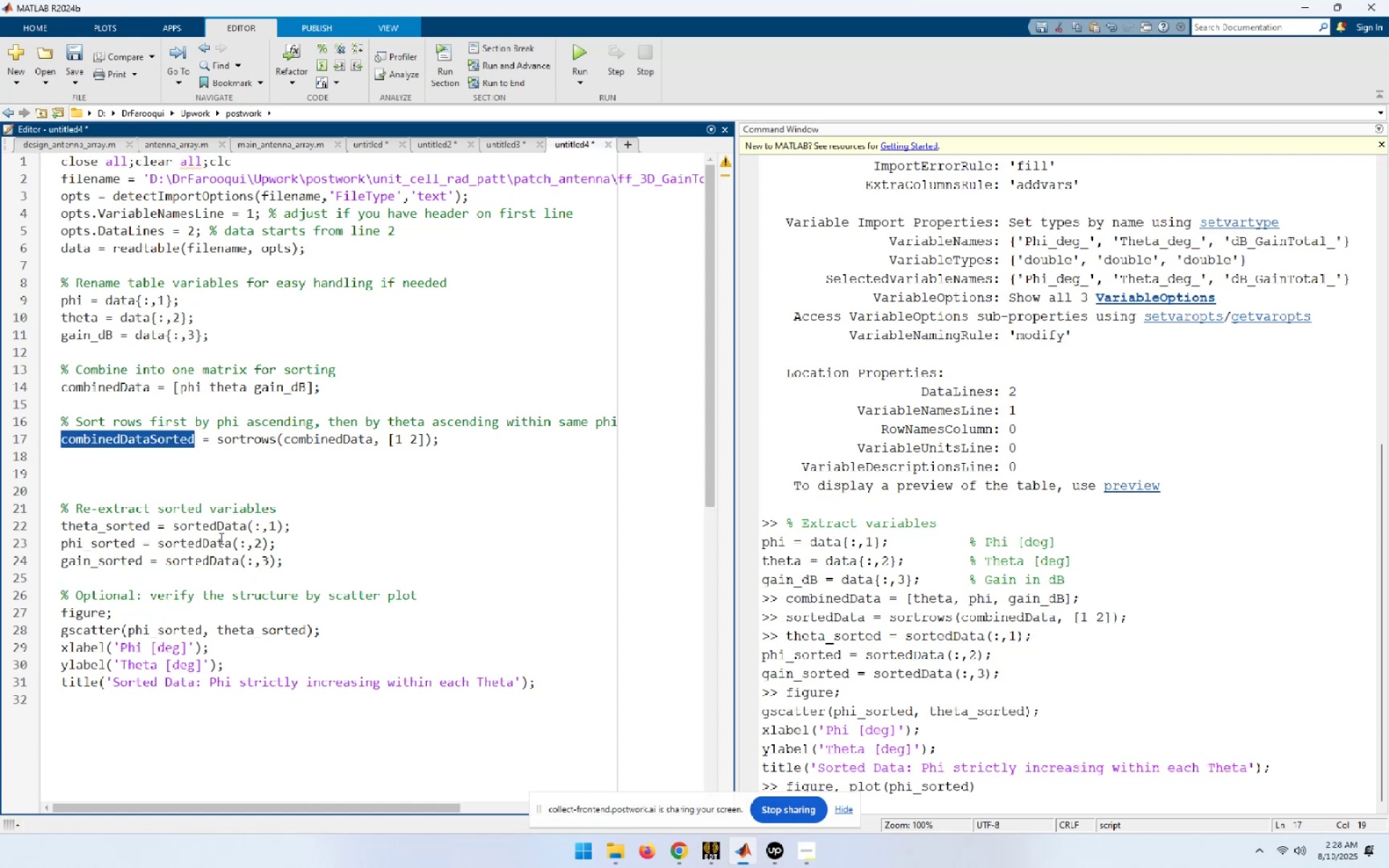 
left_click([204, 516])
 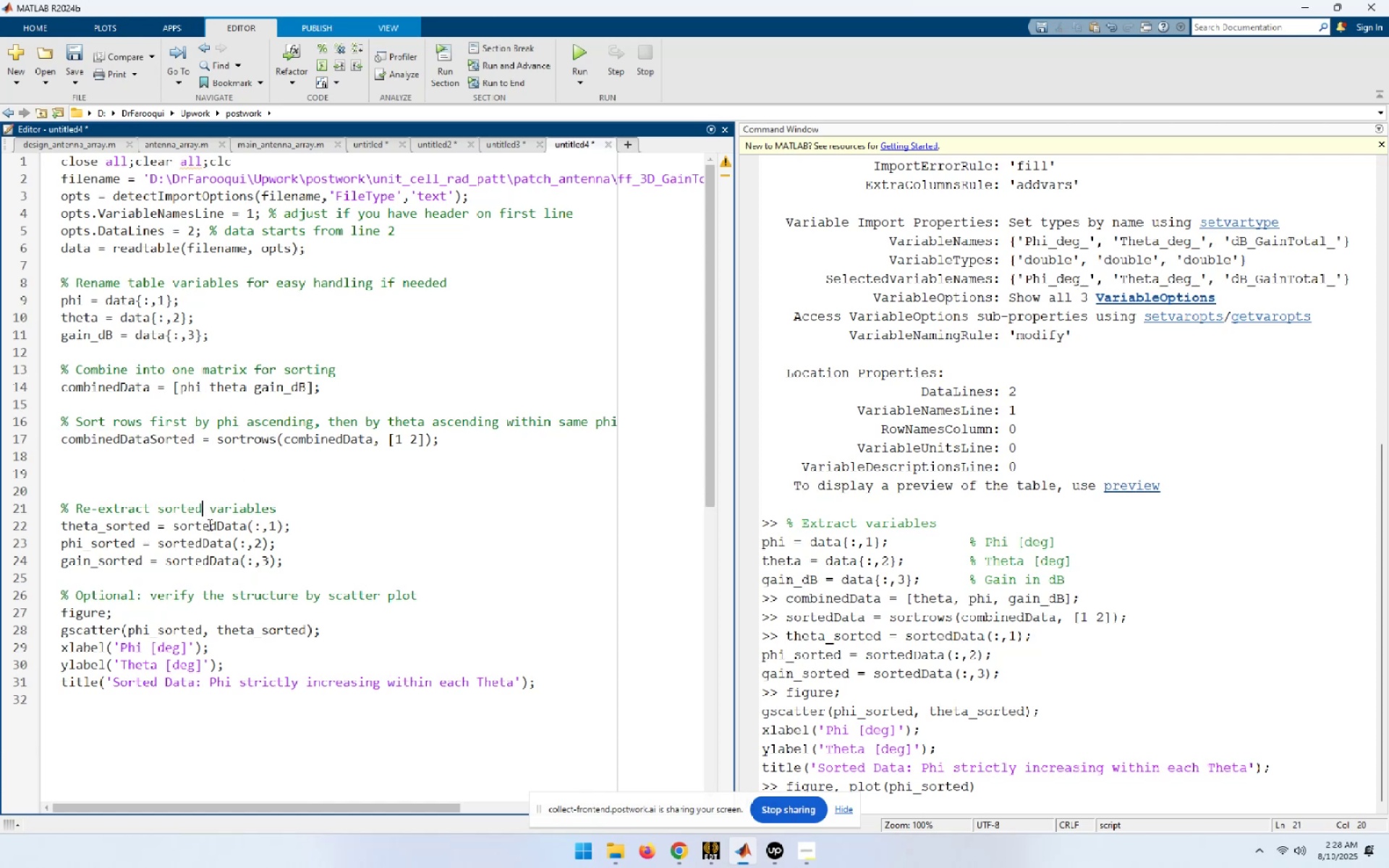 
double_click([208, 524])
 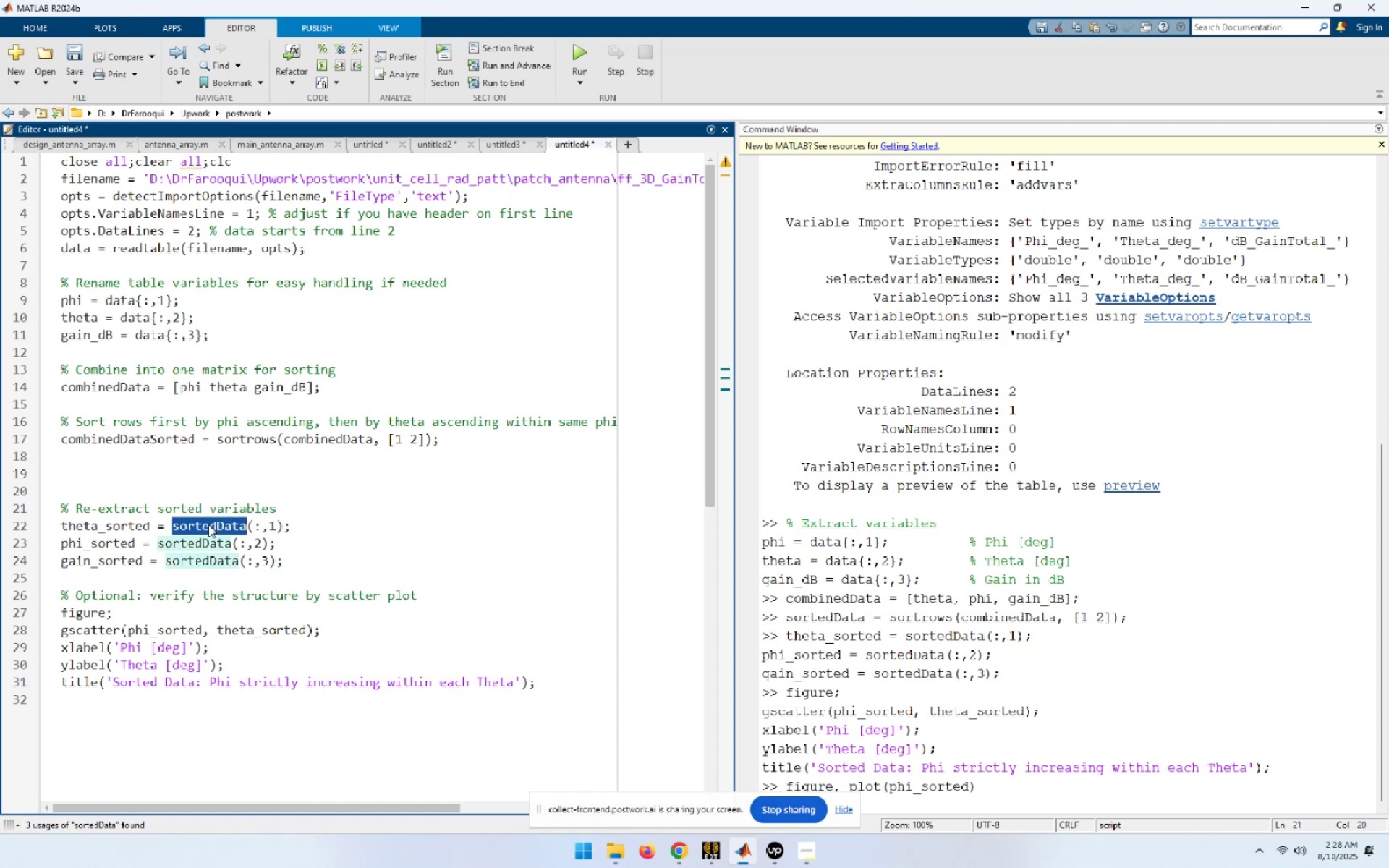 
key(Control+ControlLeft)
 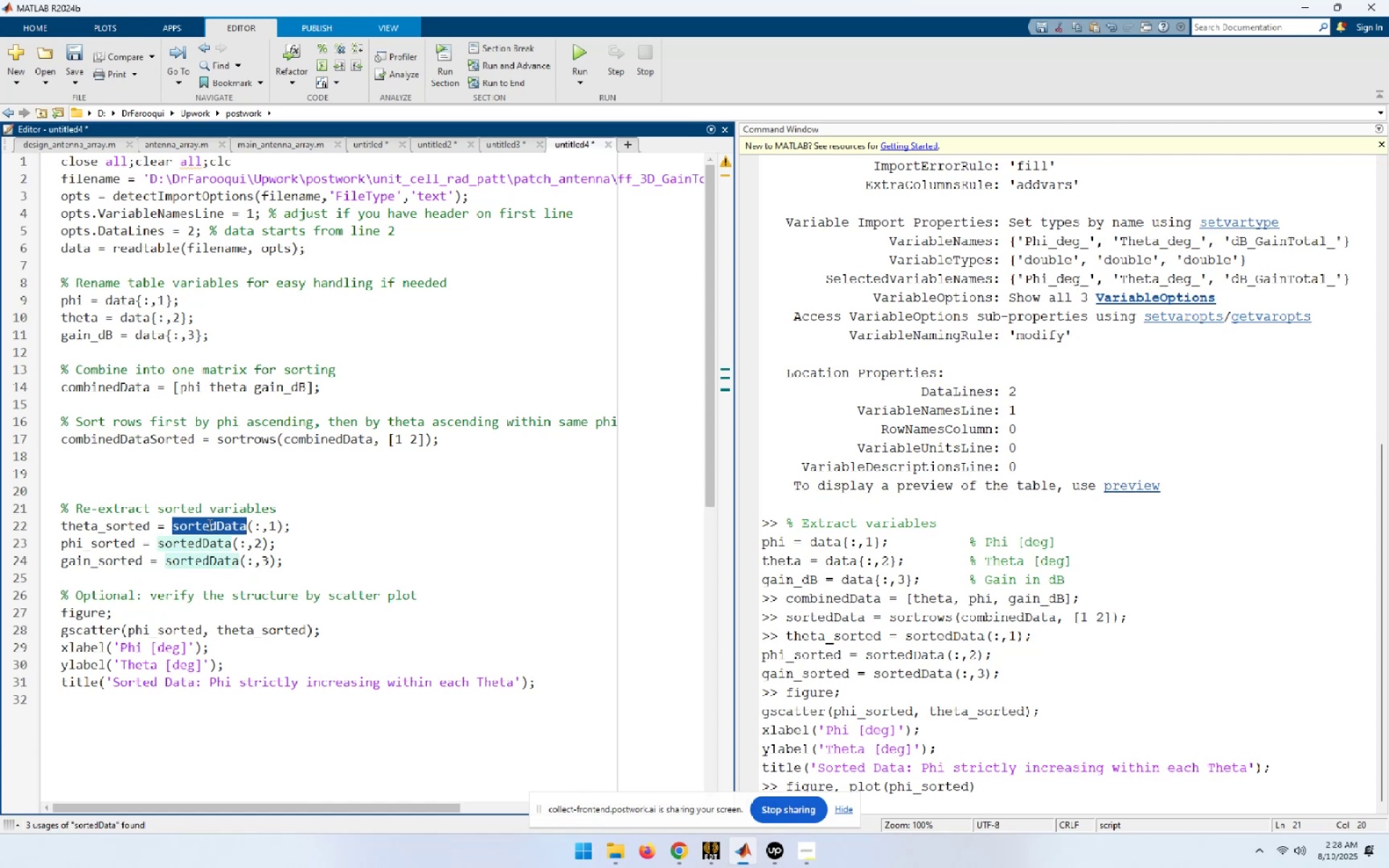 
key(Control+V)
 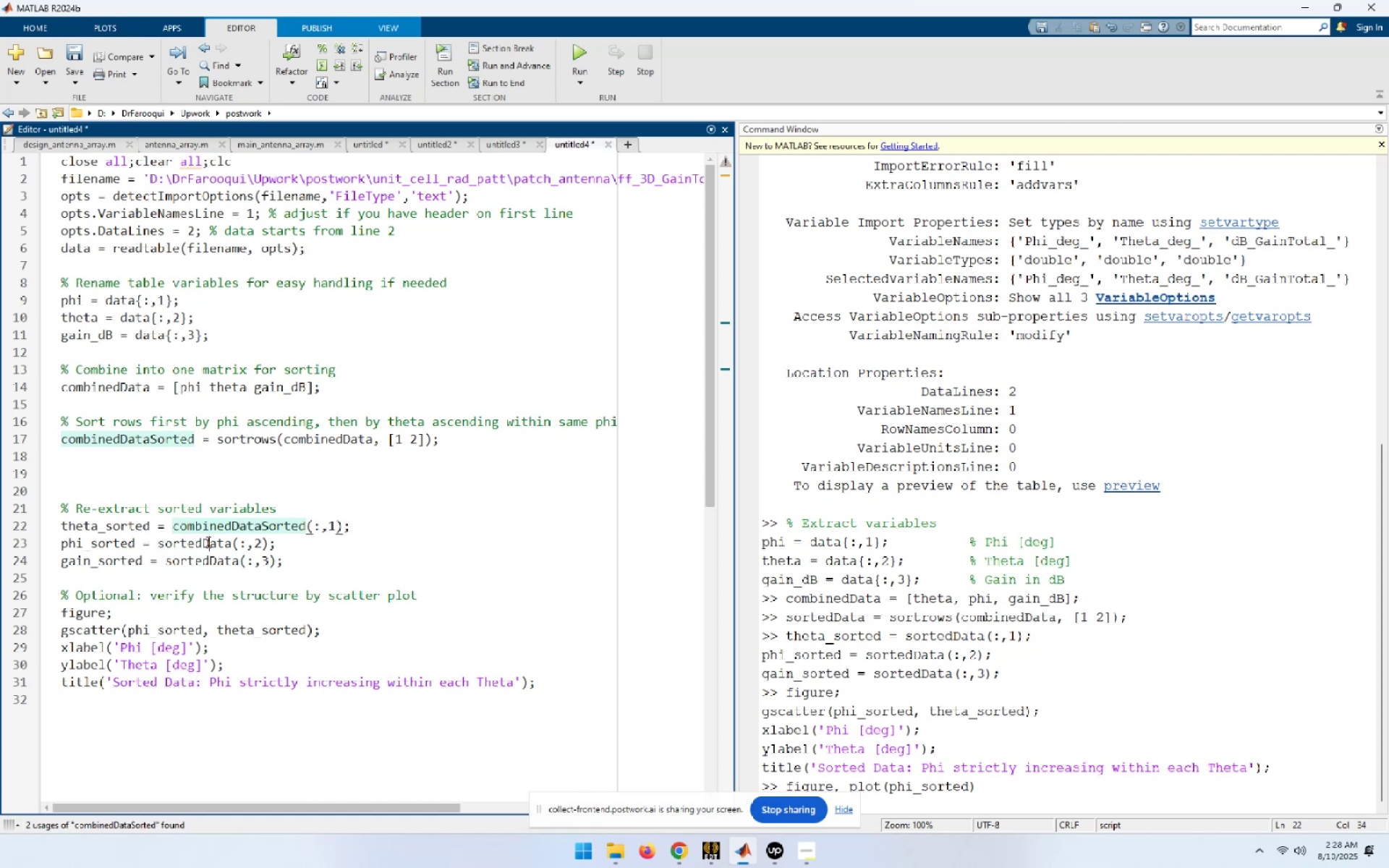 
double_click([207, 542])
 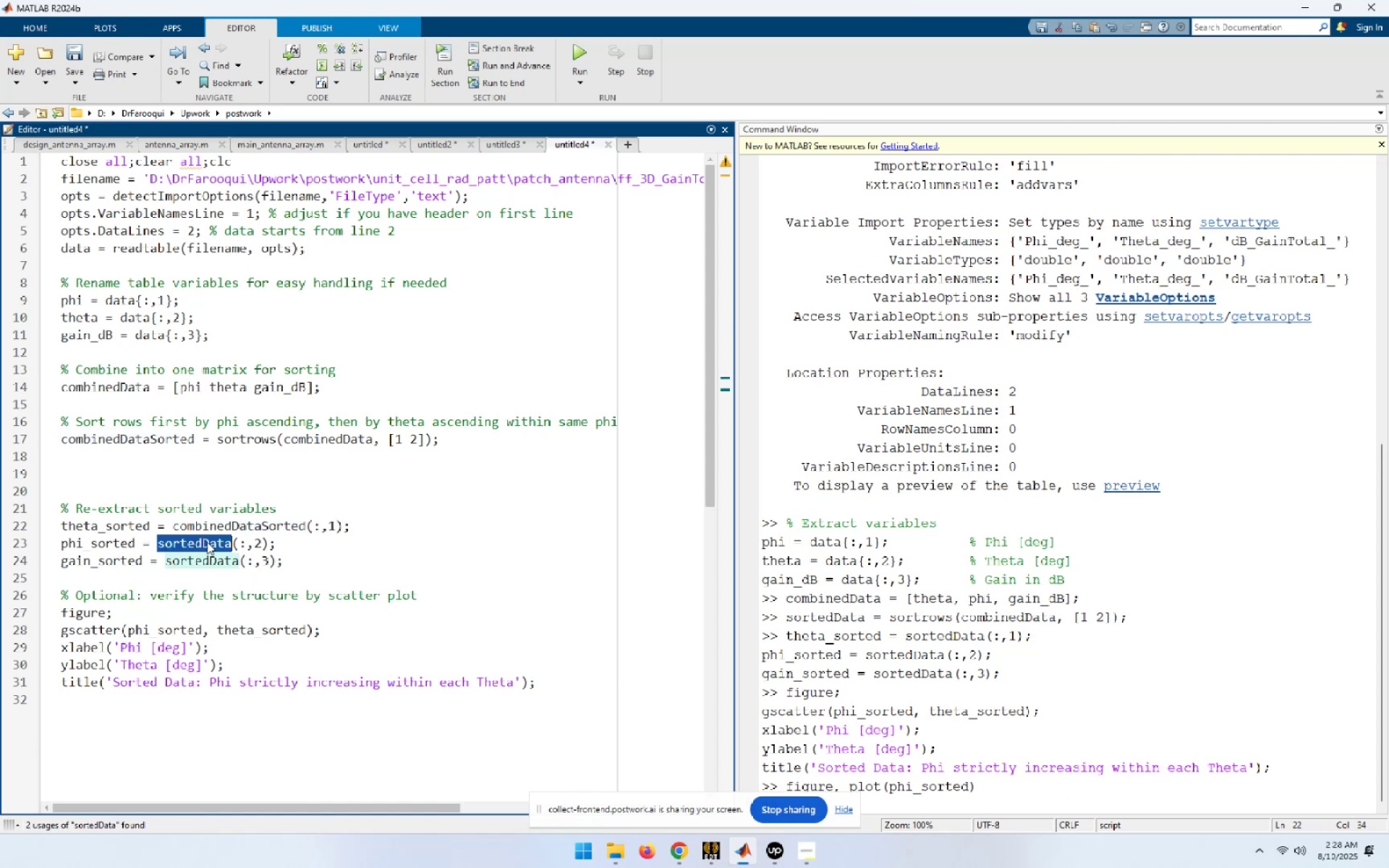 
key(Control+ControlLeft)
 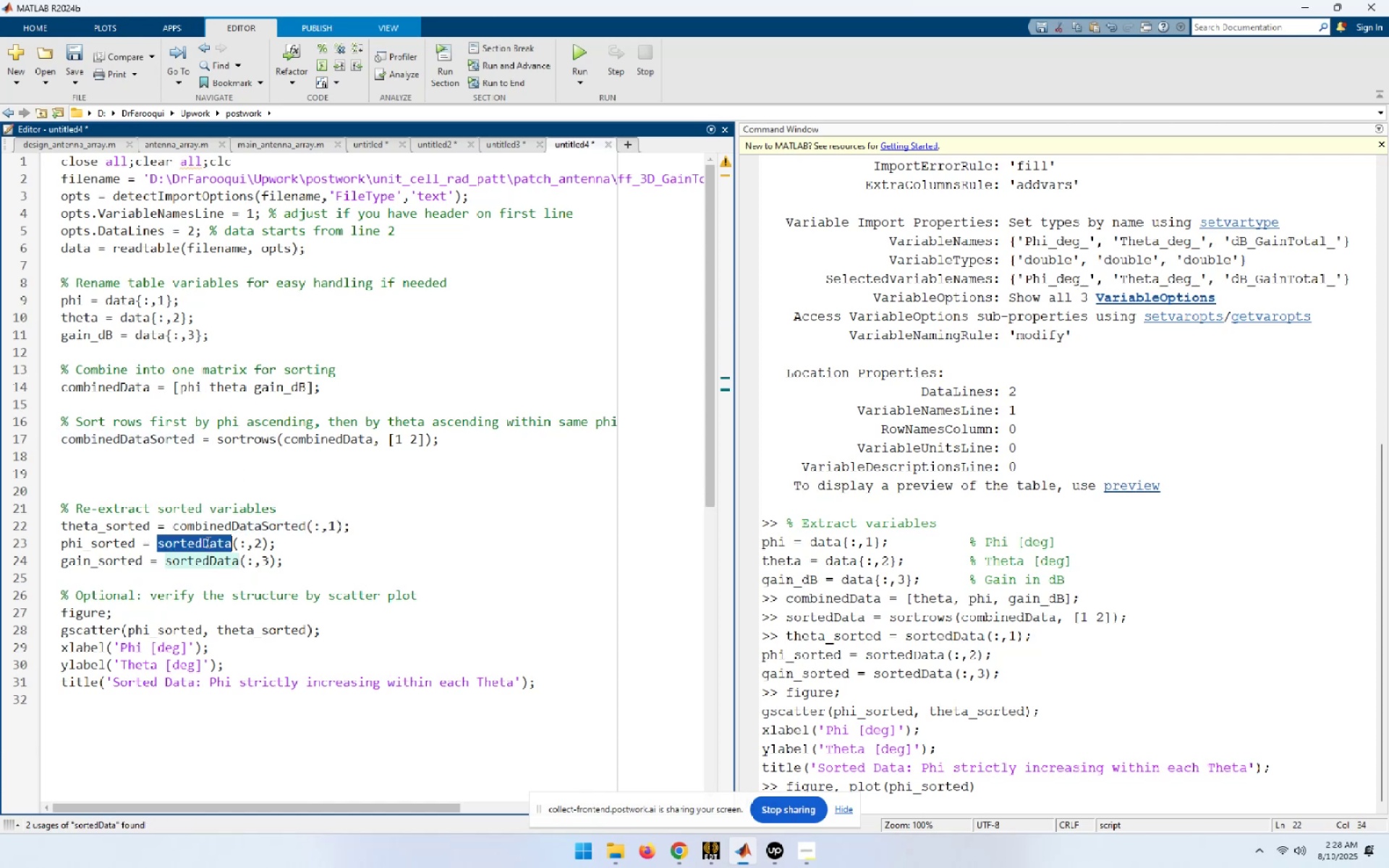 
key(Control+V)
 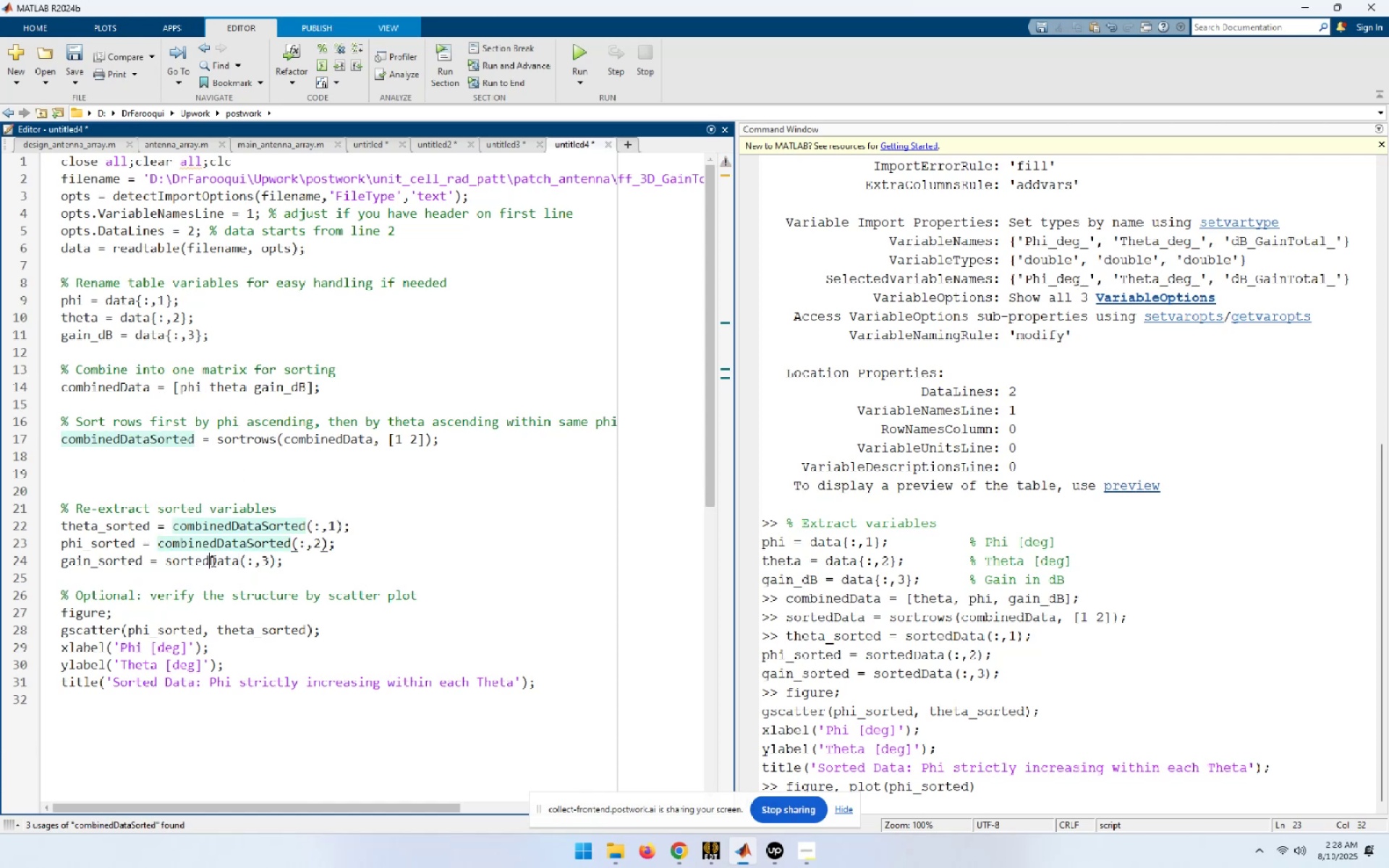 
double_click([212, 561])
 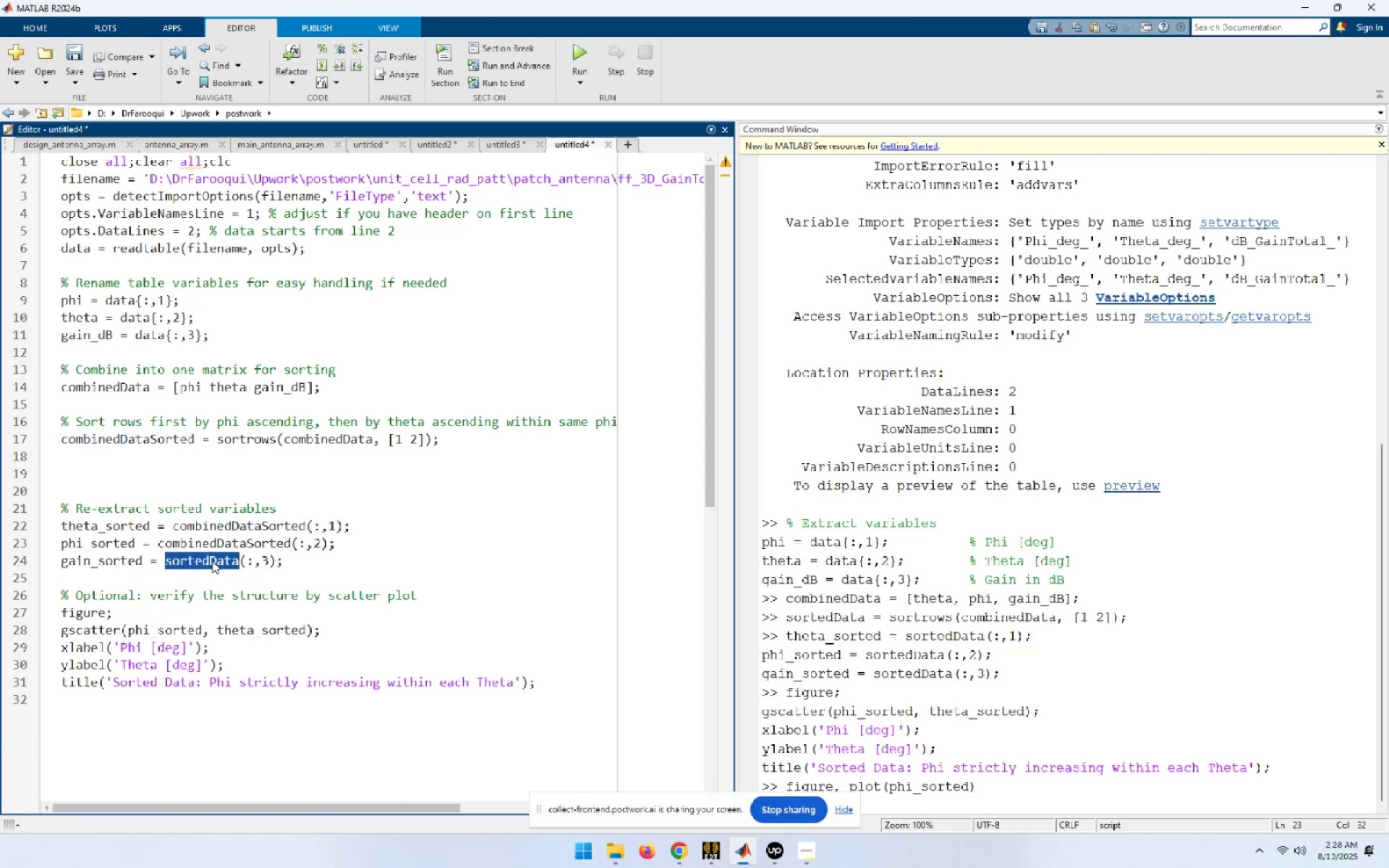 
key(Control+ControlLeft)
 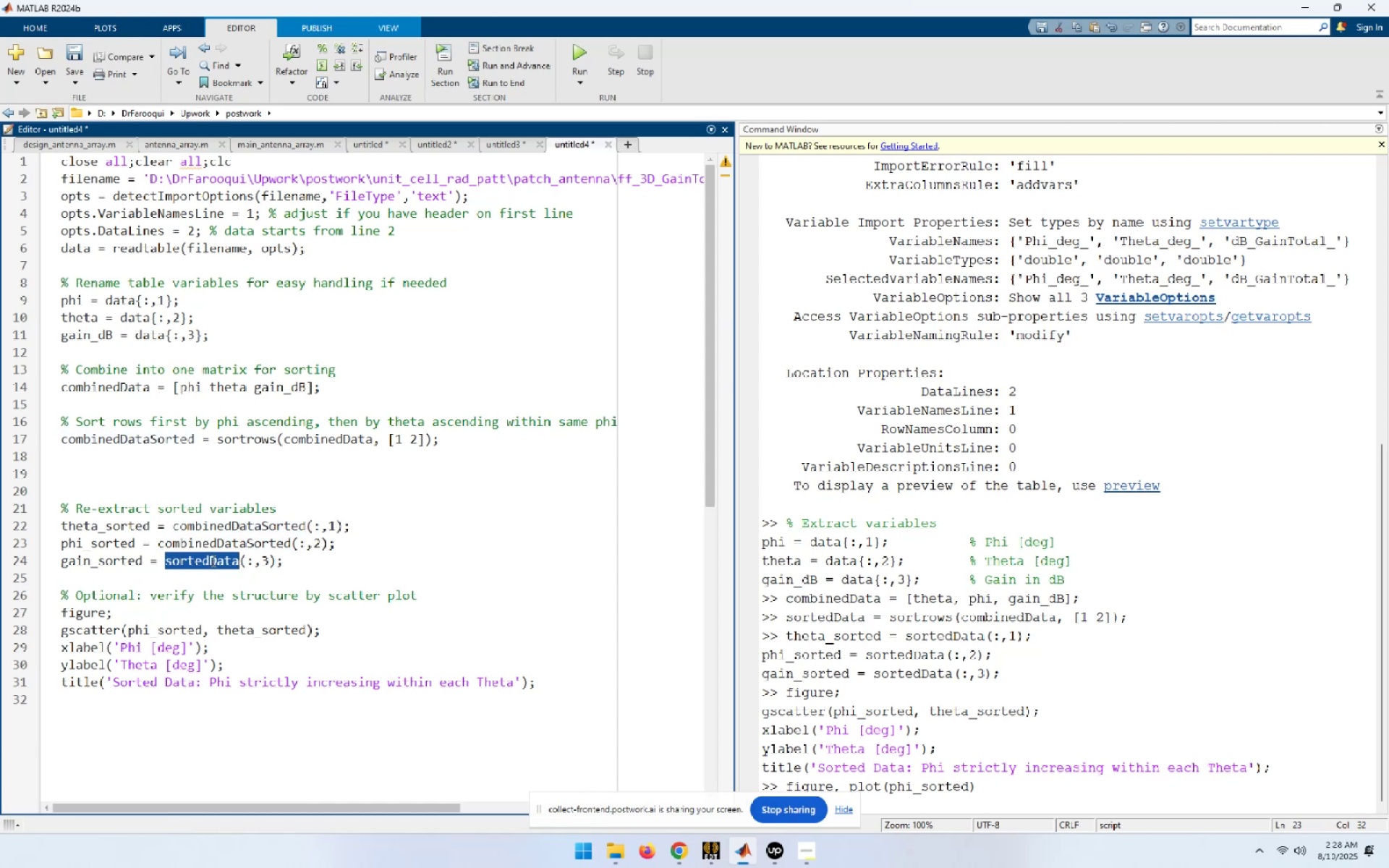 
key(Control+V)
 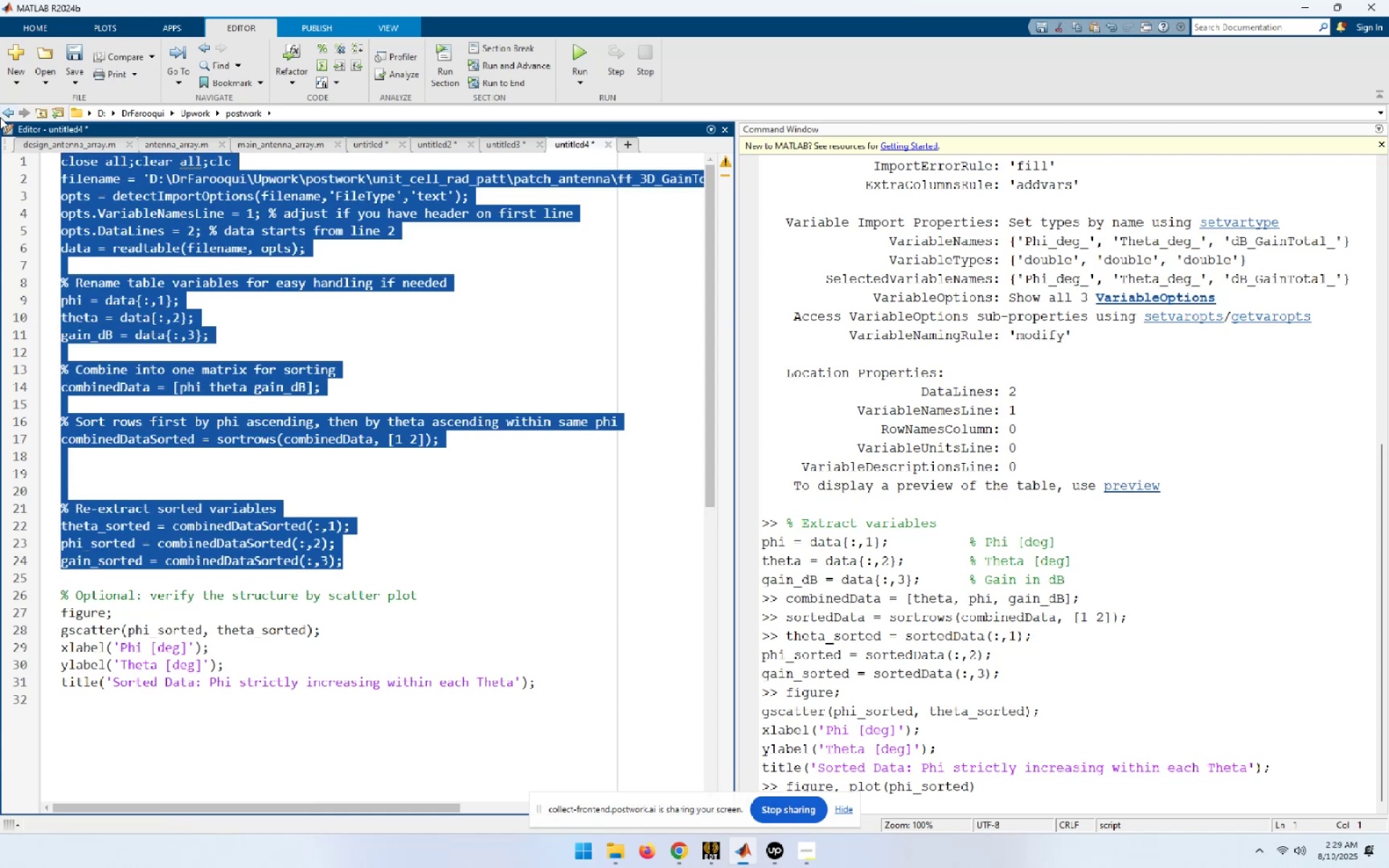 
key(F9)
 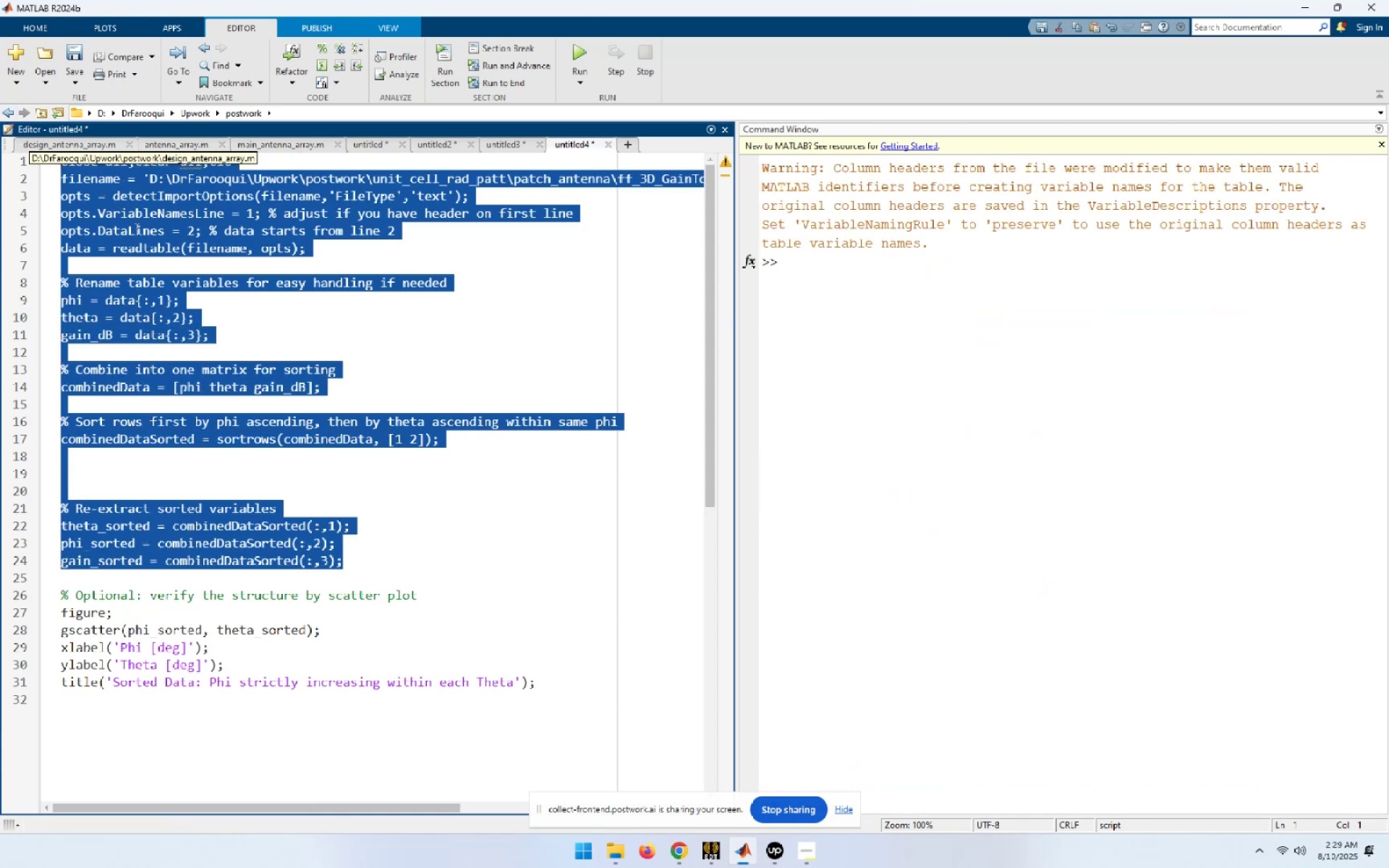 
left_click([445, 514])
 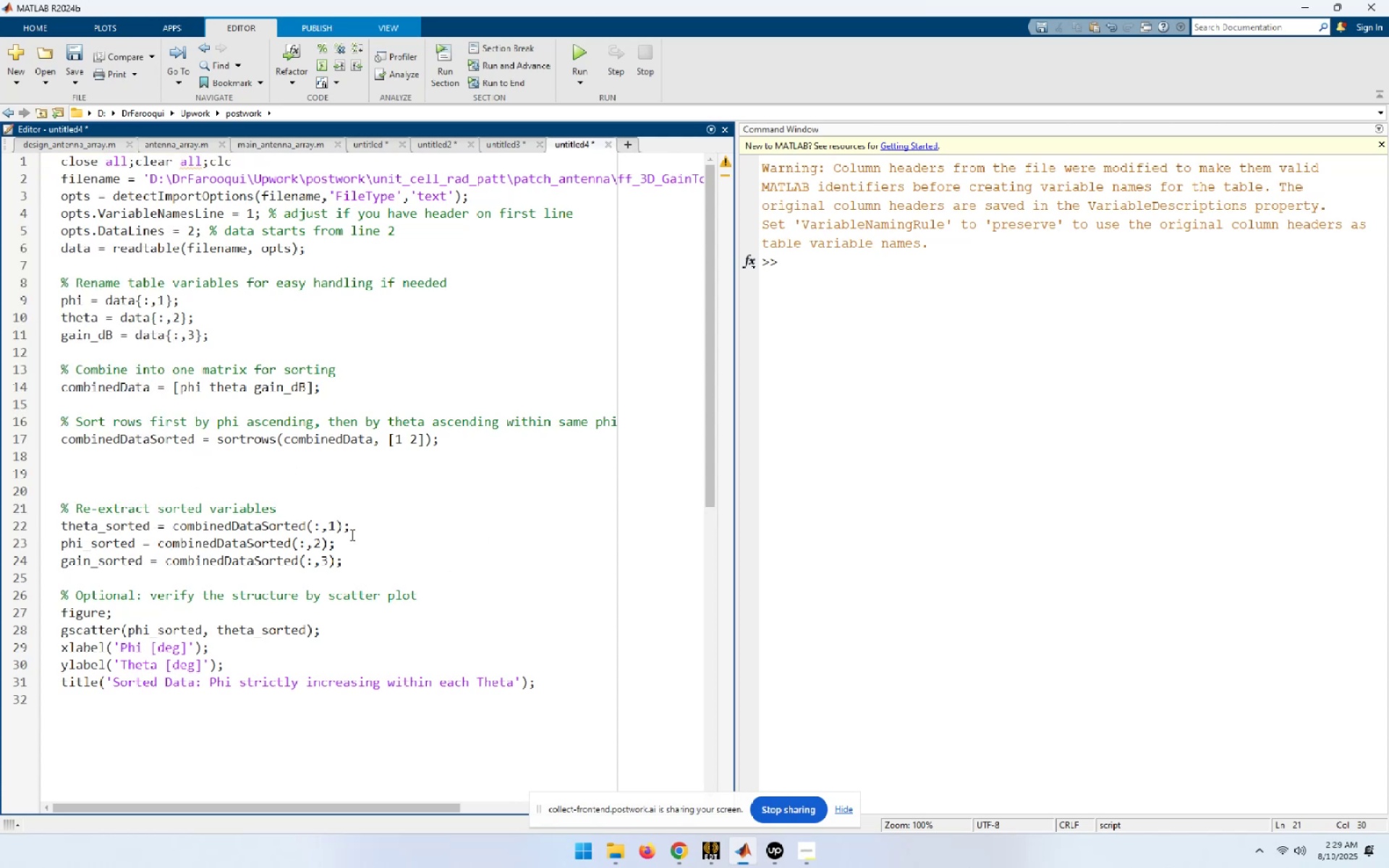 
wait(16.97)
 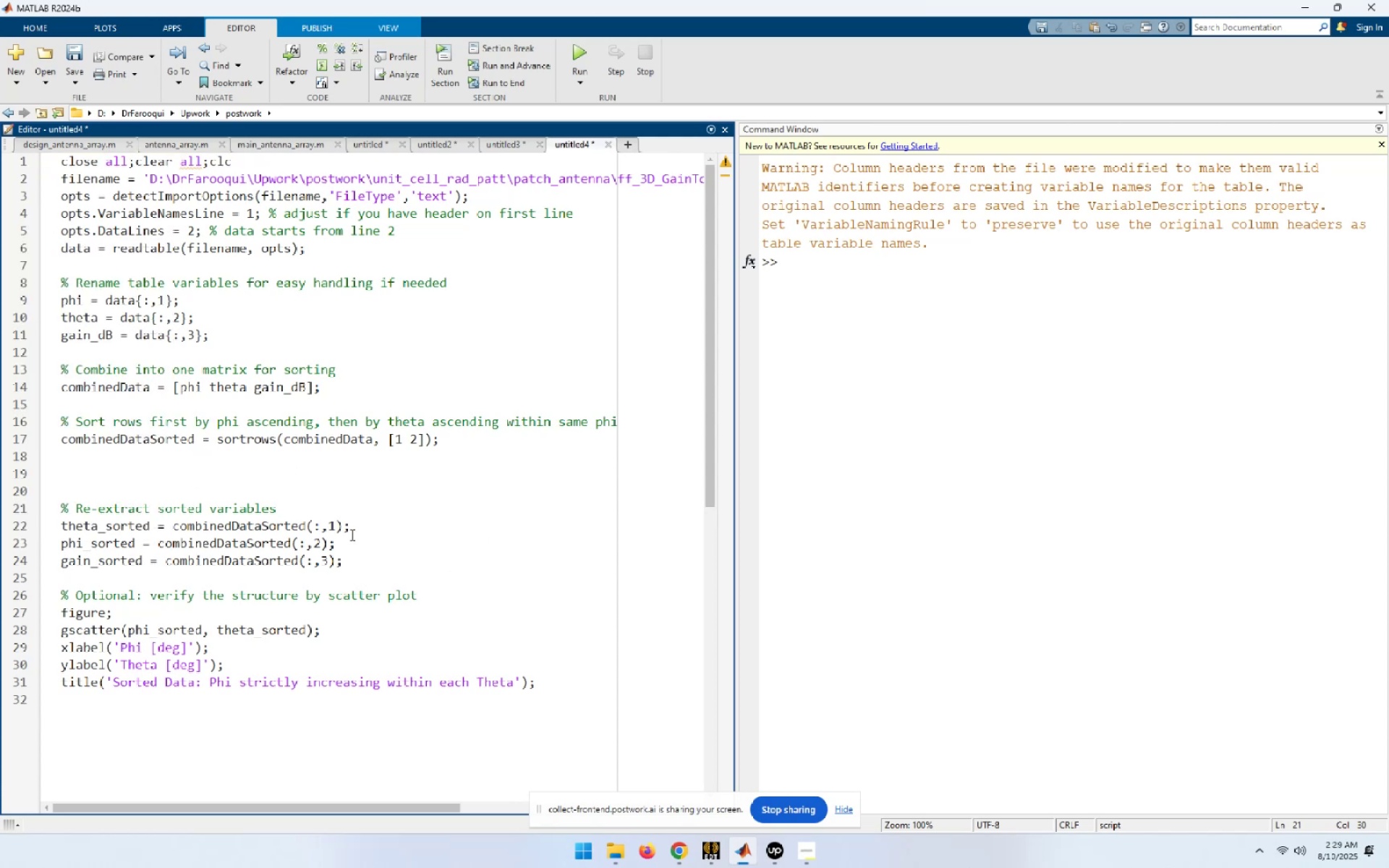 
key(2)
 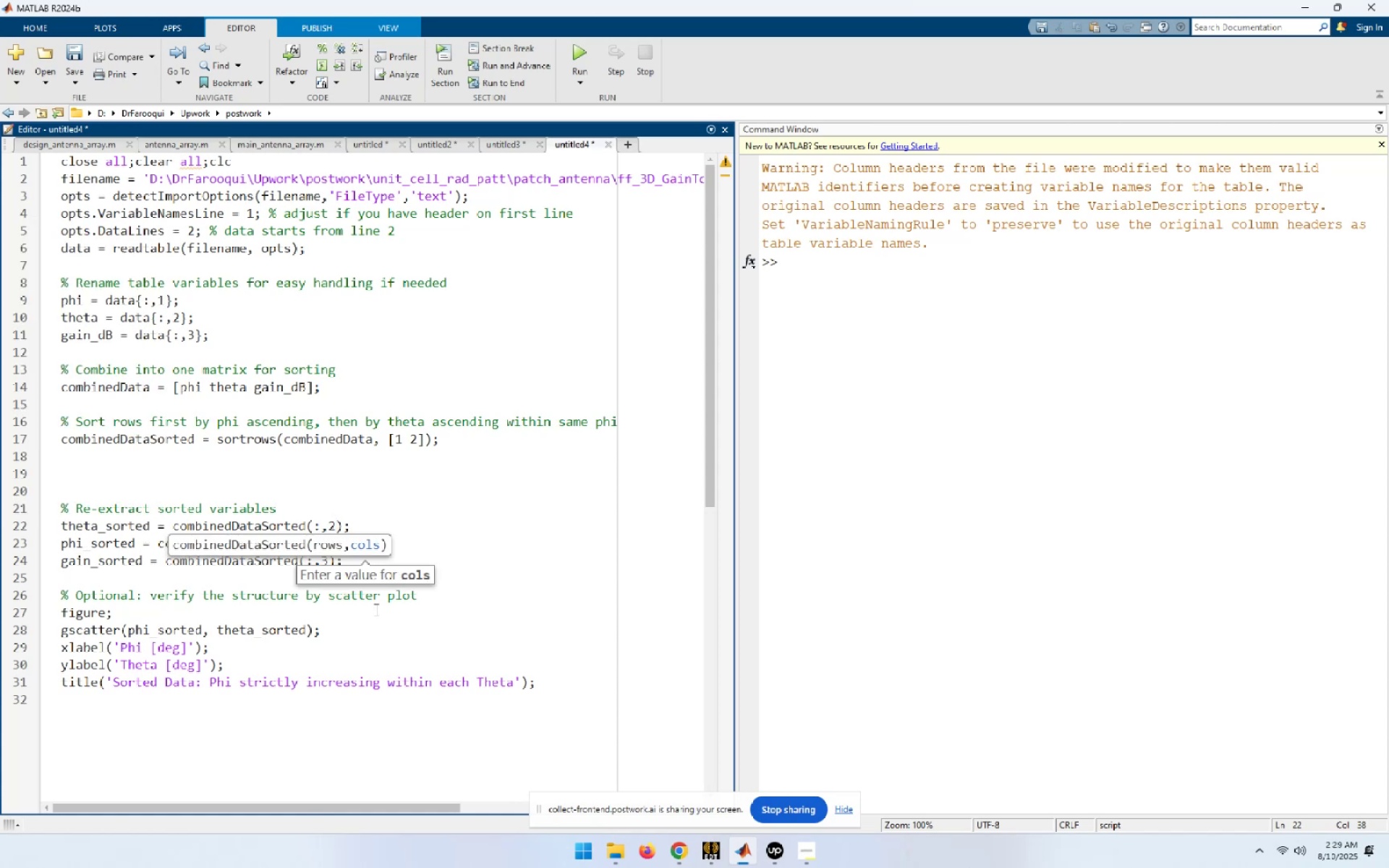 
left_click([430, 545])
 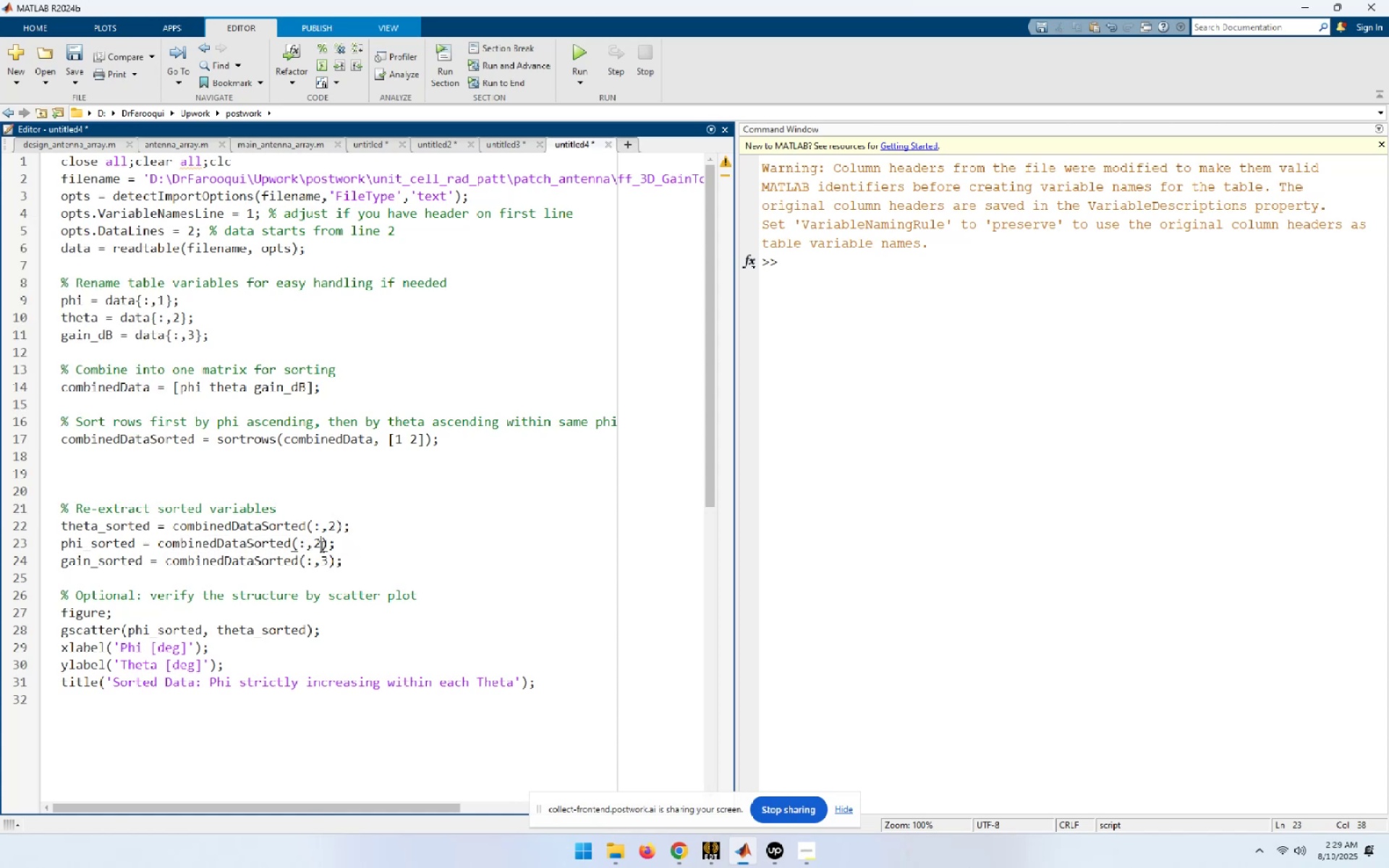 
key(1)
 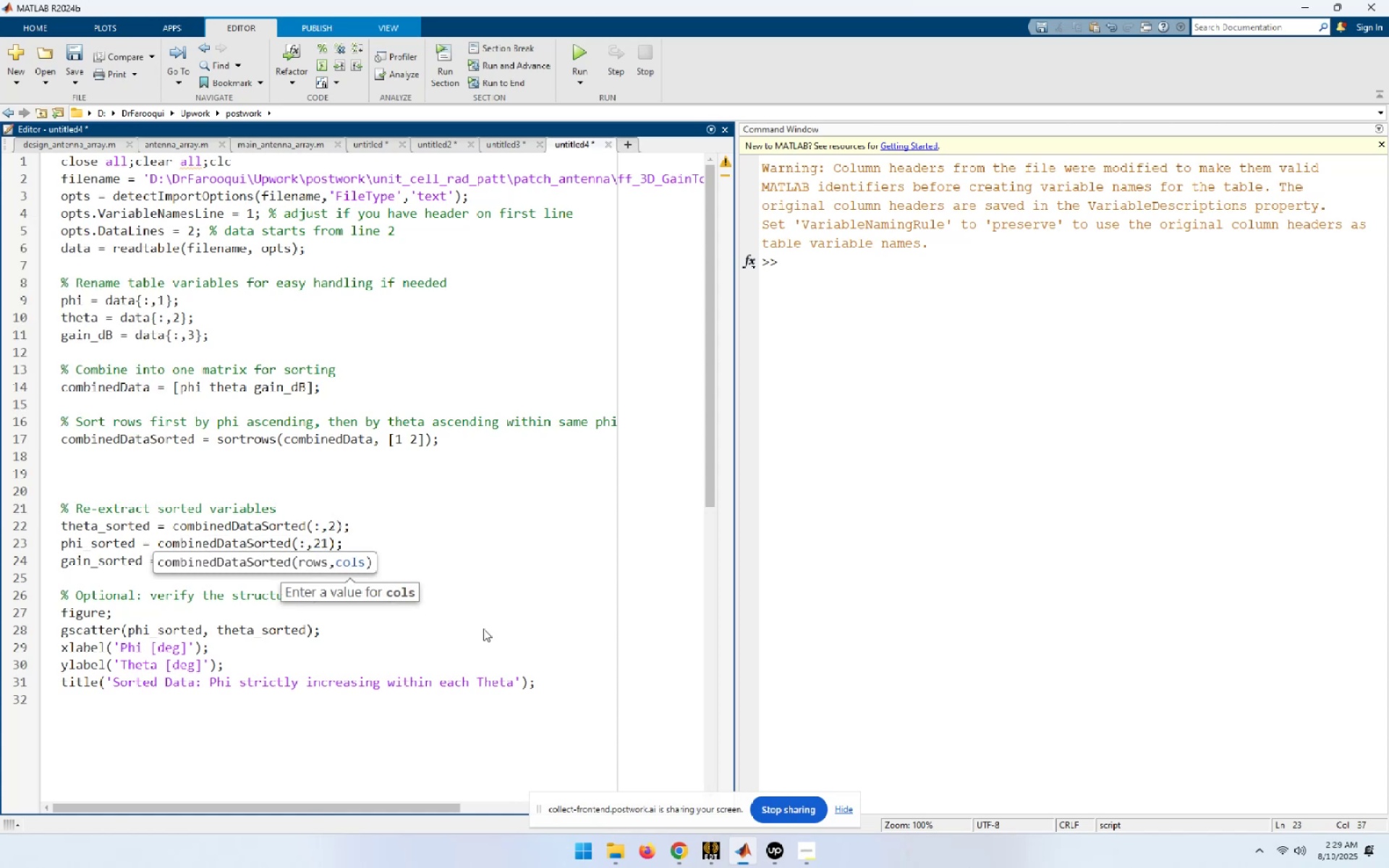 
key(ArrowLeft)
 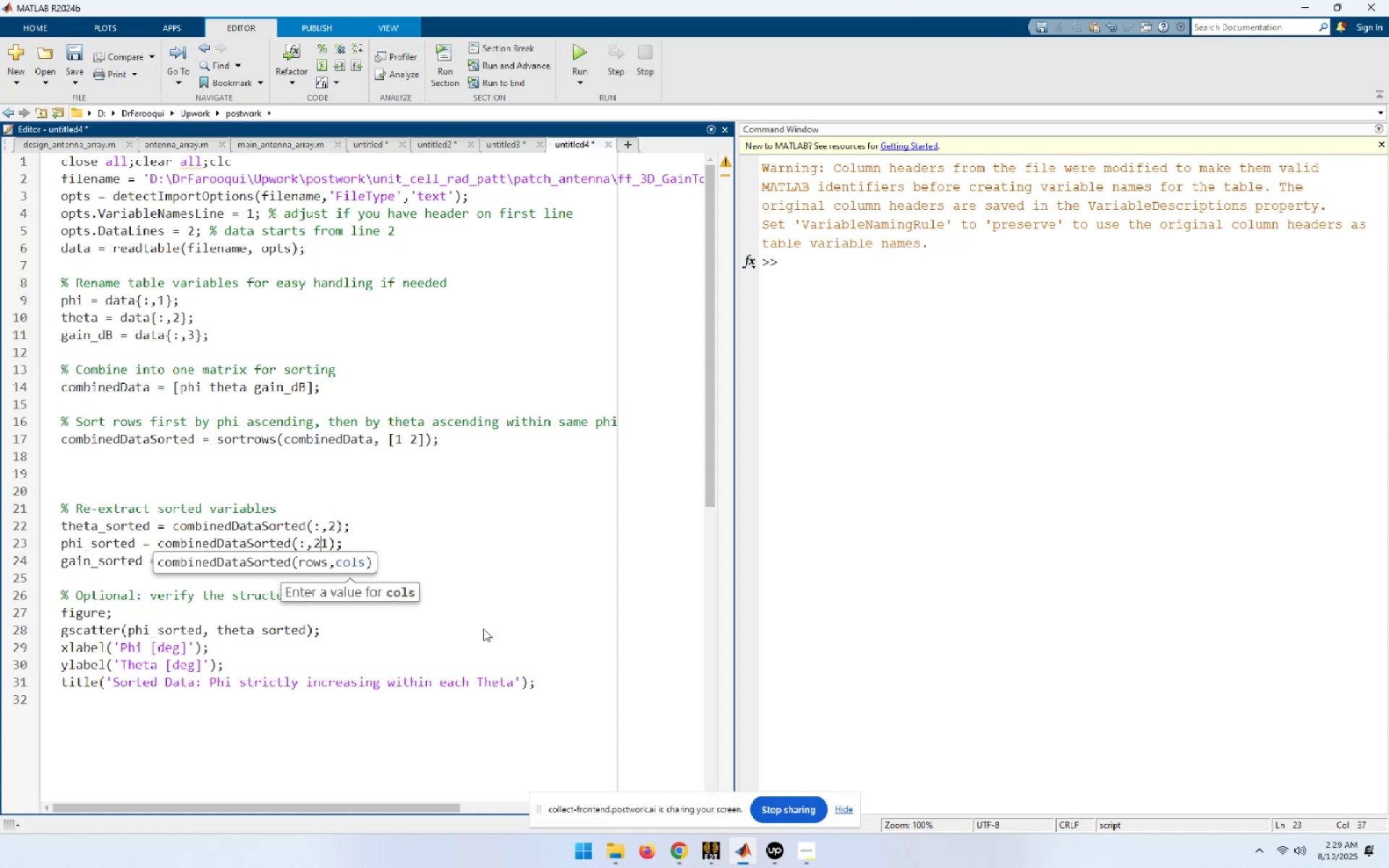 
key(Backspace)
 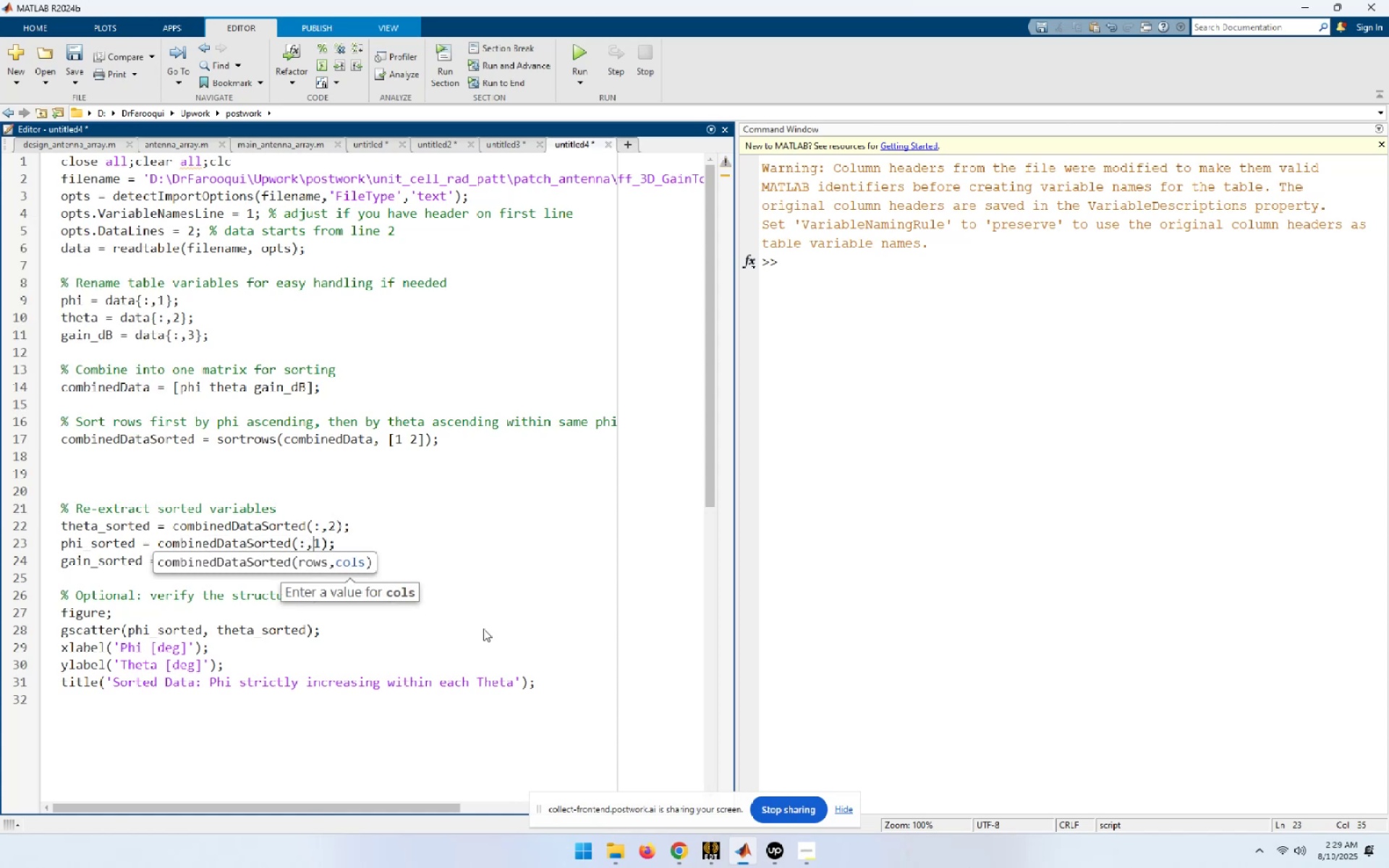 
key(Home)
 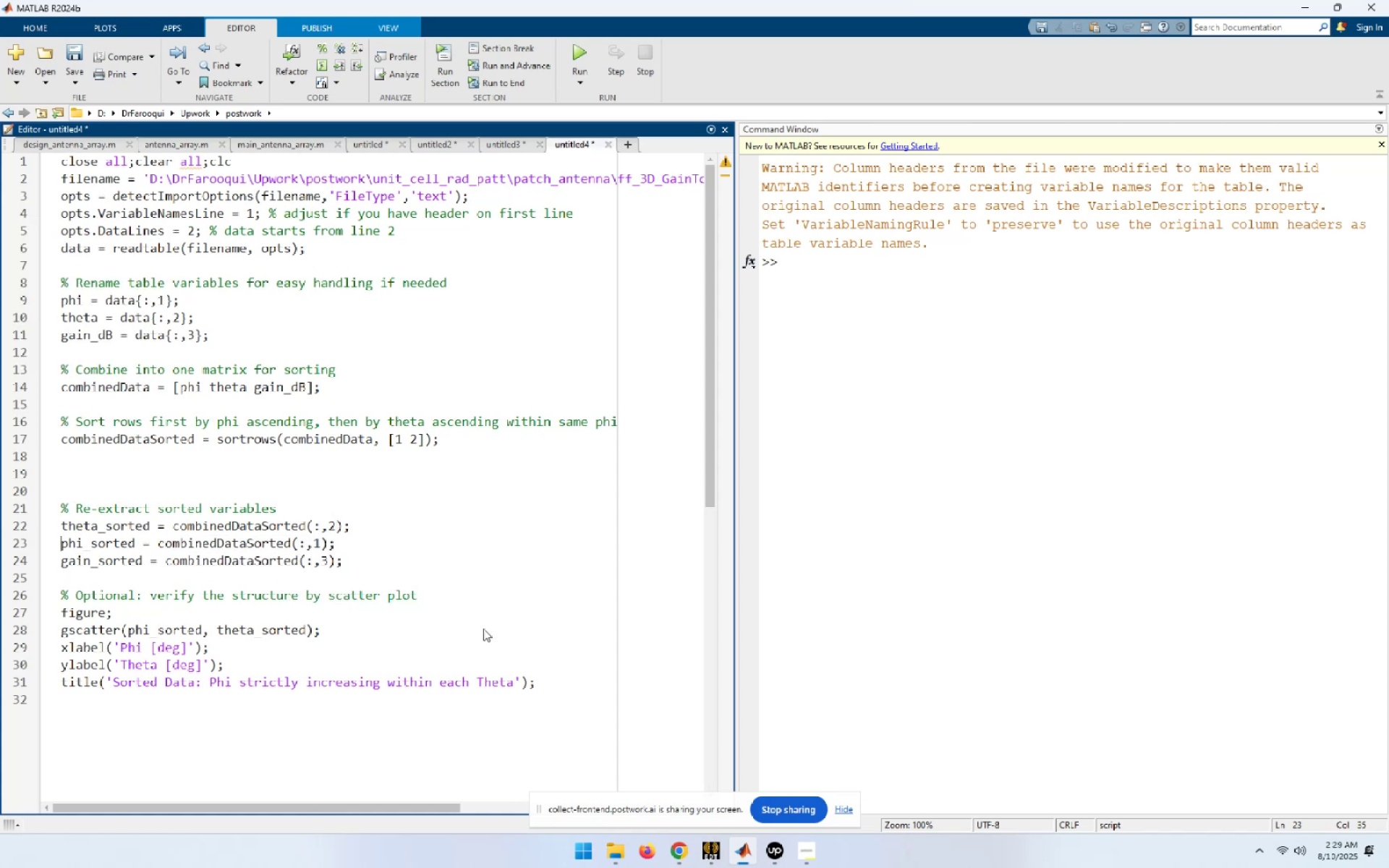 
key(Shift+End)
 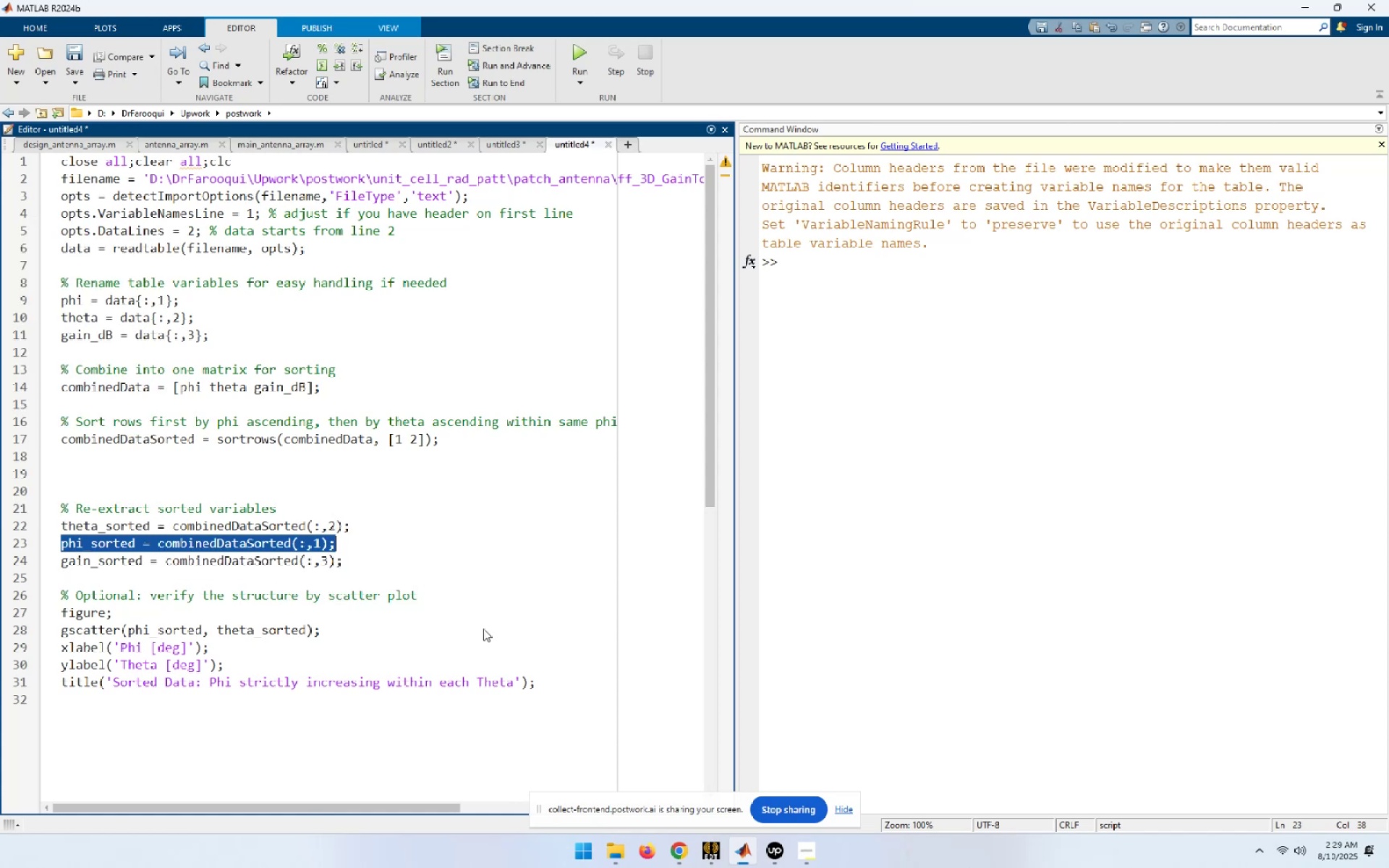 
key(Control+X)
 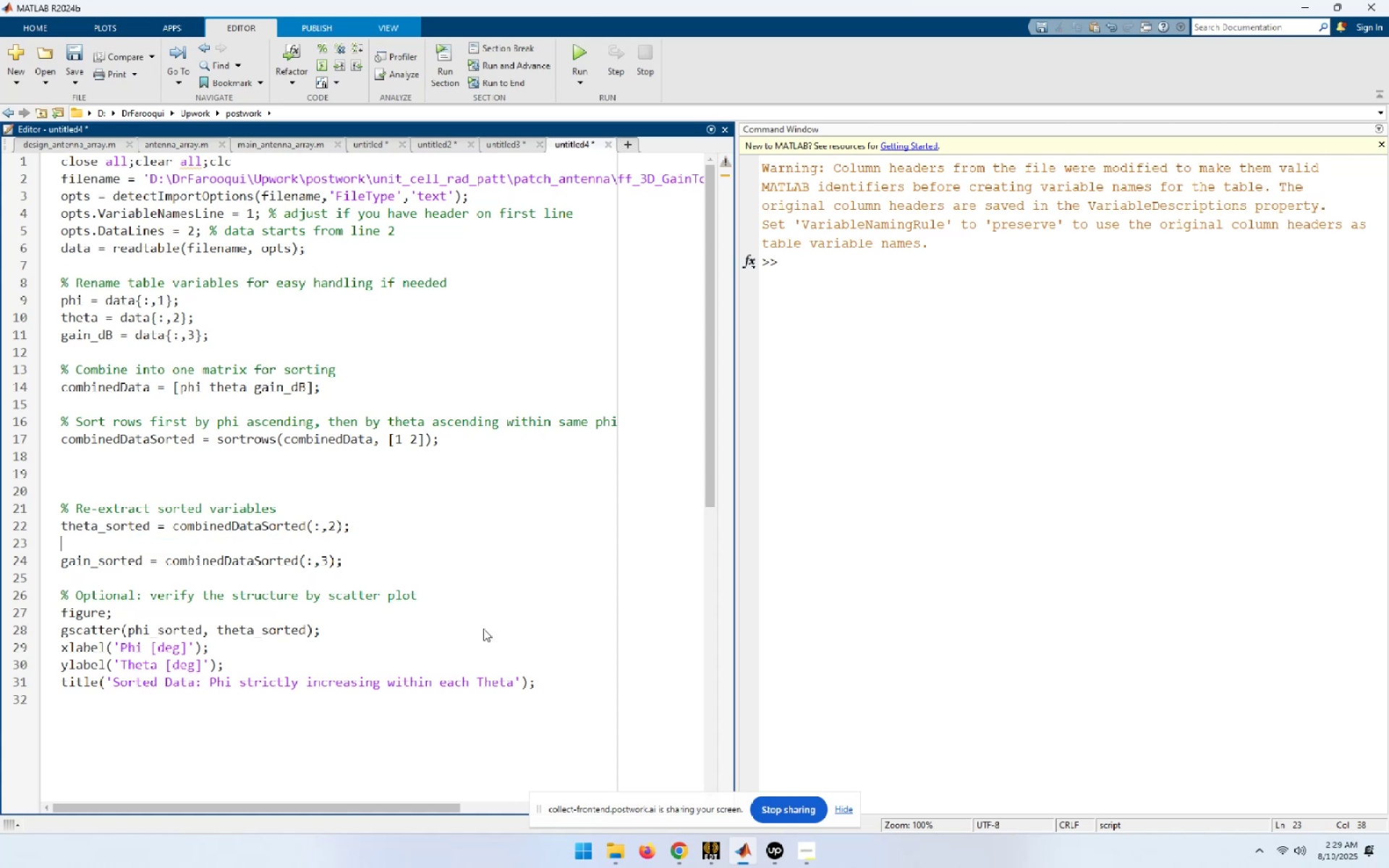 
key(ArrowUp)
 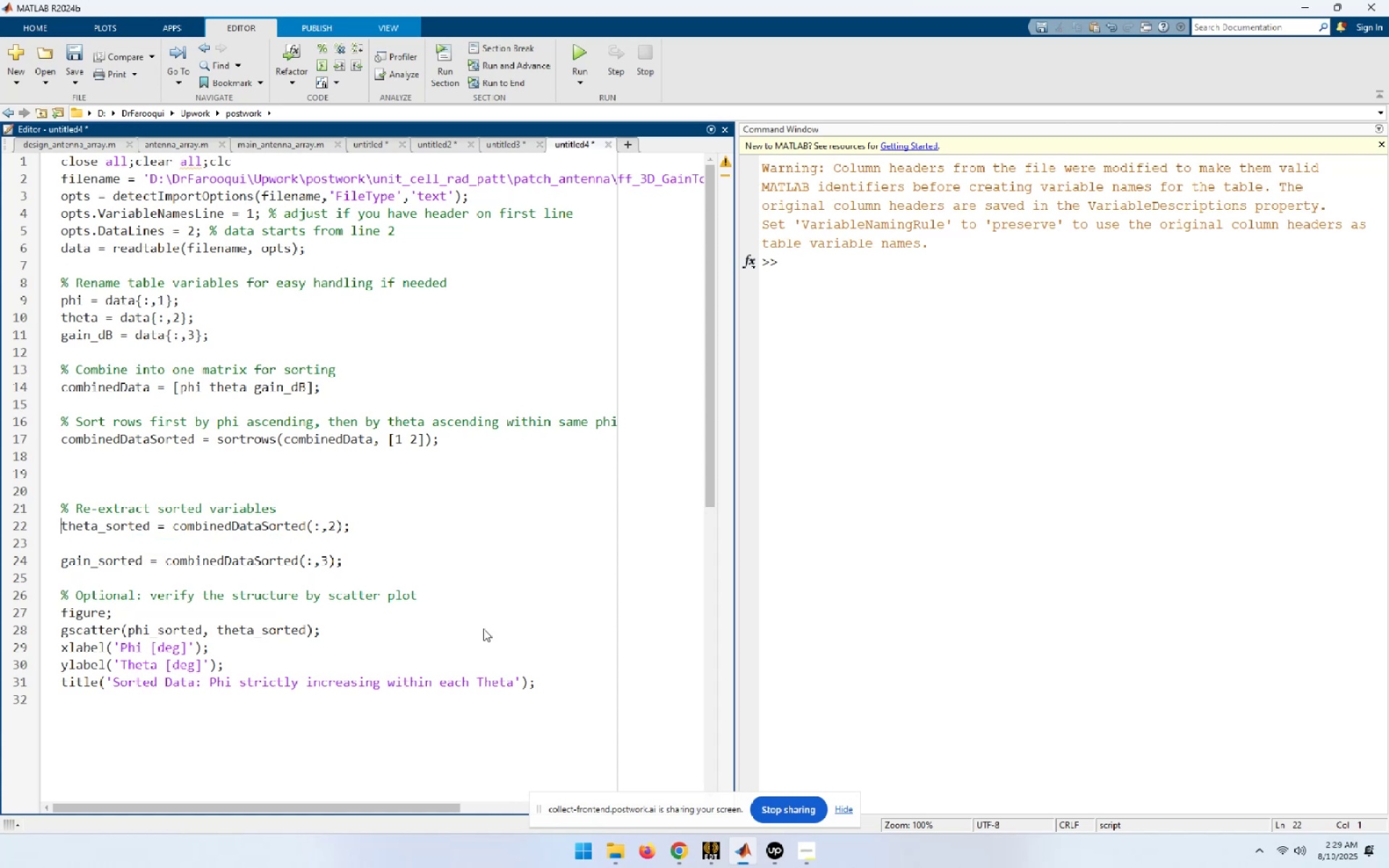 
key(Enter)
 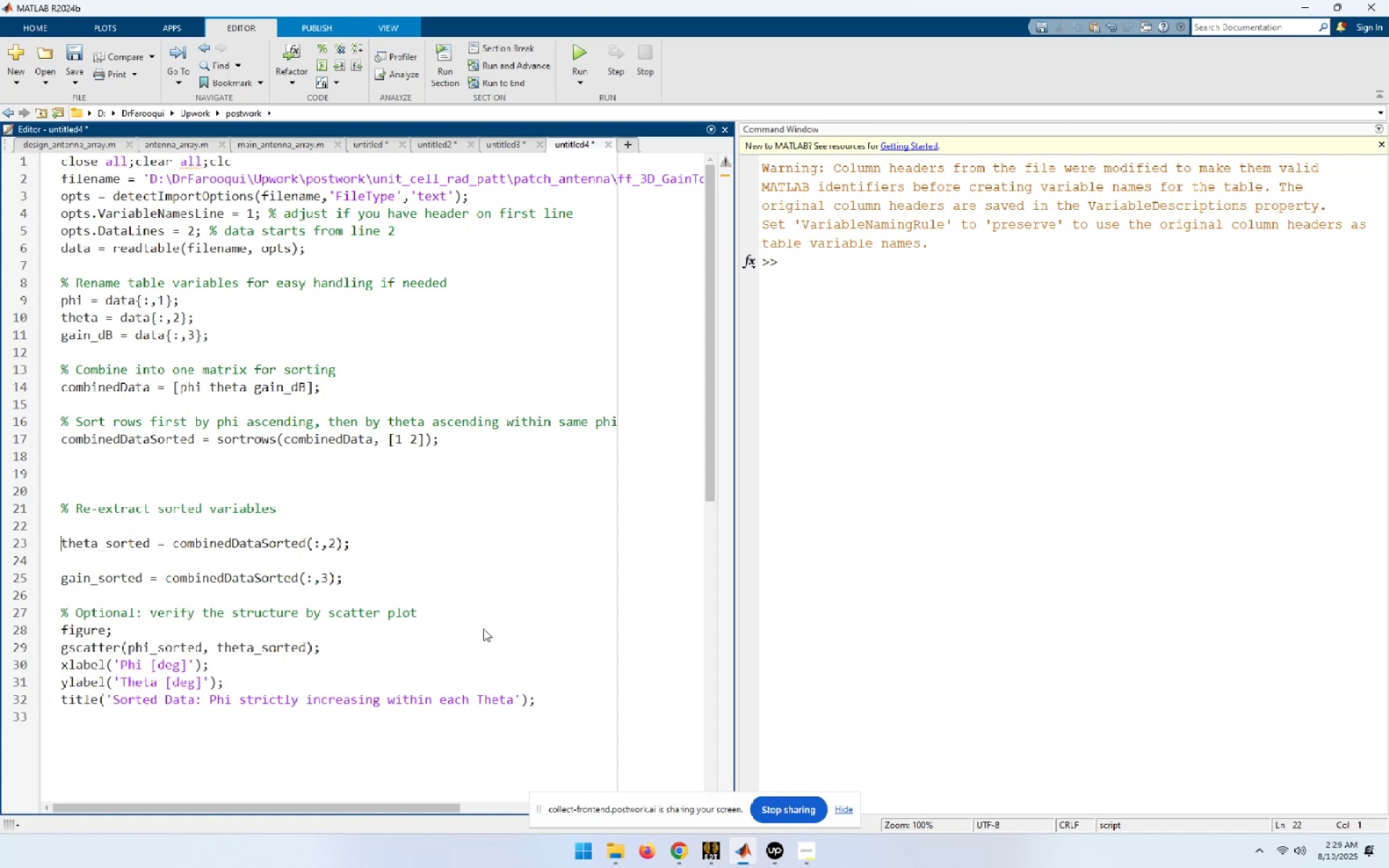 
key(ArrowUp)
 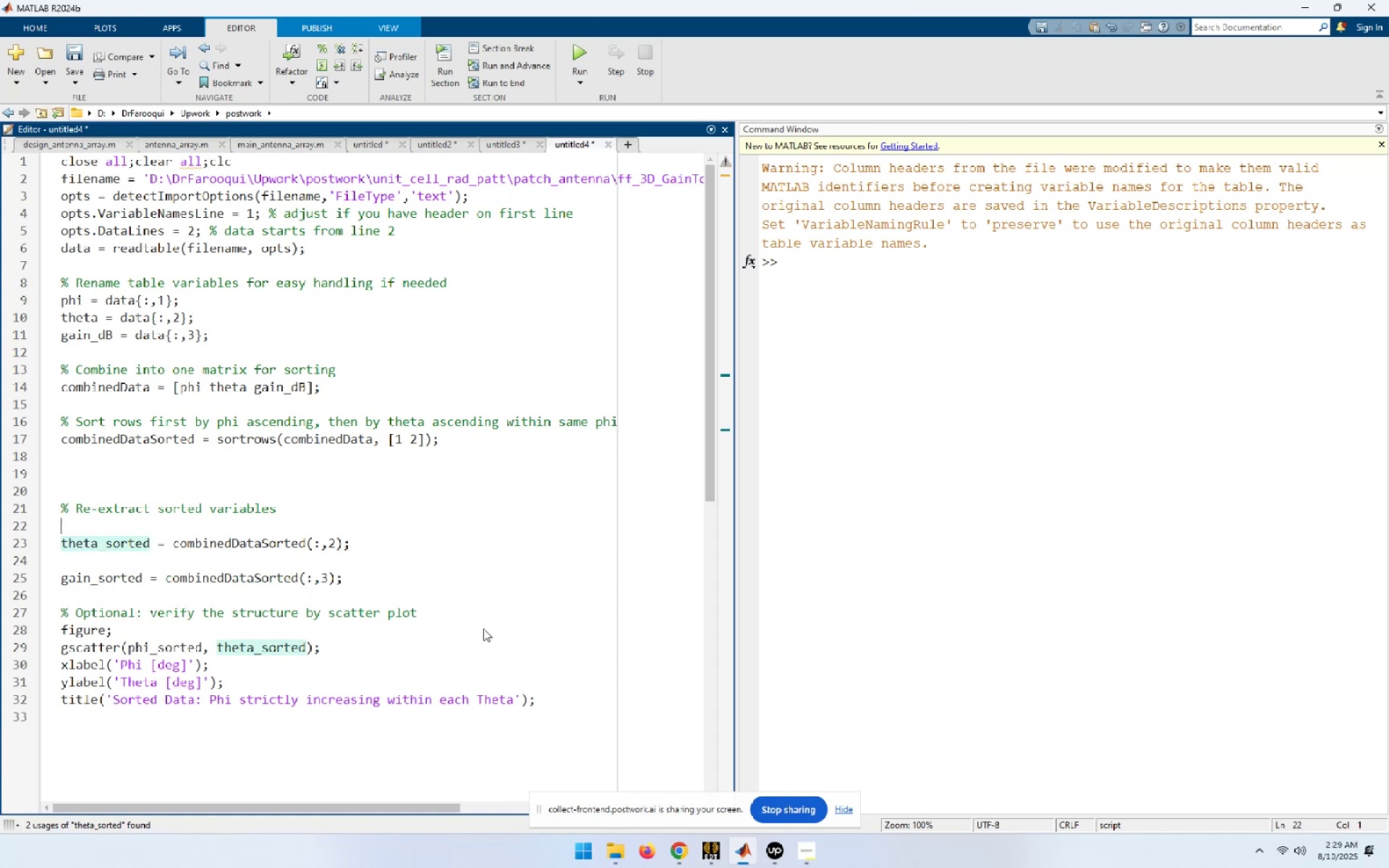 
key(Control+ControlLeft)
 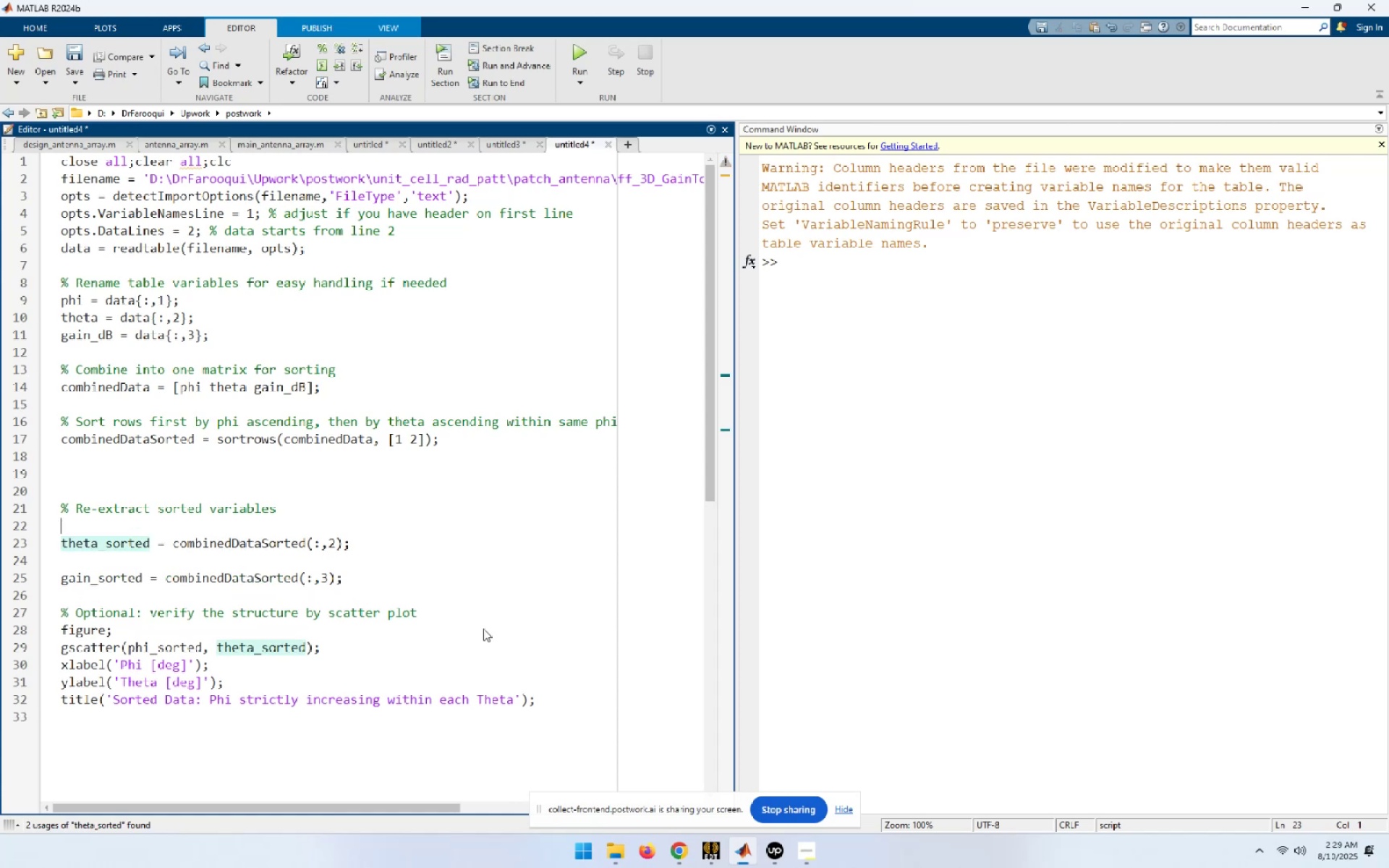 
key(Control+V)
 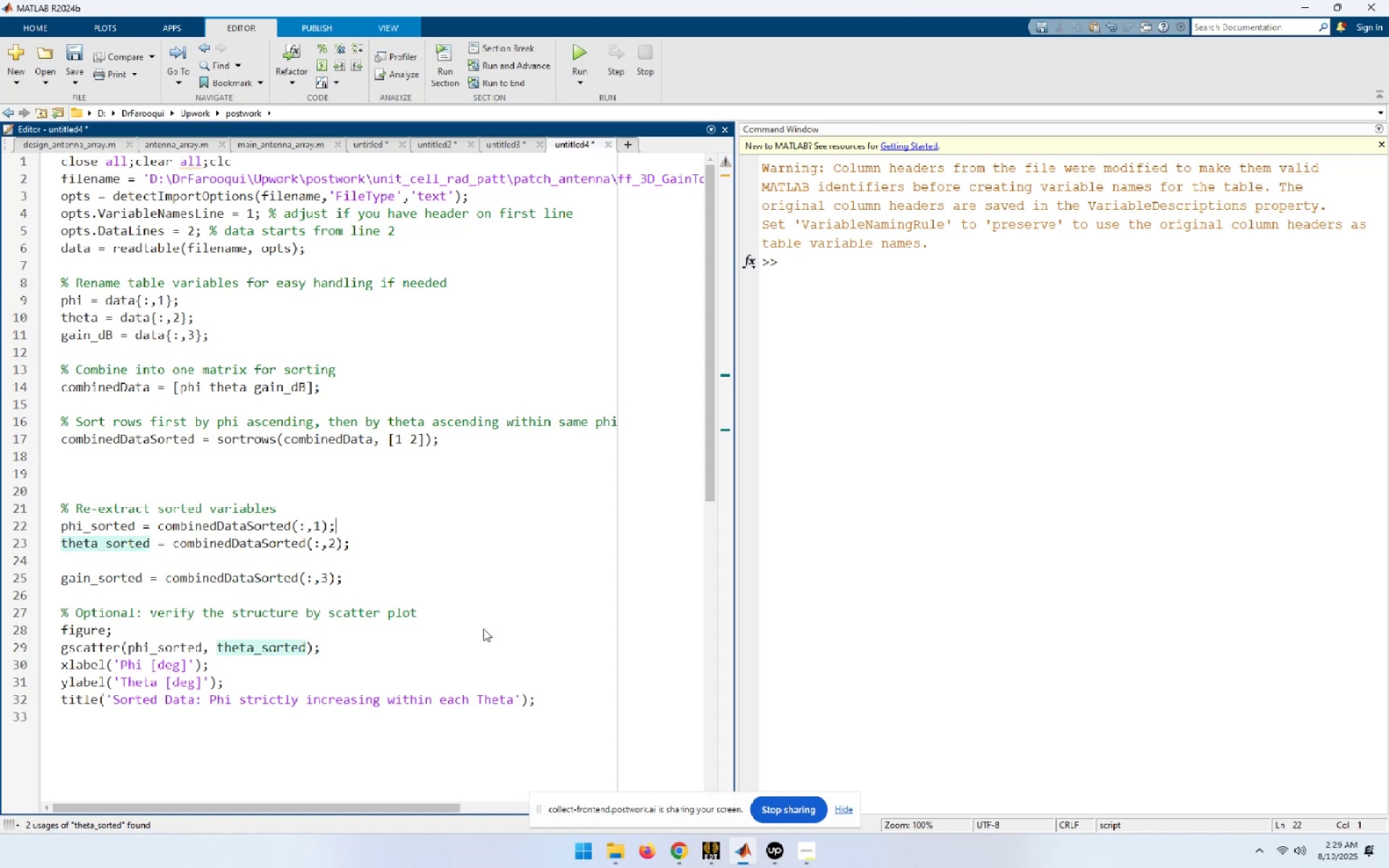 
key(ArrowDown)
 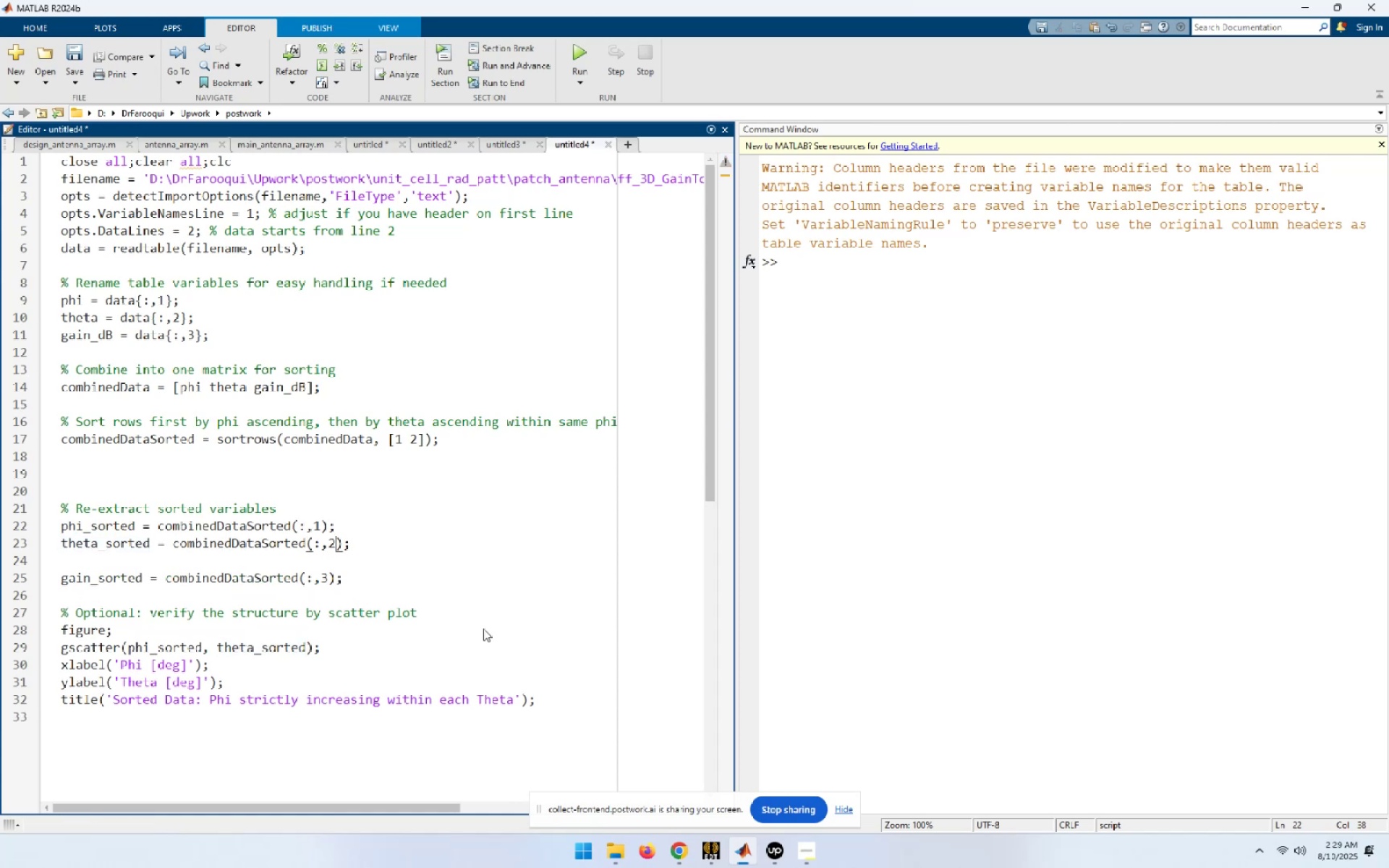 
key(End)
 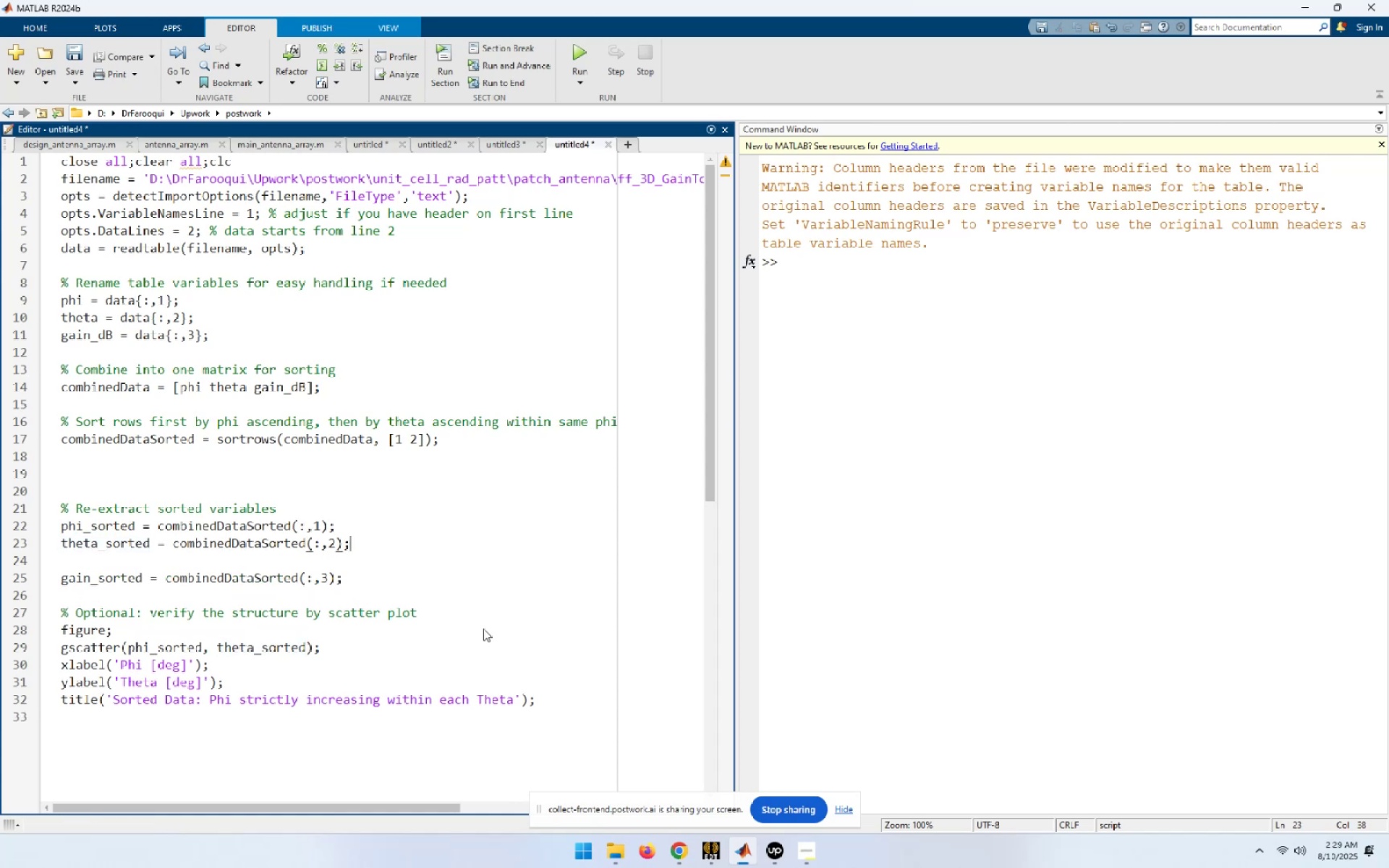 
key(Delete)
 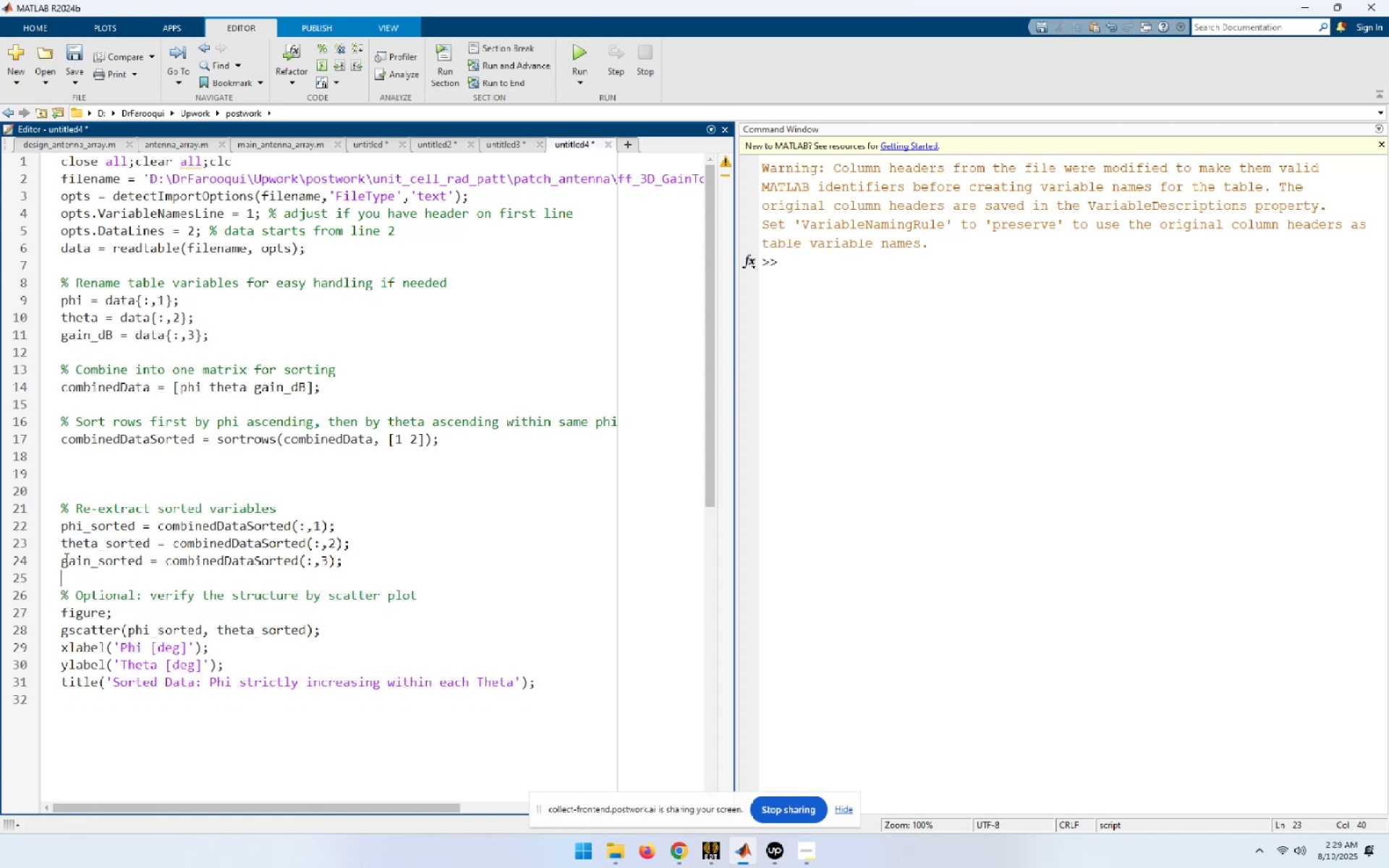 
key(F9)
 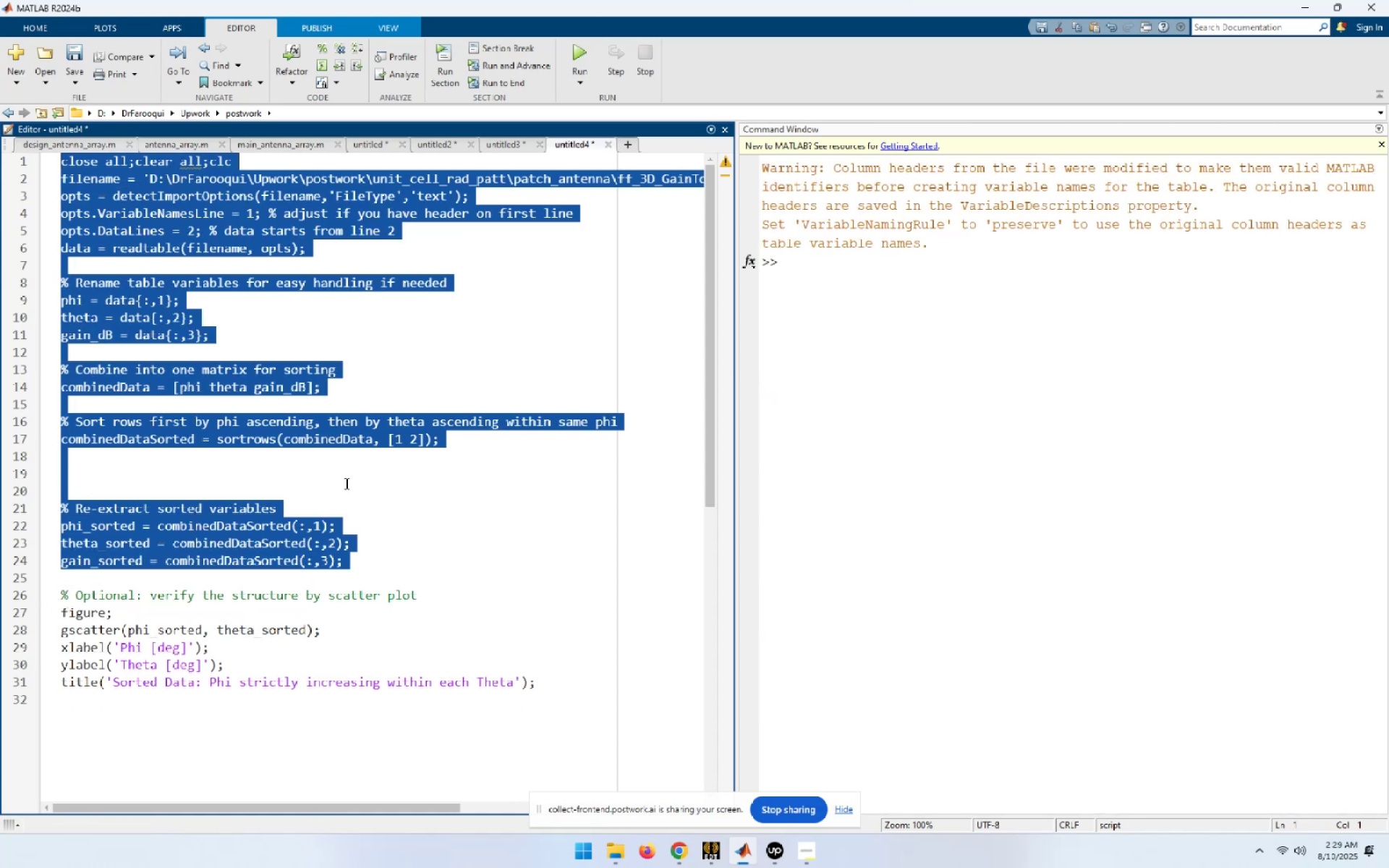 
left_click([362, 425])
 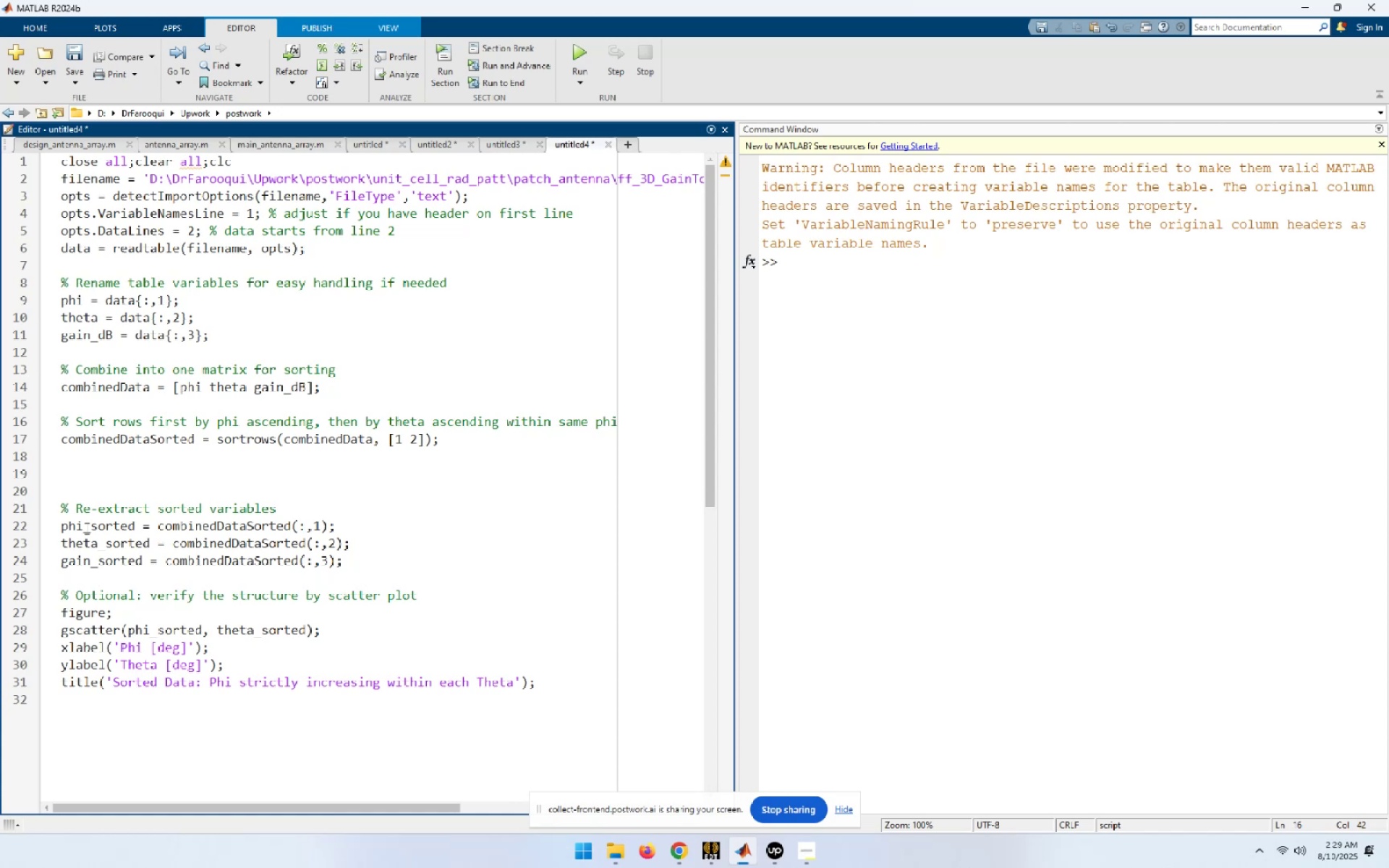 
double_click([85, 528])
 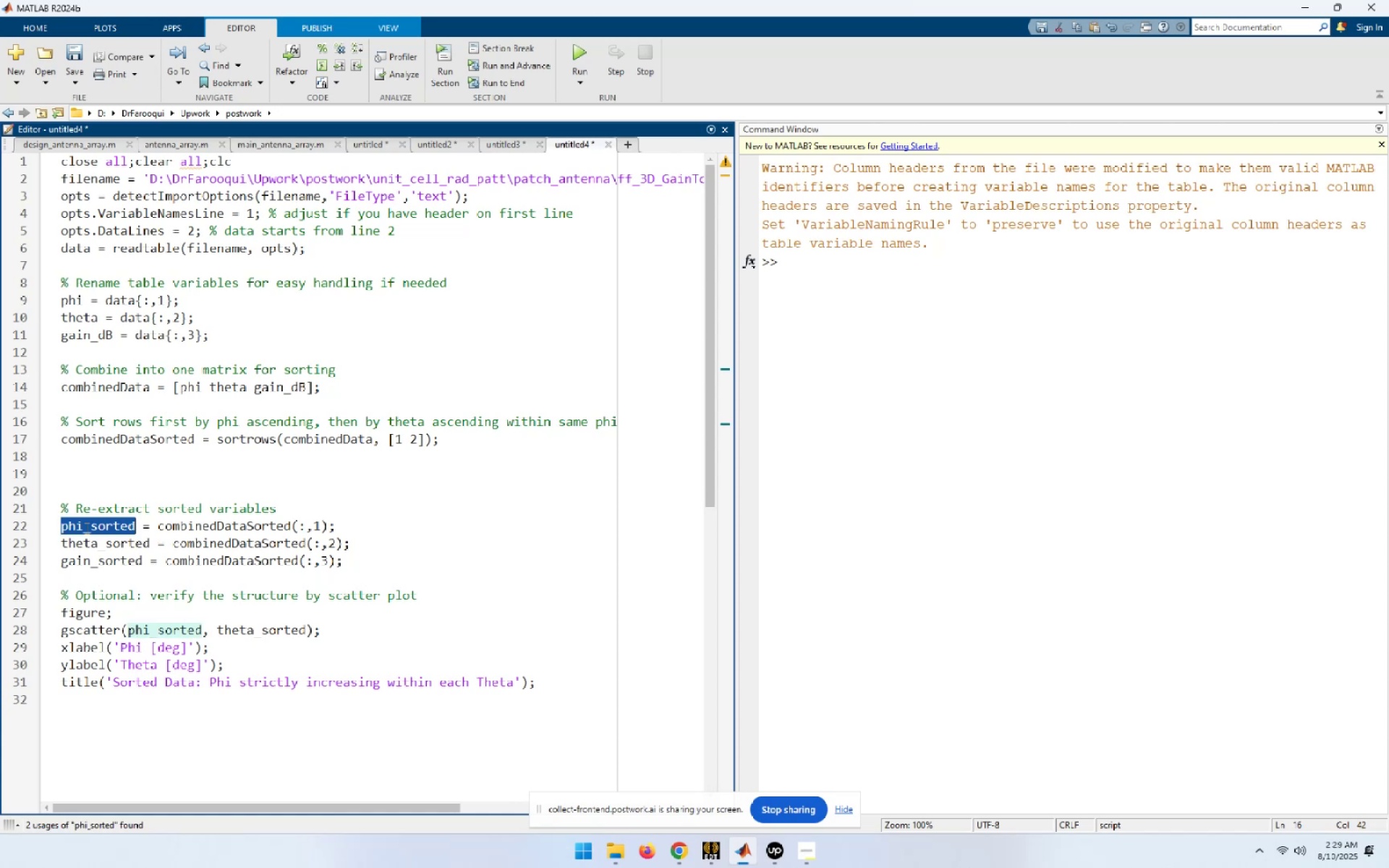 
key(Control+C)
 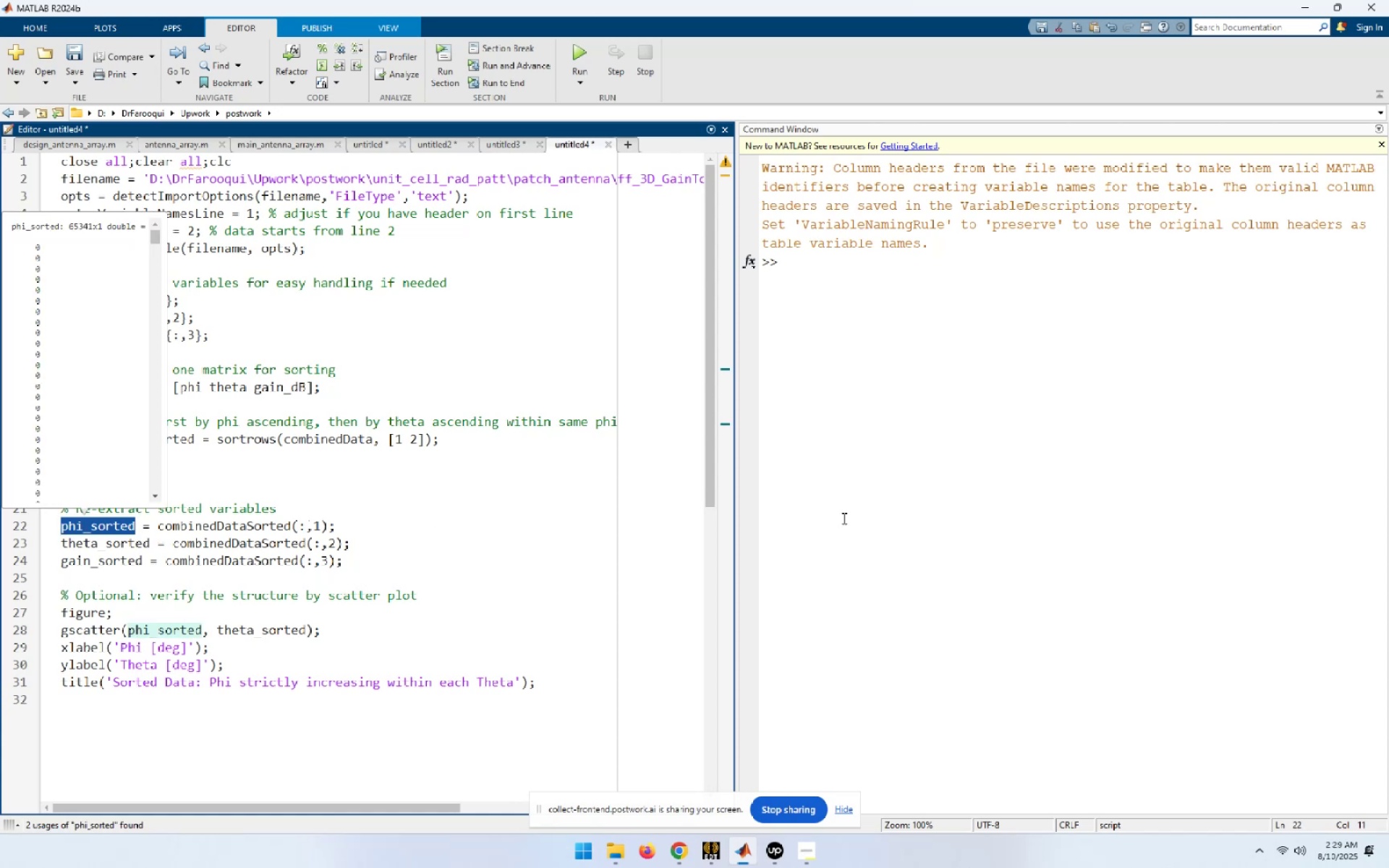 
left_click([866, 511])
 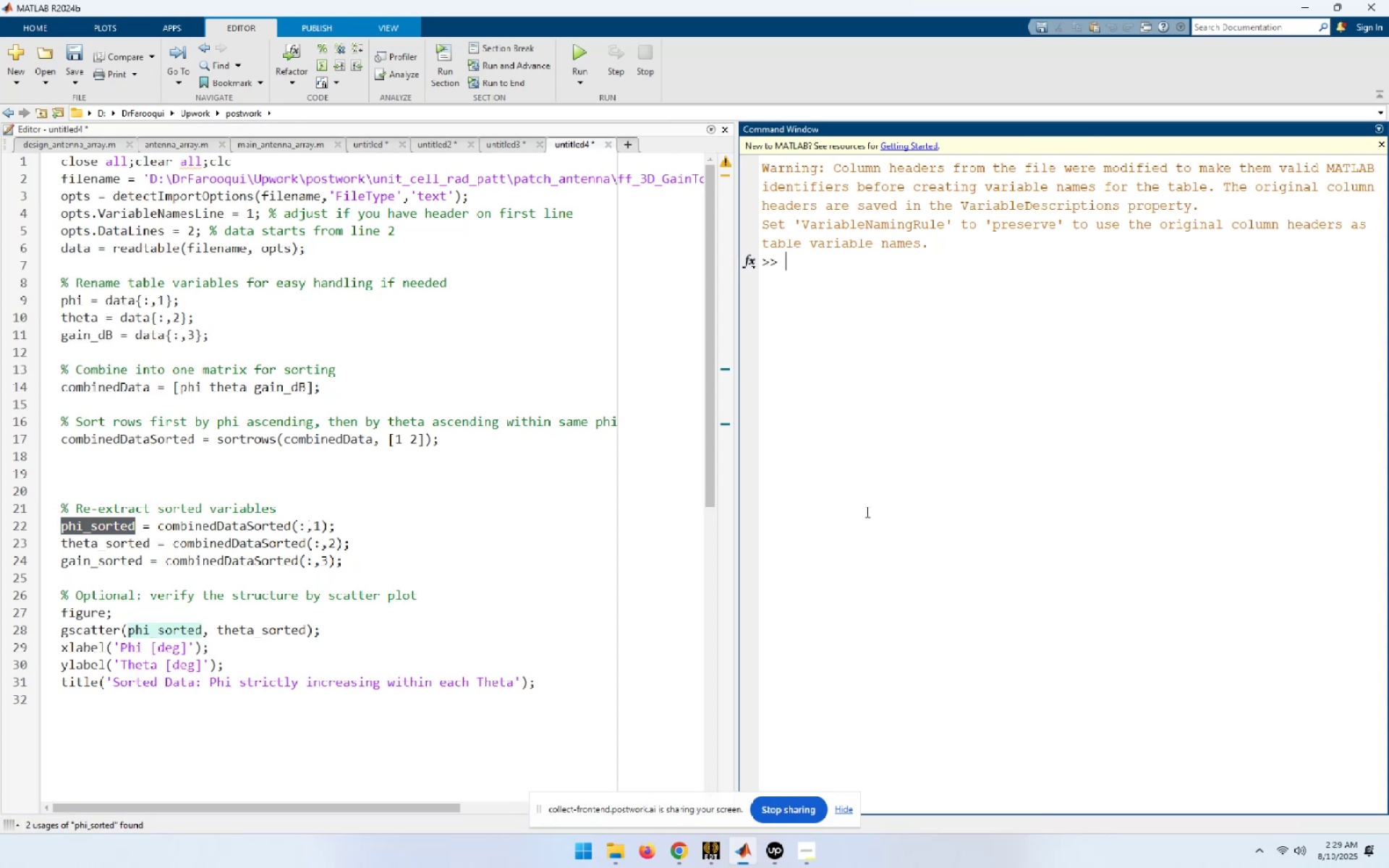 
type(figure,plot()
 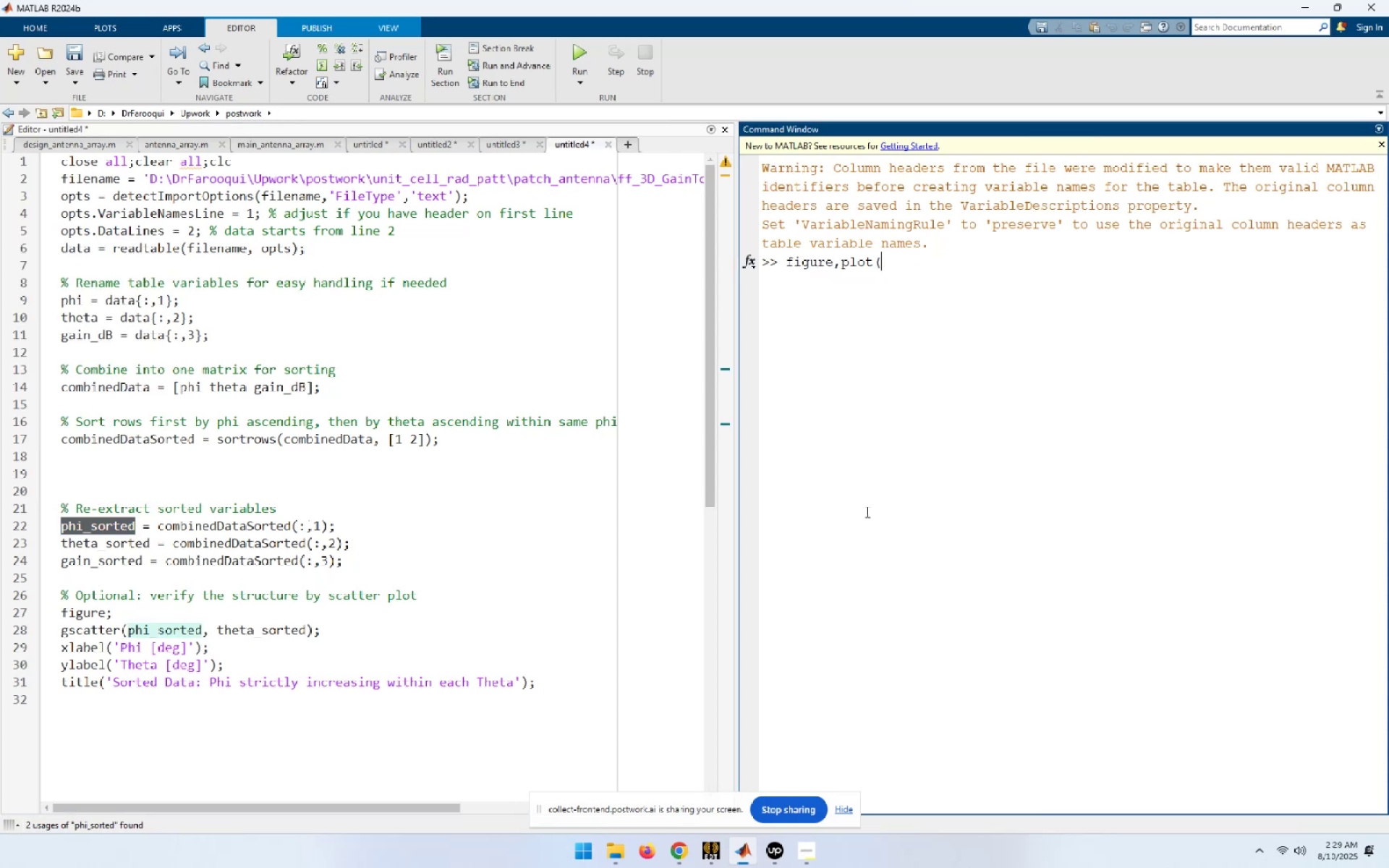 
key(Meta+MetaLeft)
 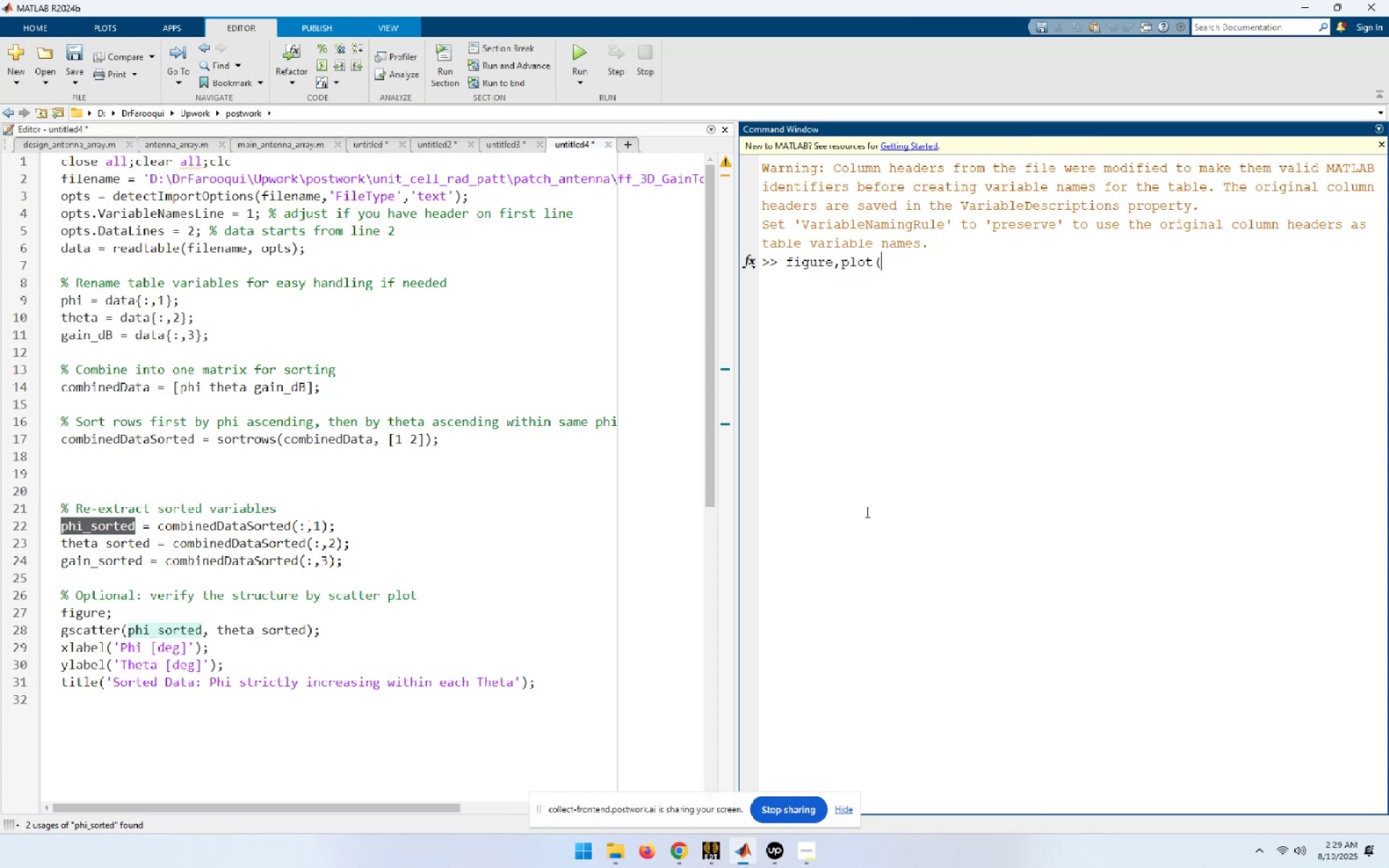 
key(Meta+V)
 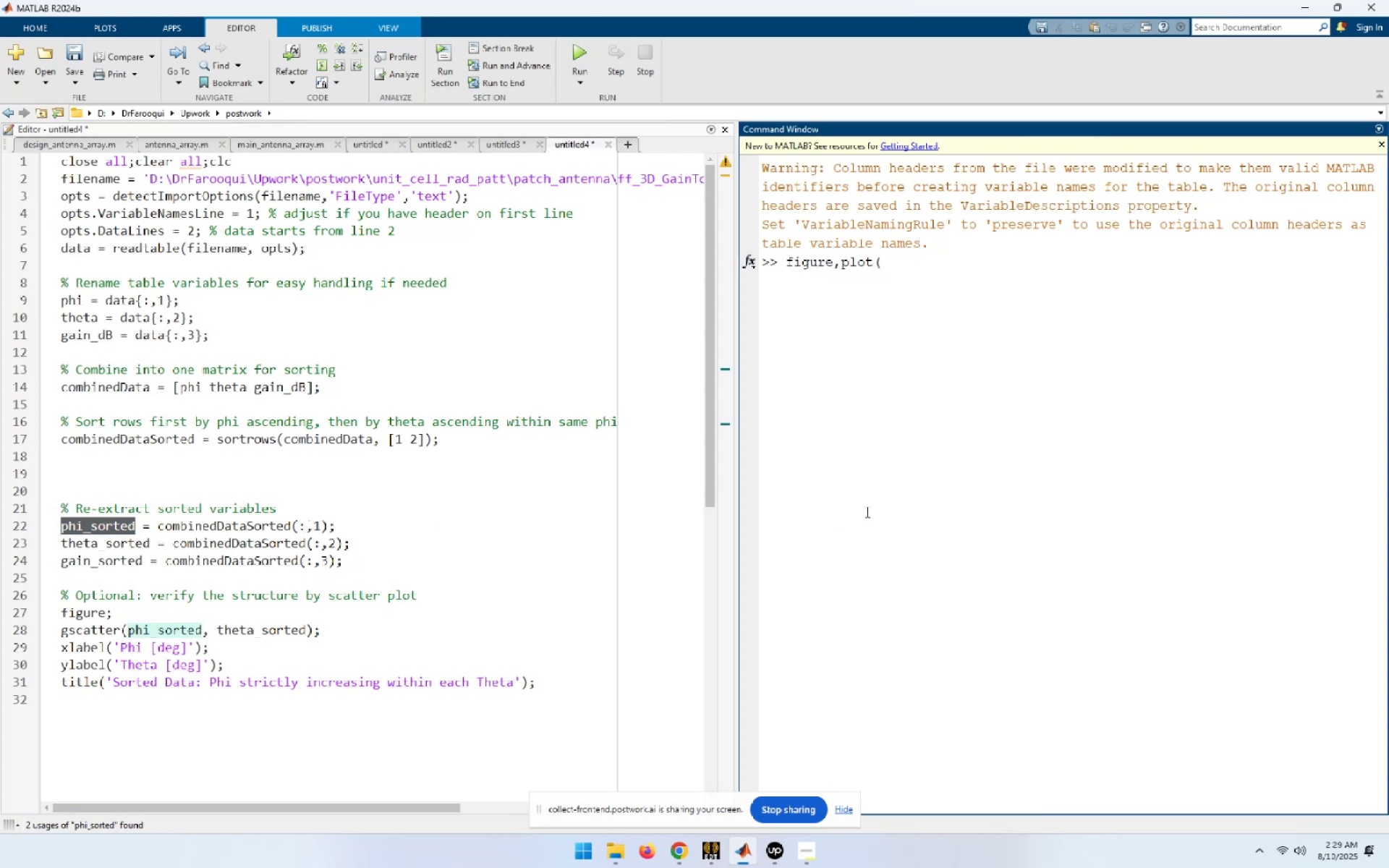 
key(Backspace)
 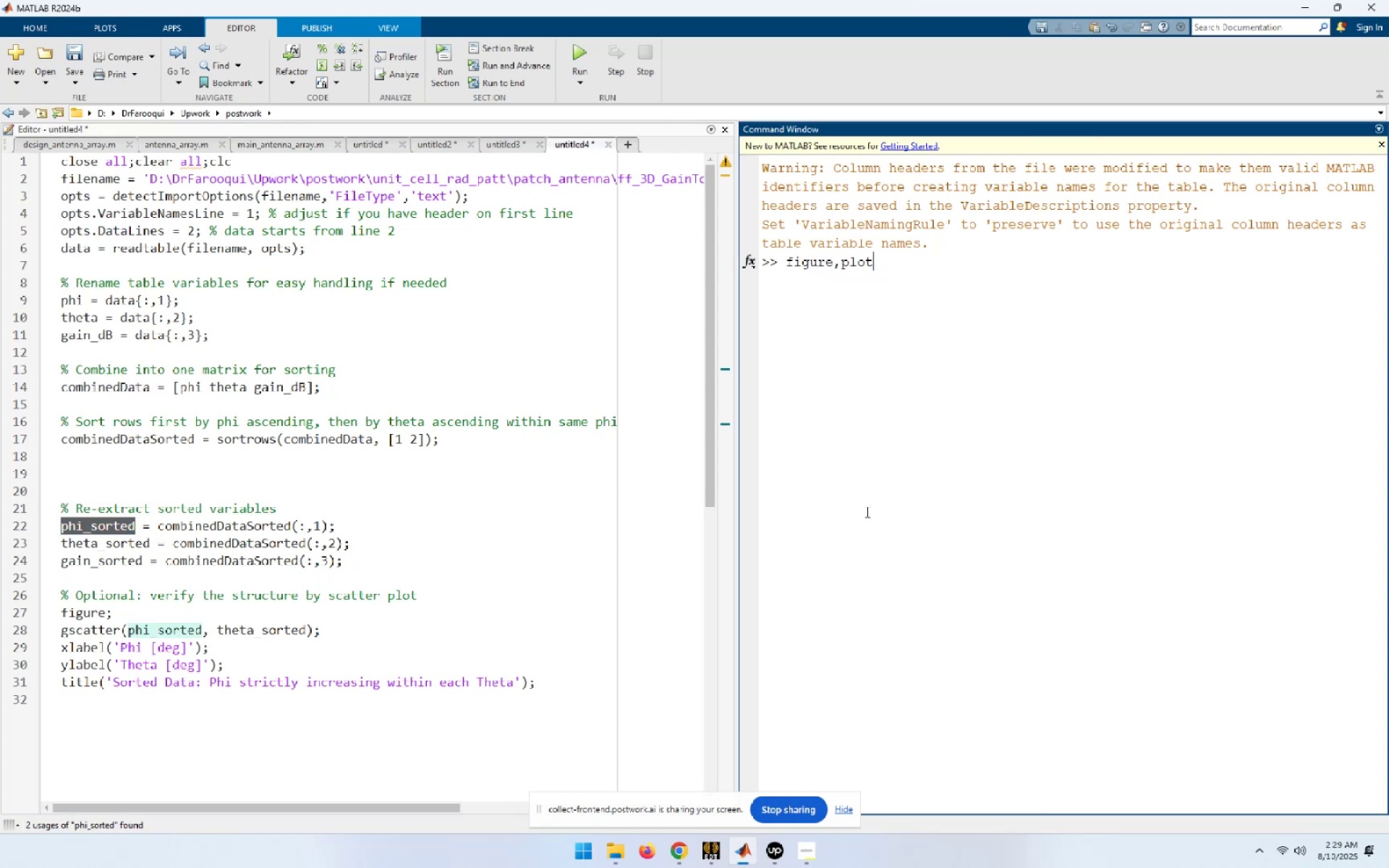 
key(Control+ControlLeft)
 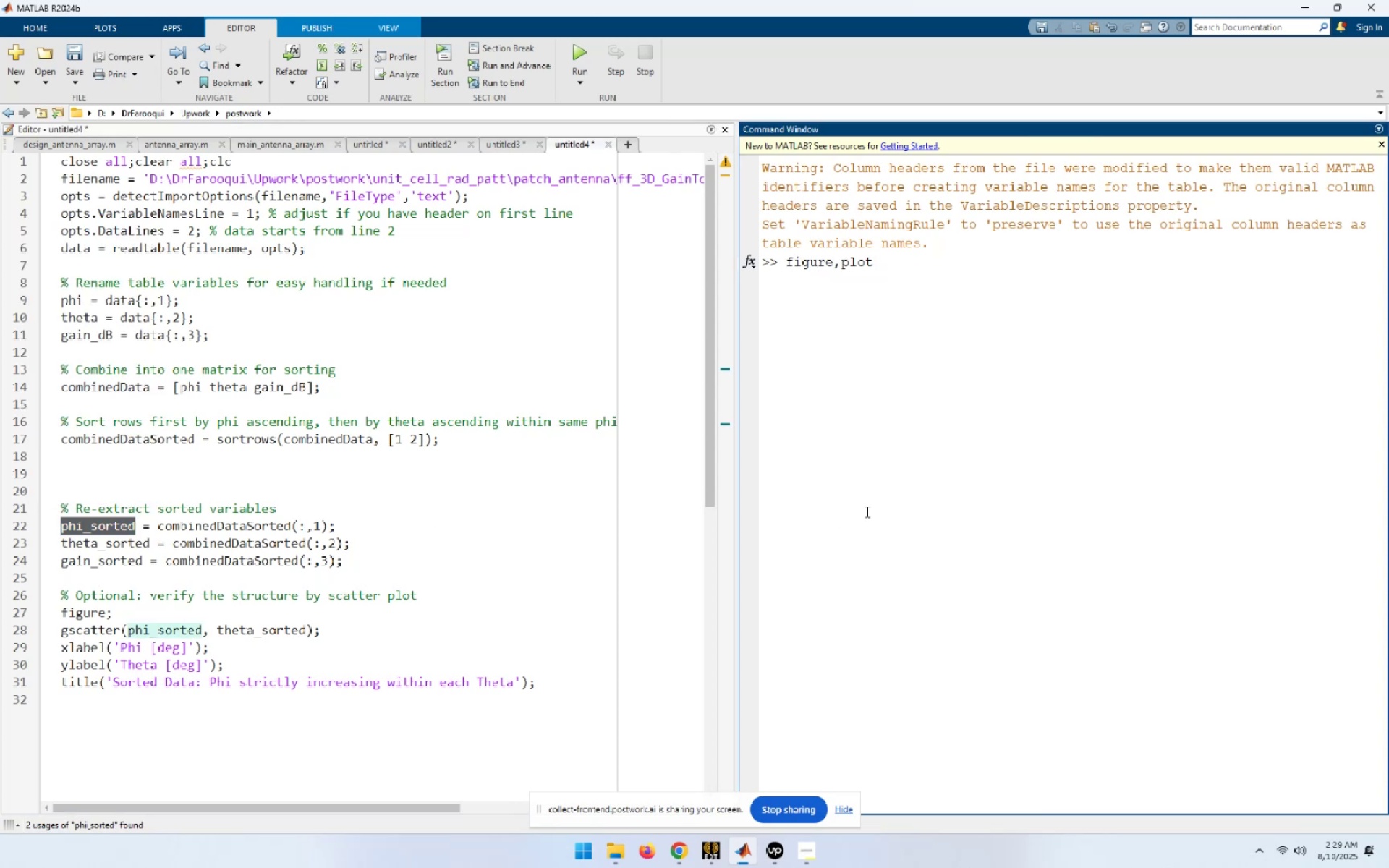 
key(Shift+ShiftLeft)
 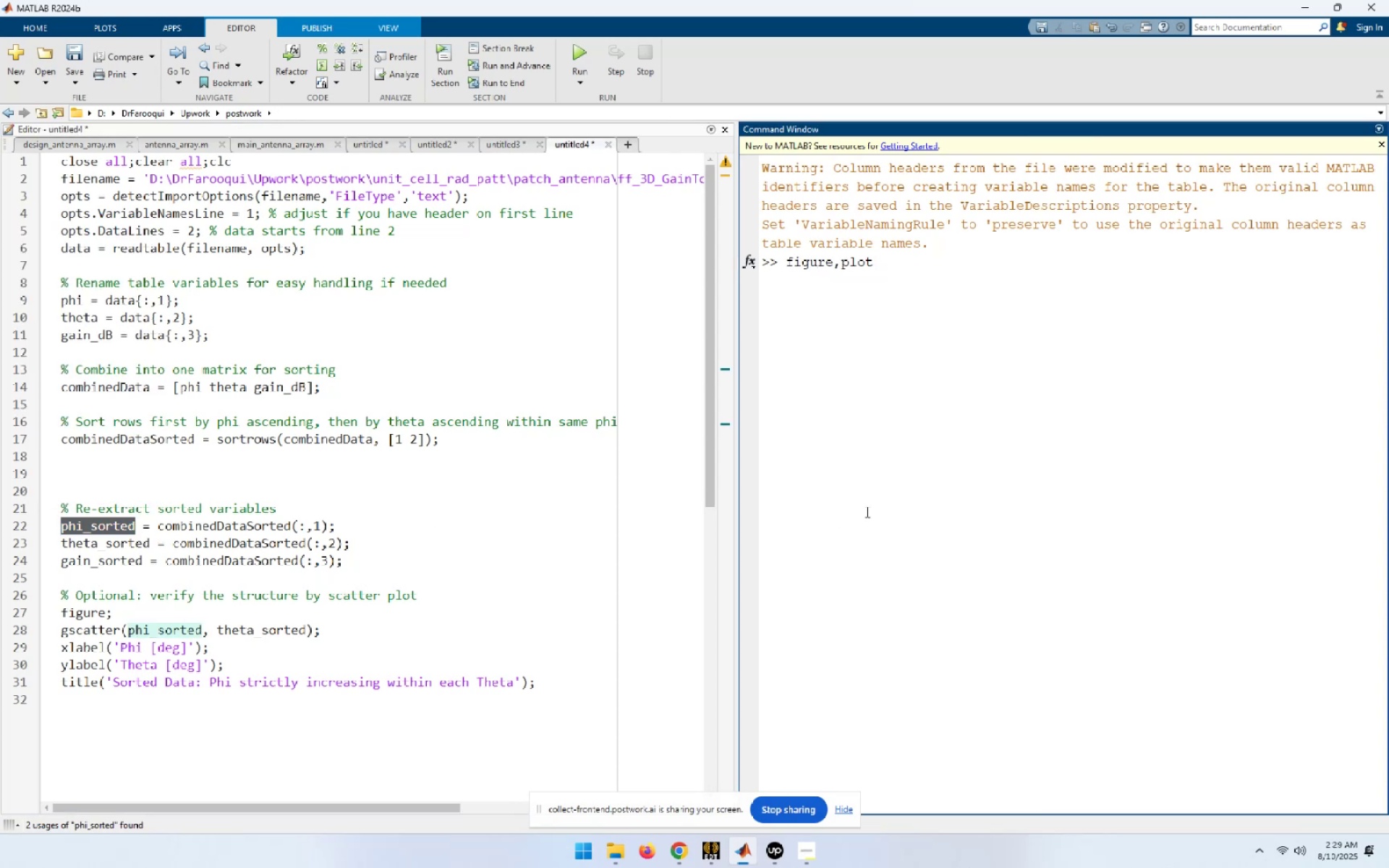 
key(Shift+9)
 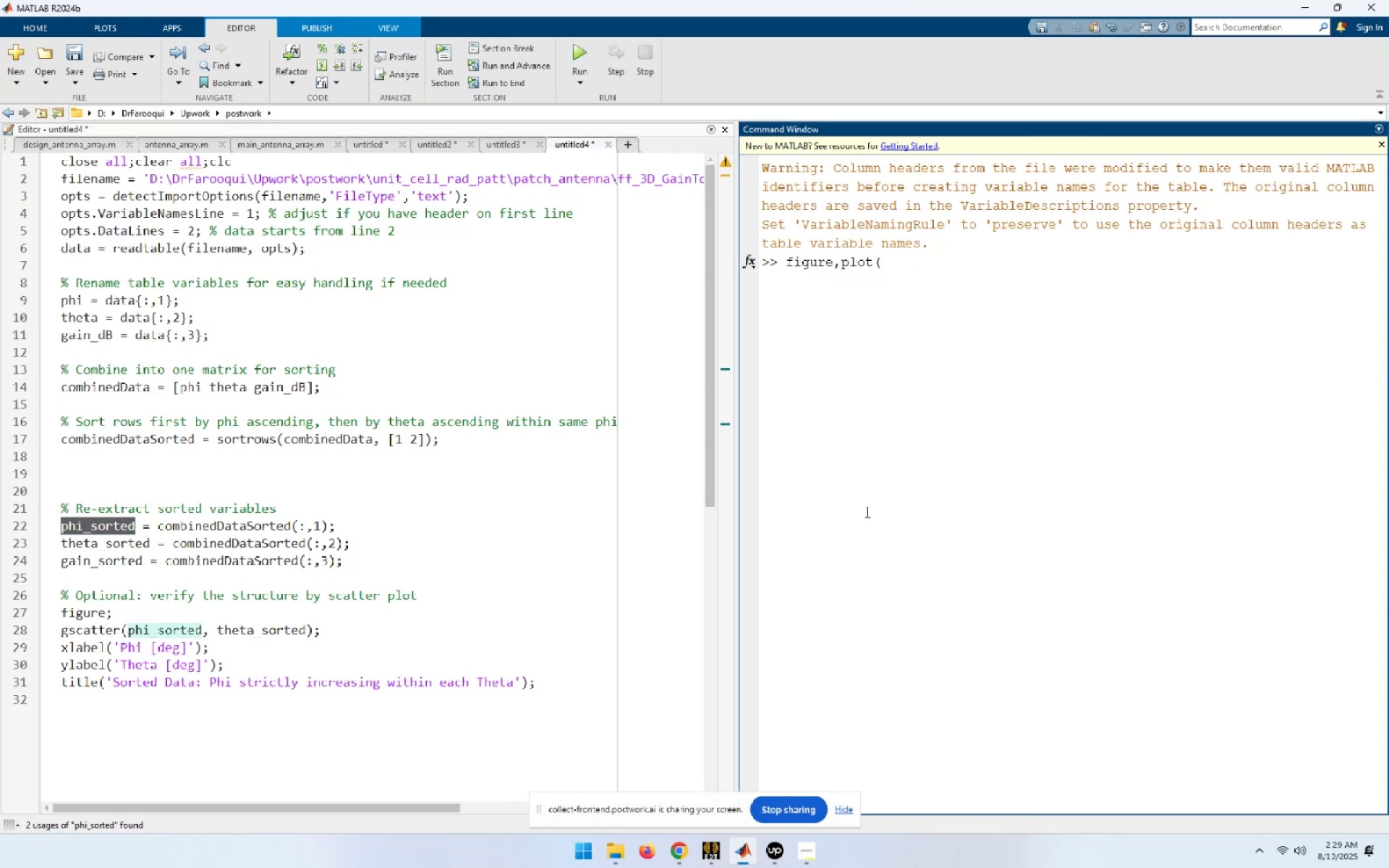 
key(Control+V)
 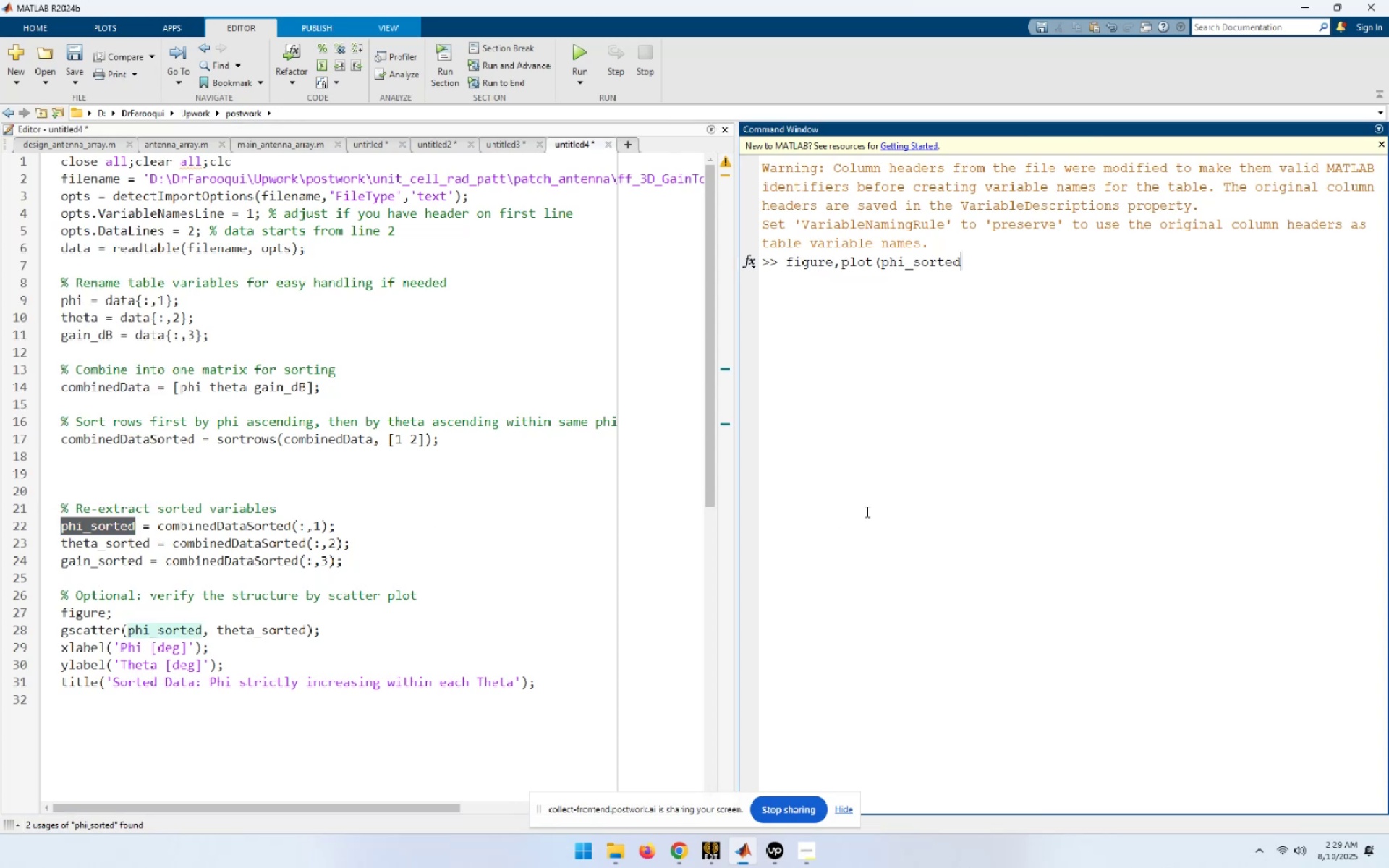 
key(Shift+ShiftLeft)
 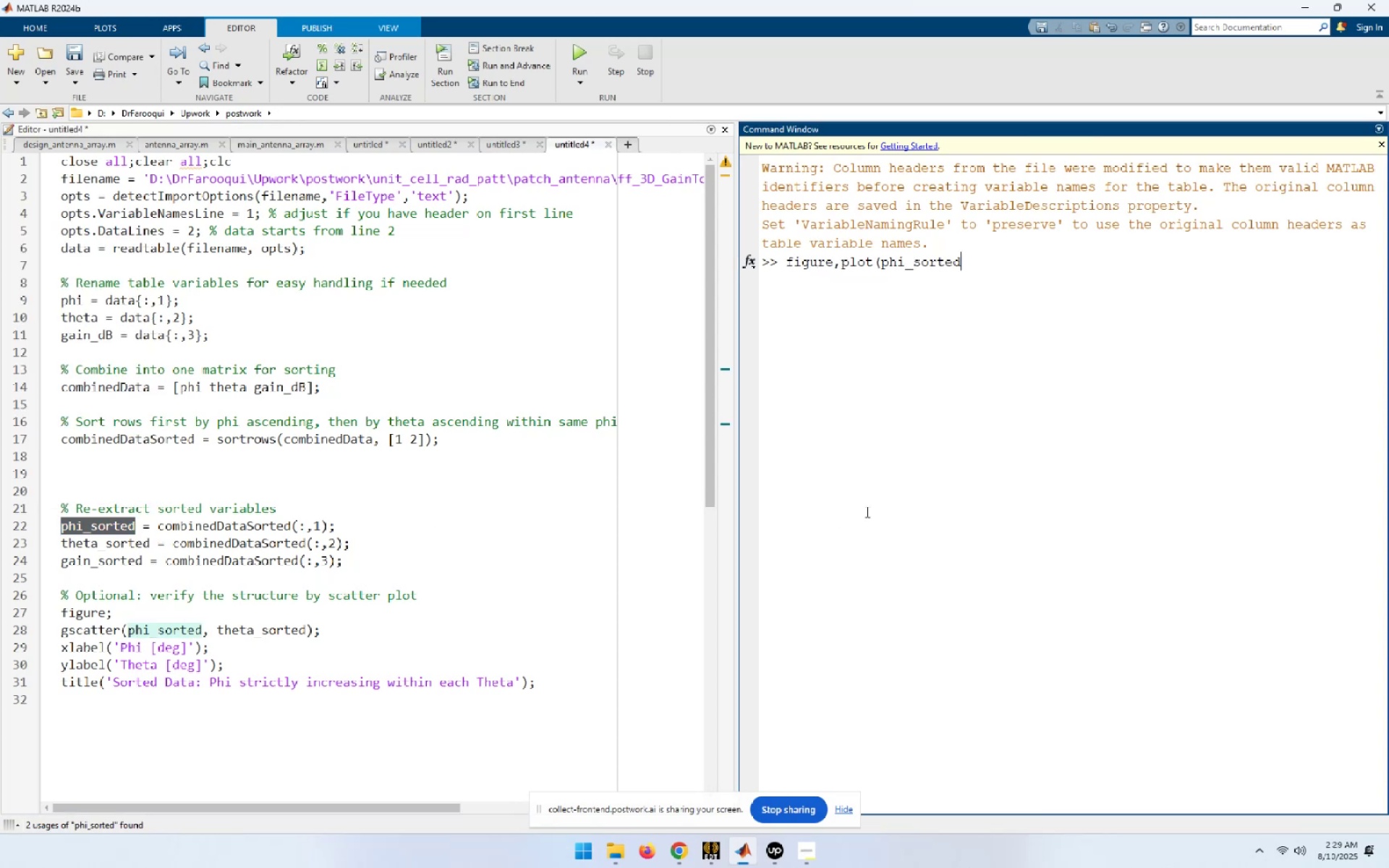 
key(Shift+0)
 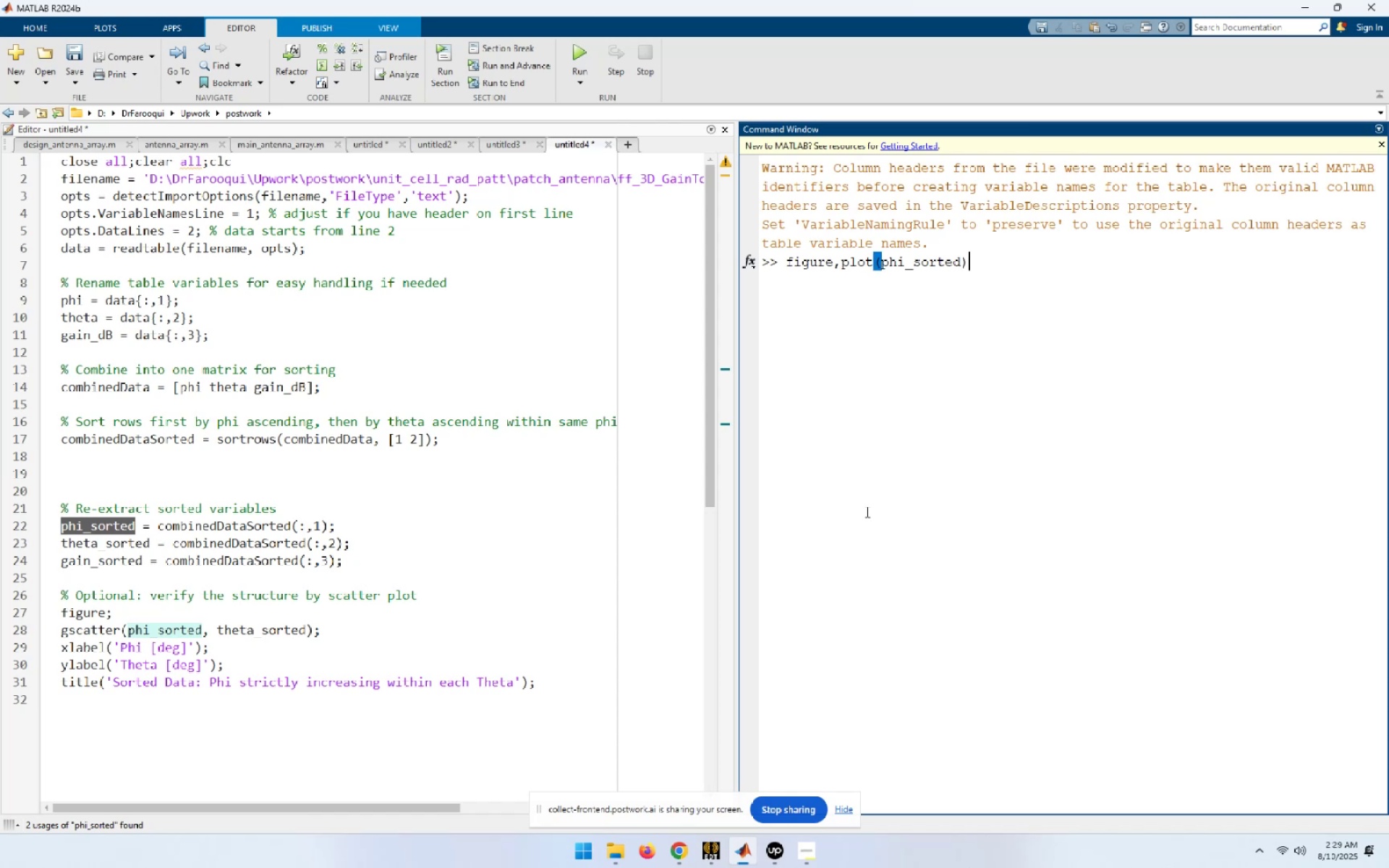 
key(Enter)
 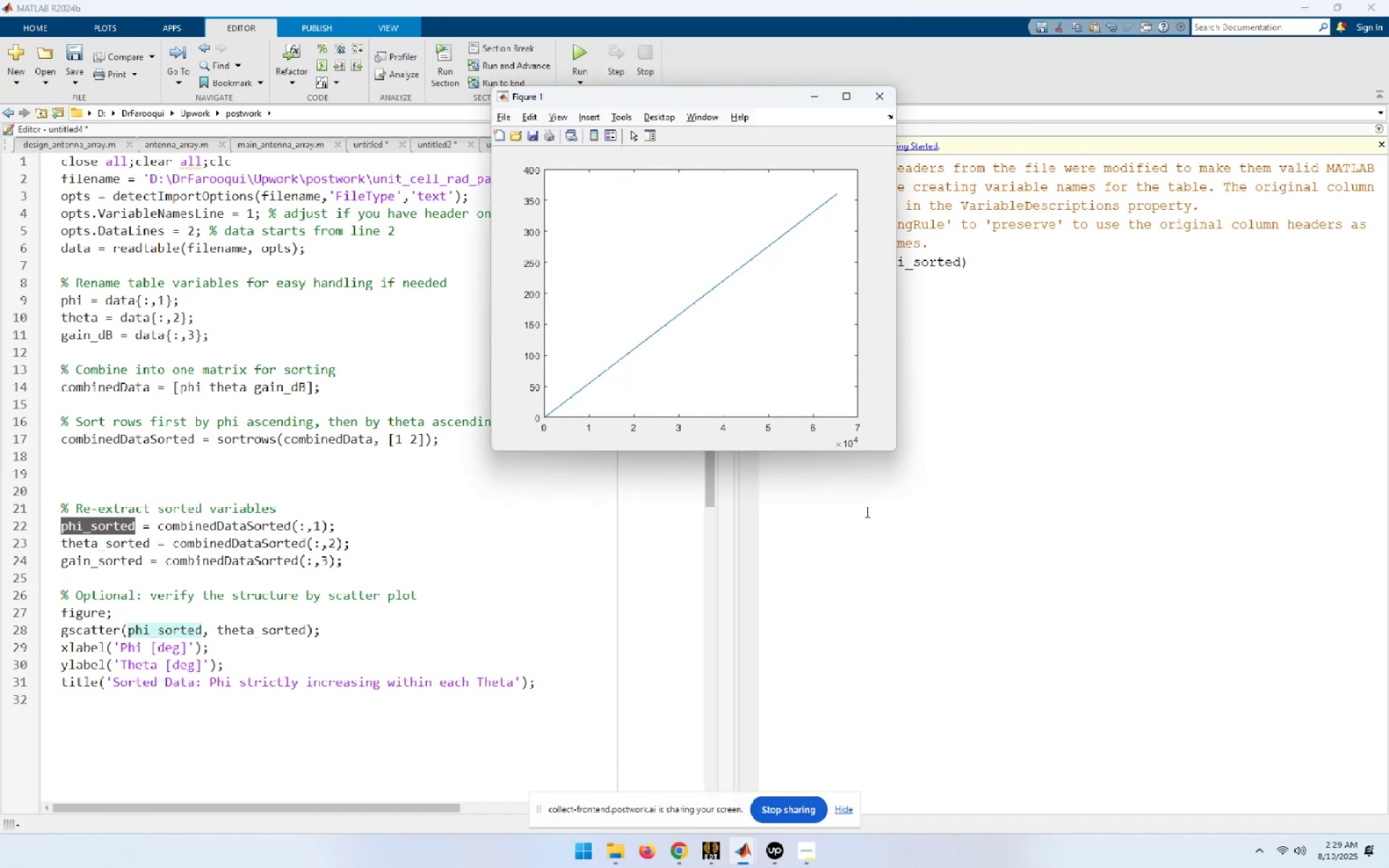 
left_click([866, 511])
 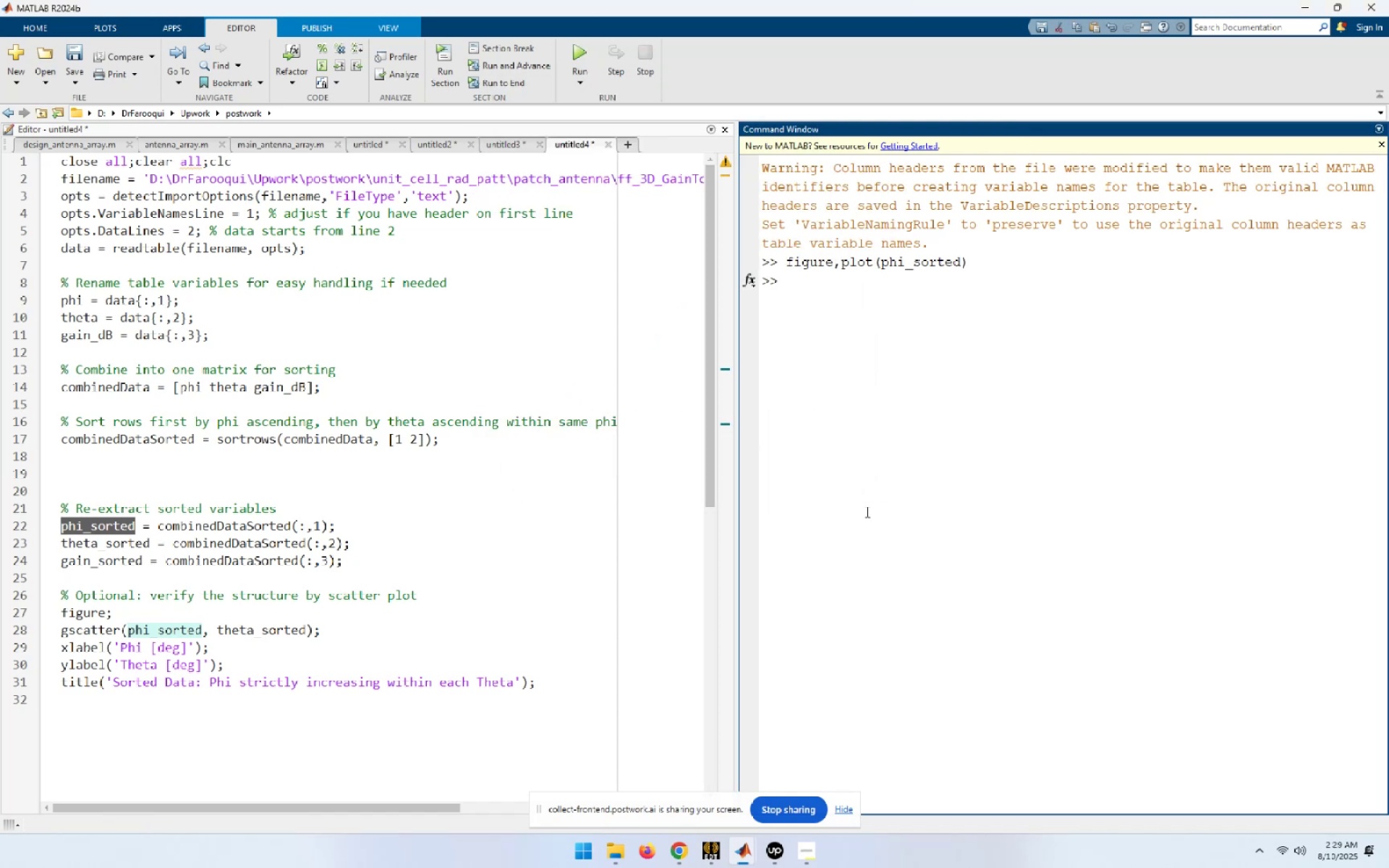 
key(ArrowUp)
 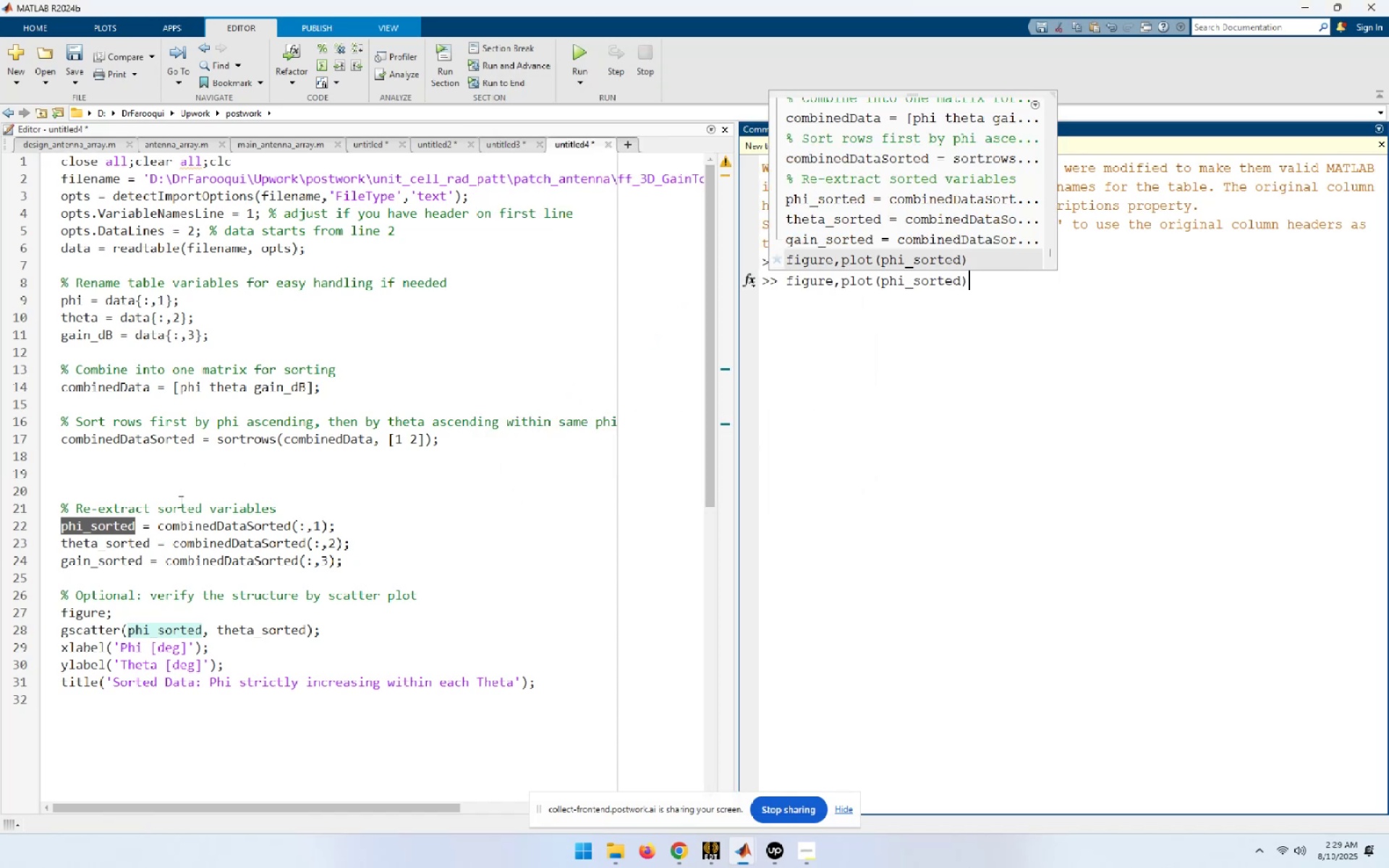 
double_click([137, 545])
 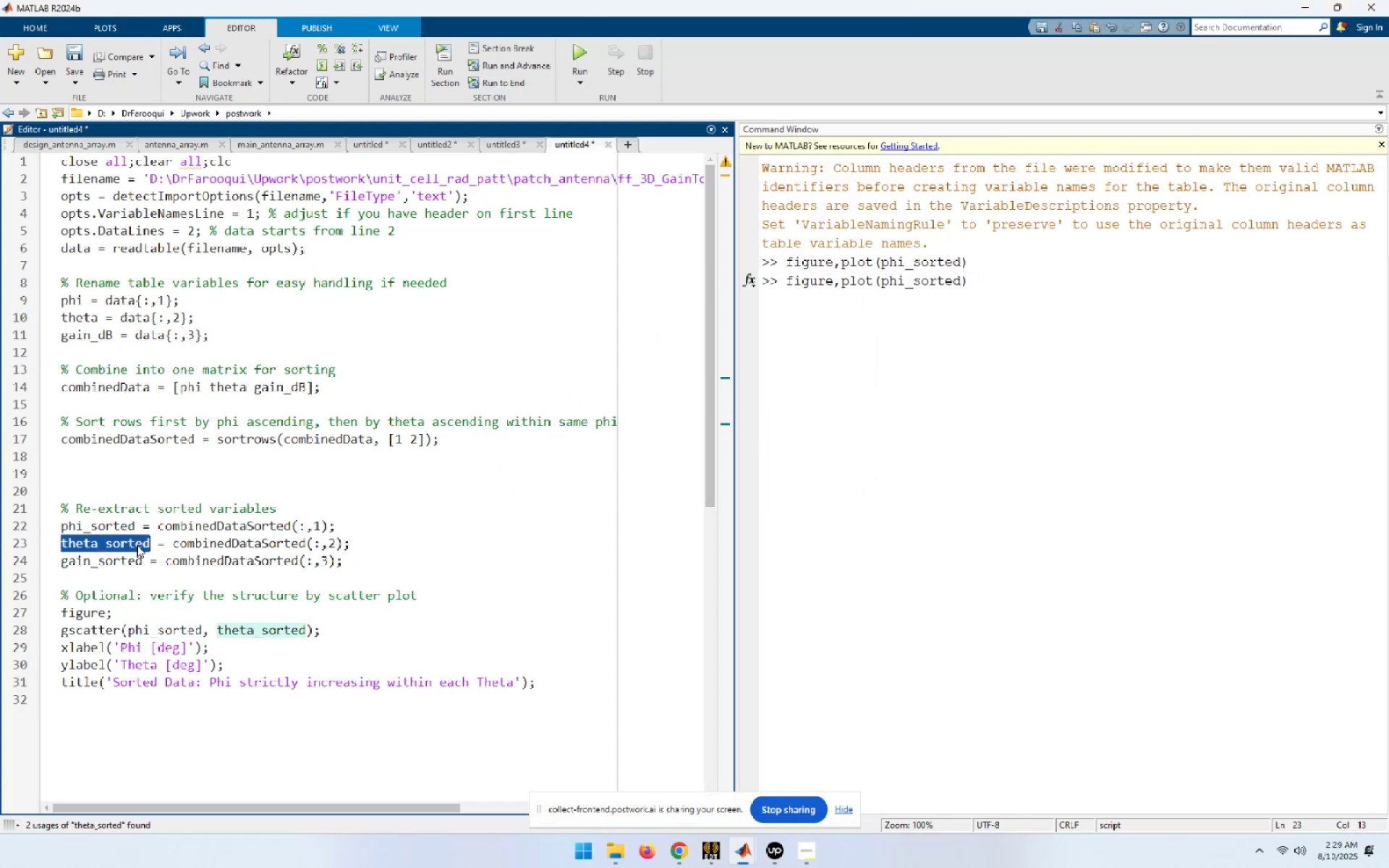 
key(Control+C)
 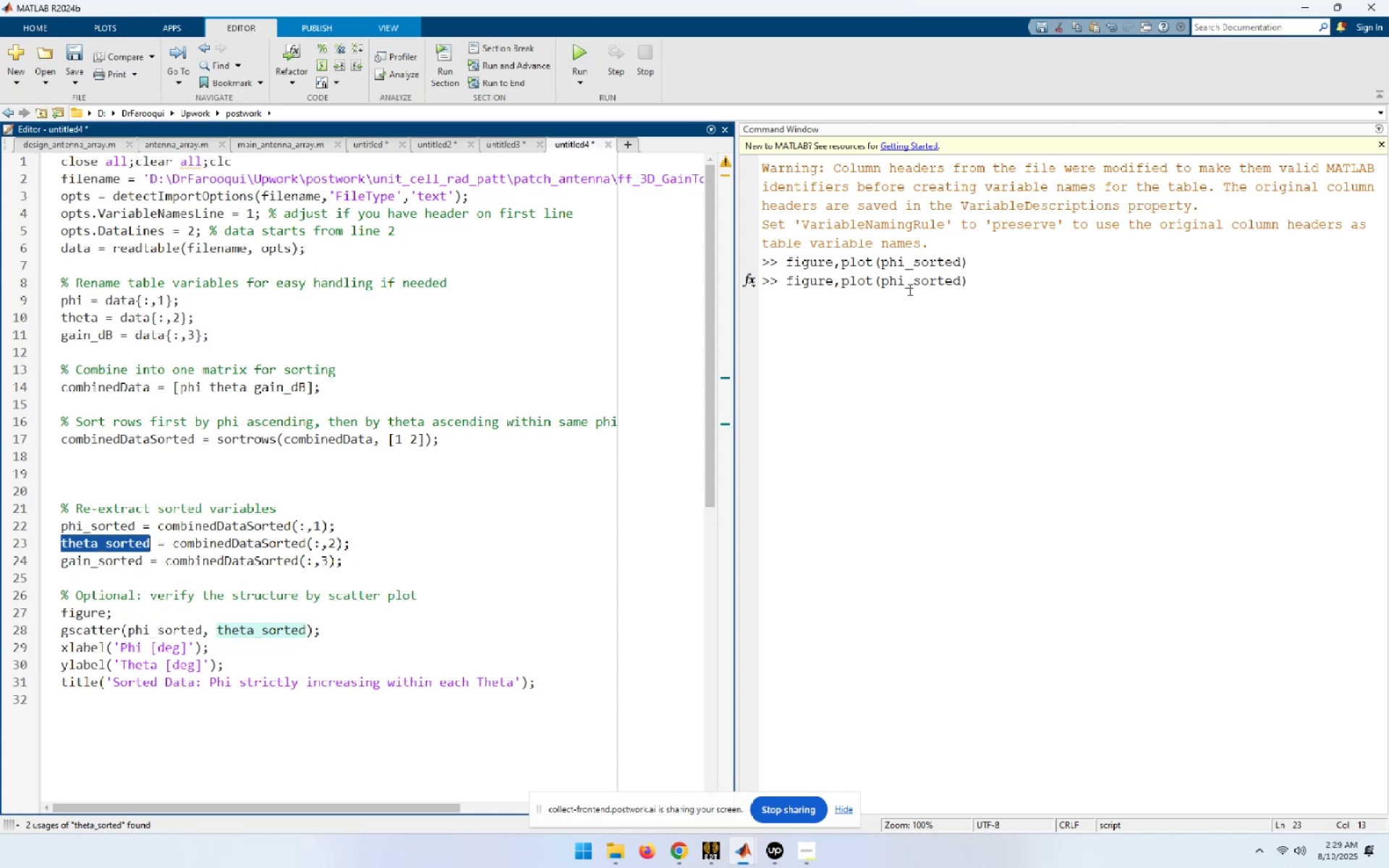 
double_click([909, 288])
 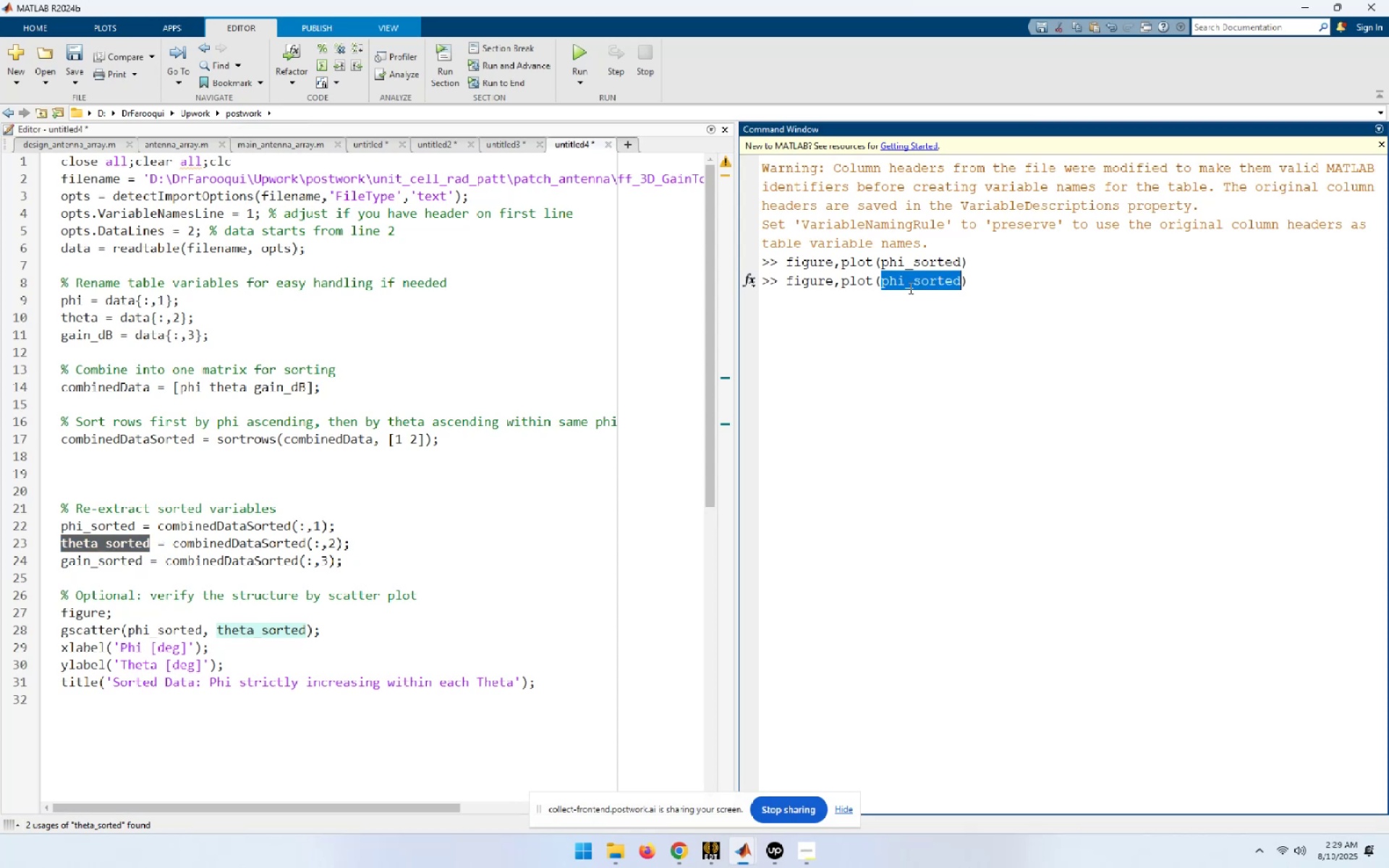 
key(Control+ControlLeft)
 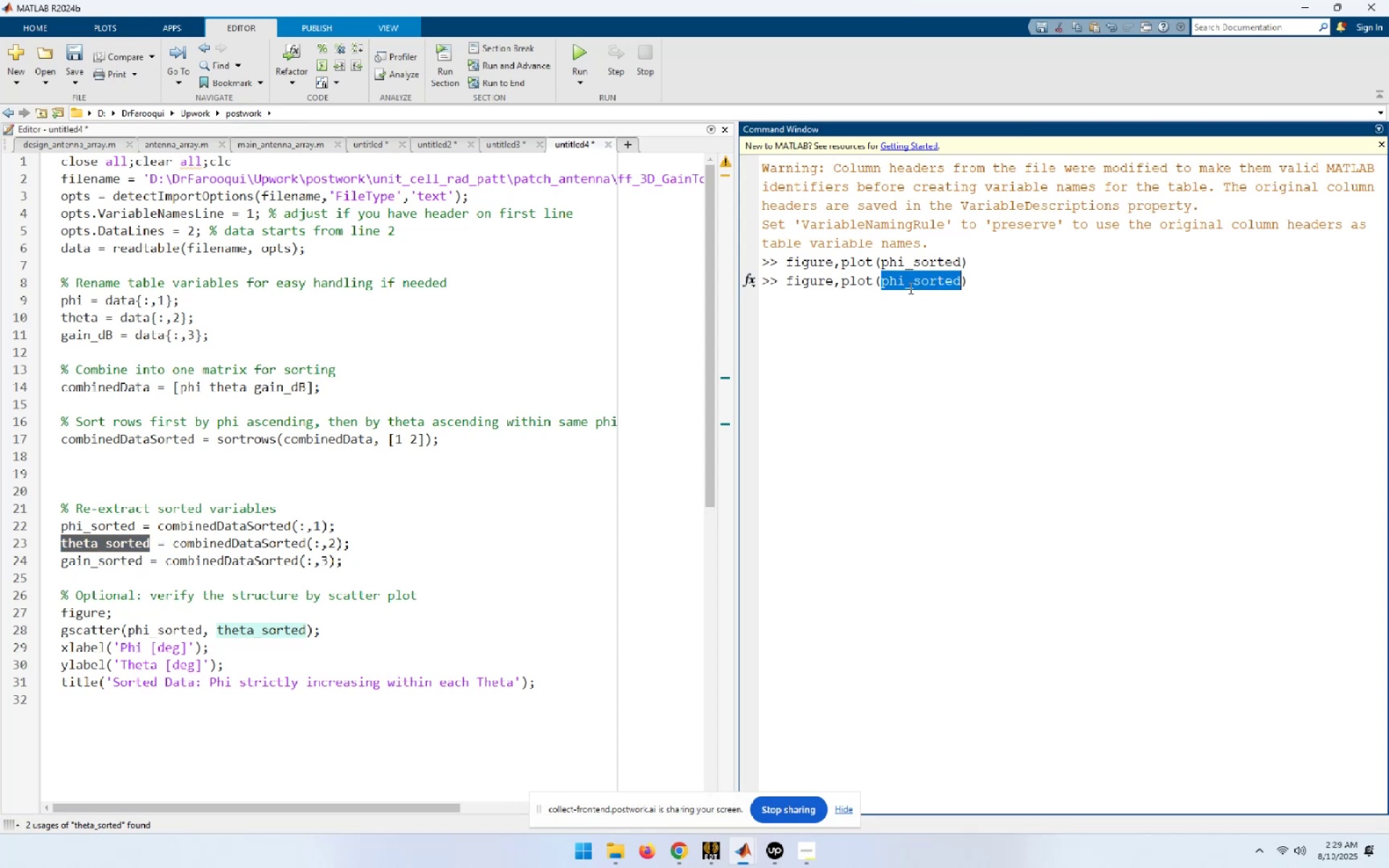 
key(Control+V)
 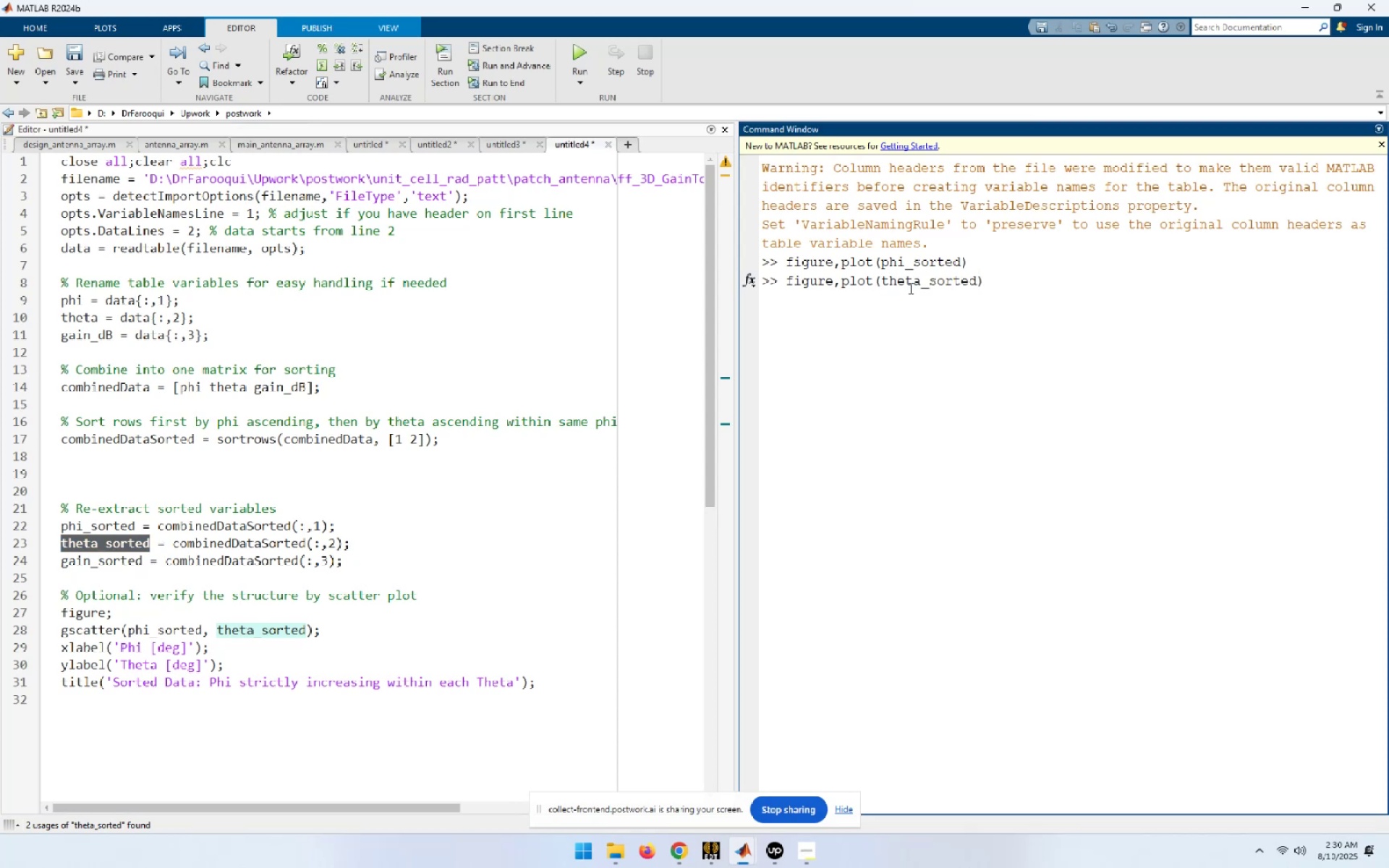 
key(End)
 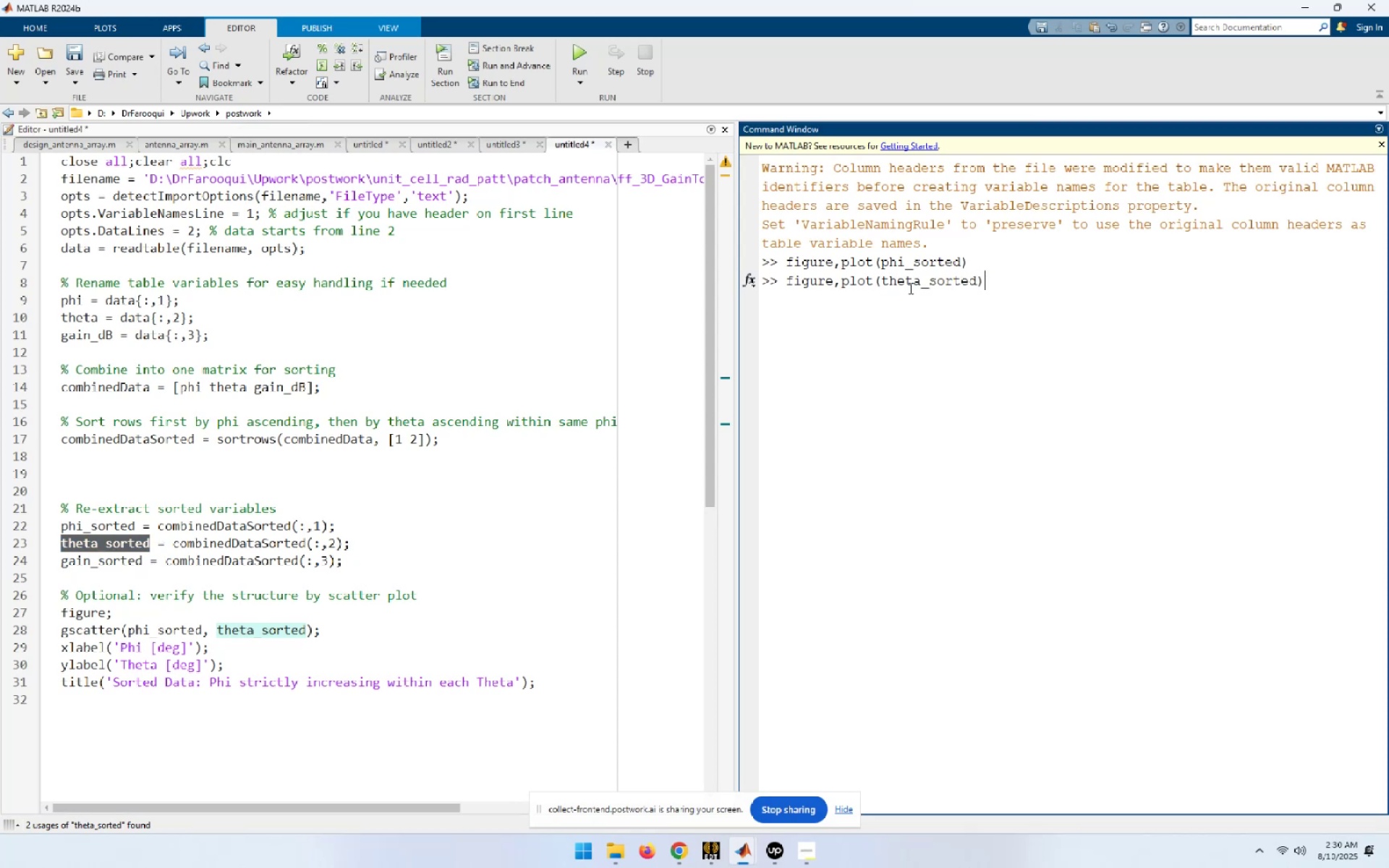 
key(NumpadEnter)
 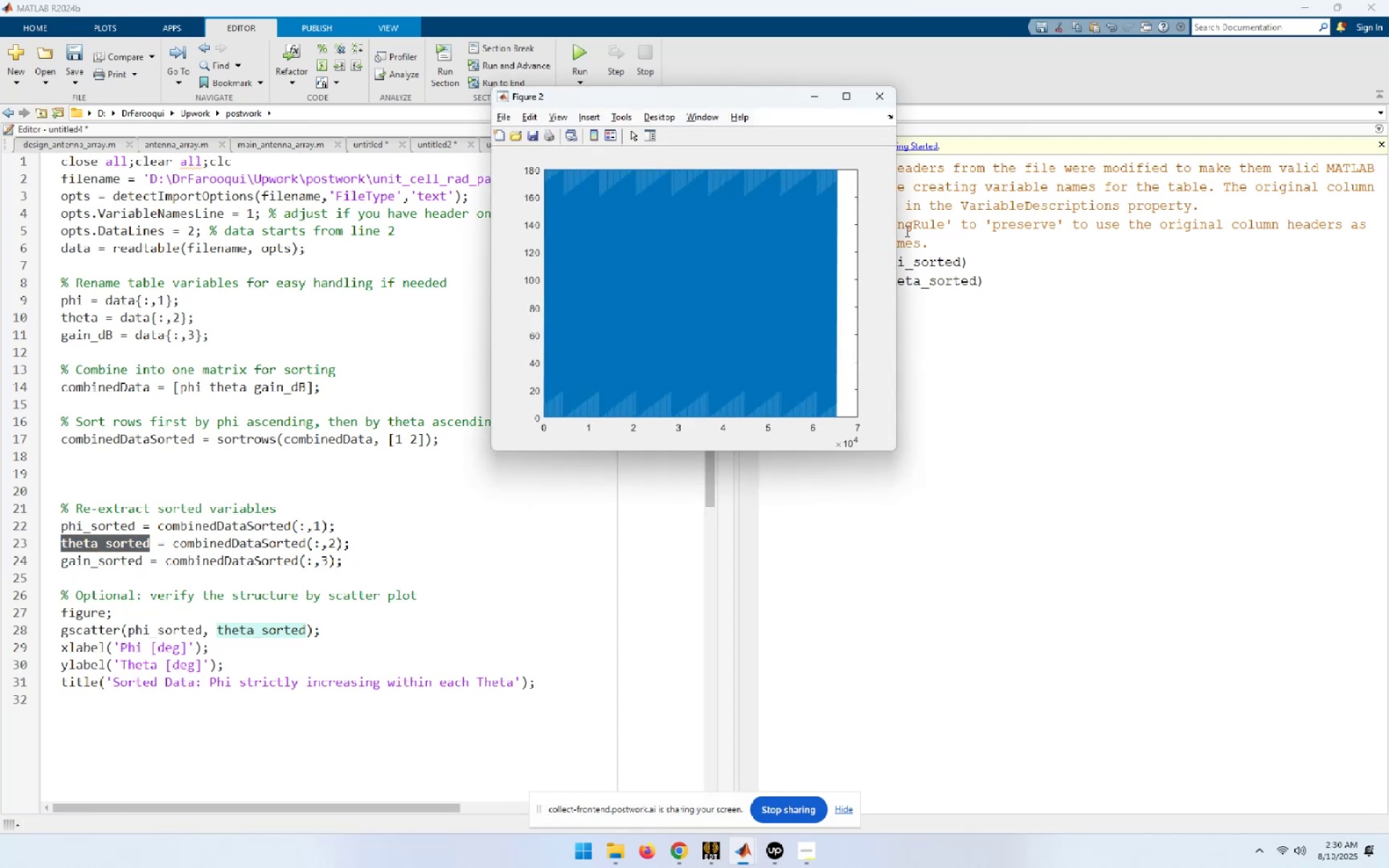 
left_click([876, 97])
 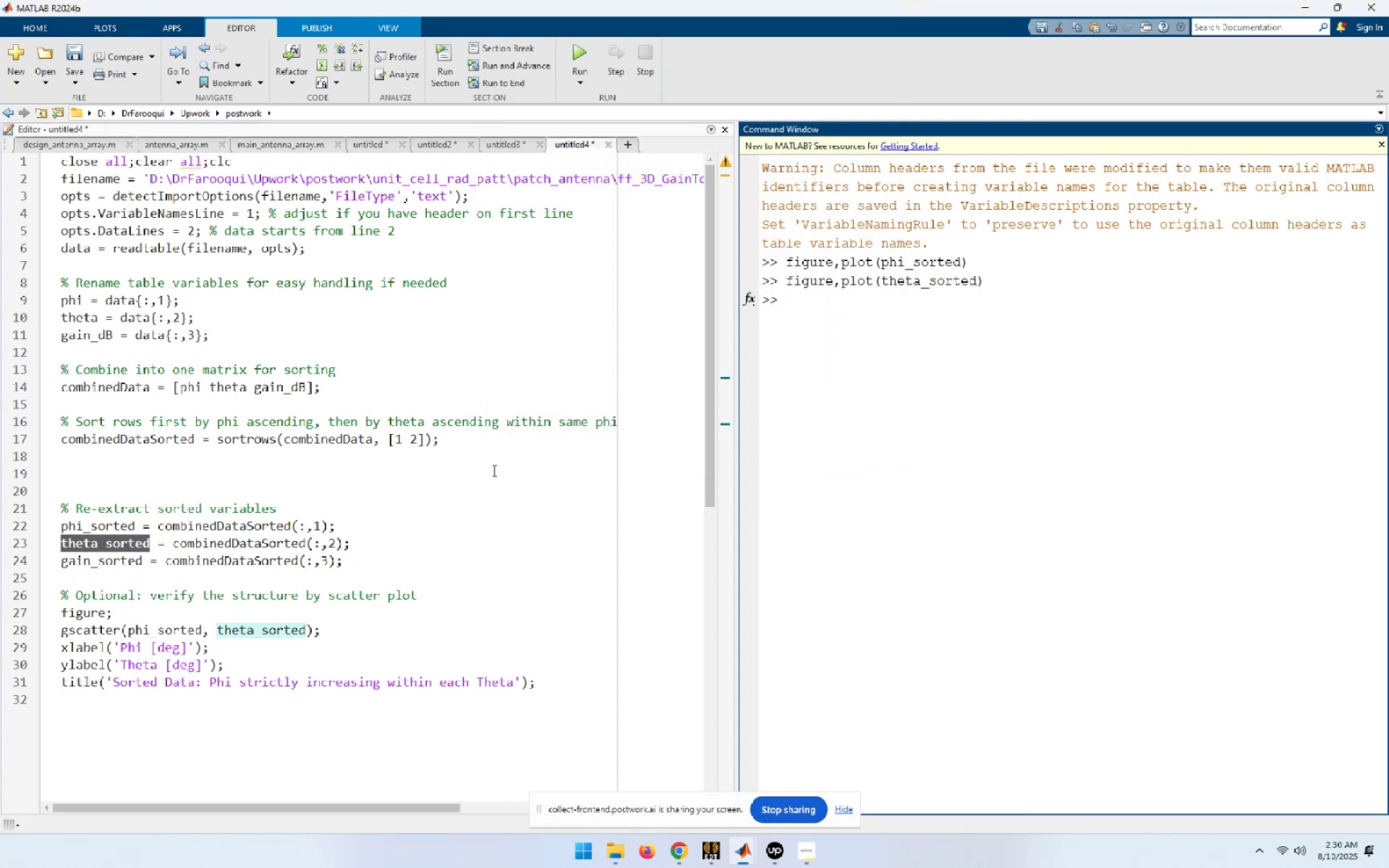 
left_click([443, 448])
 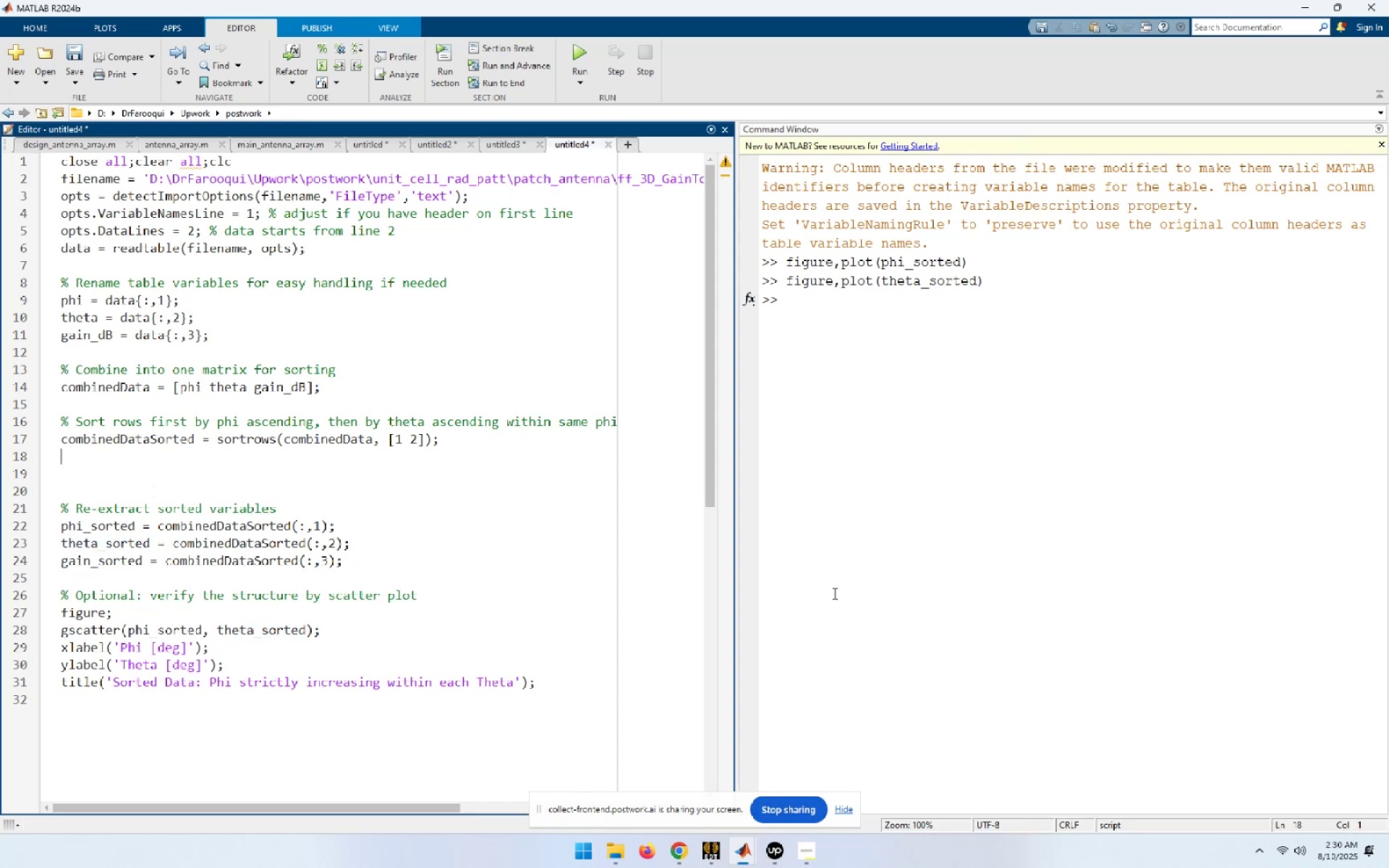 
key(ArrowUp)
 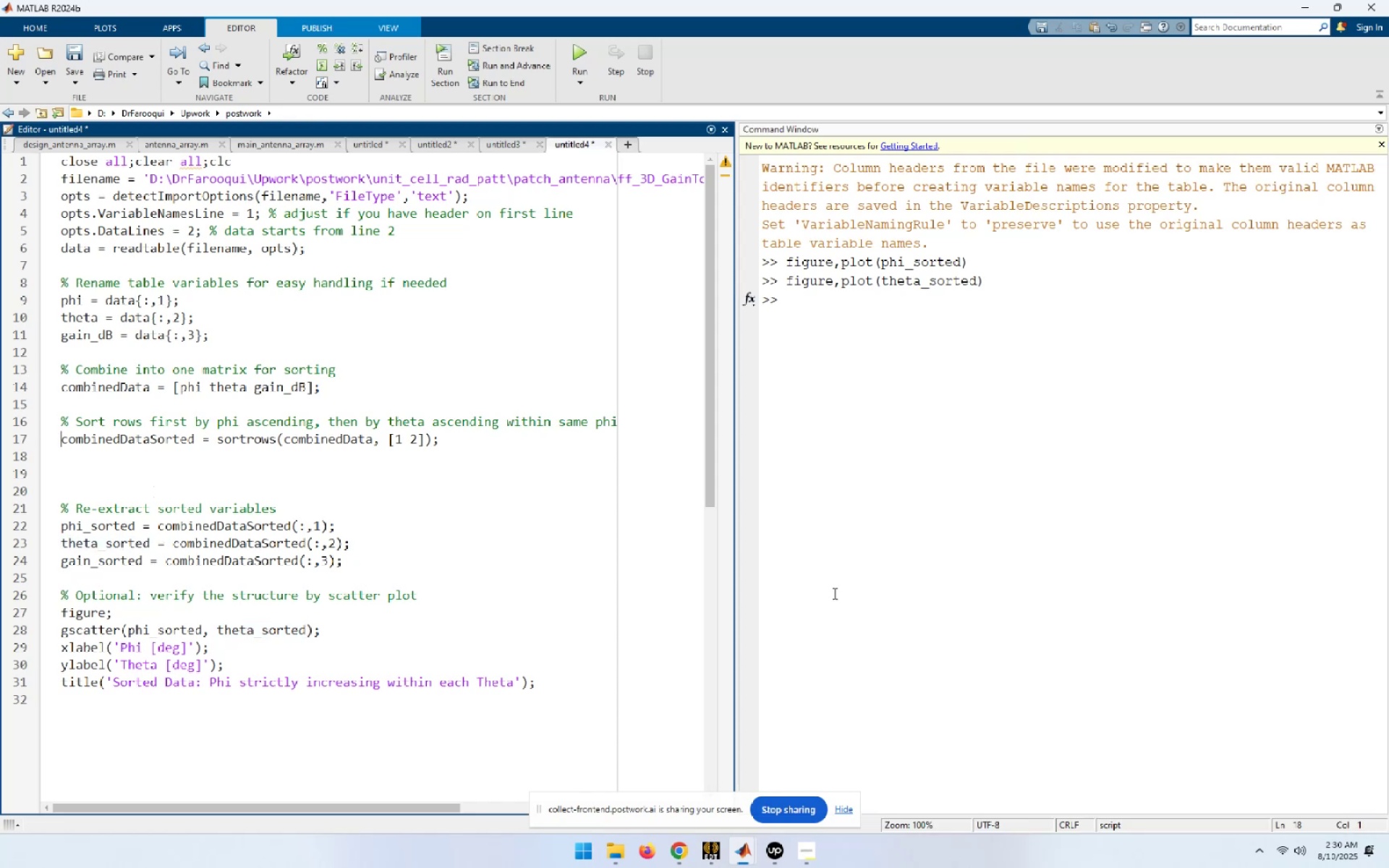 
key(End)
 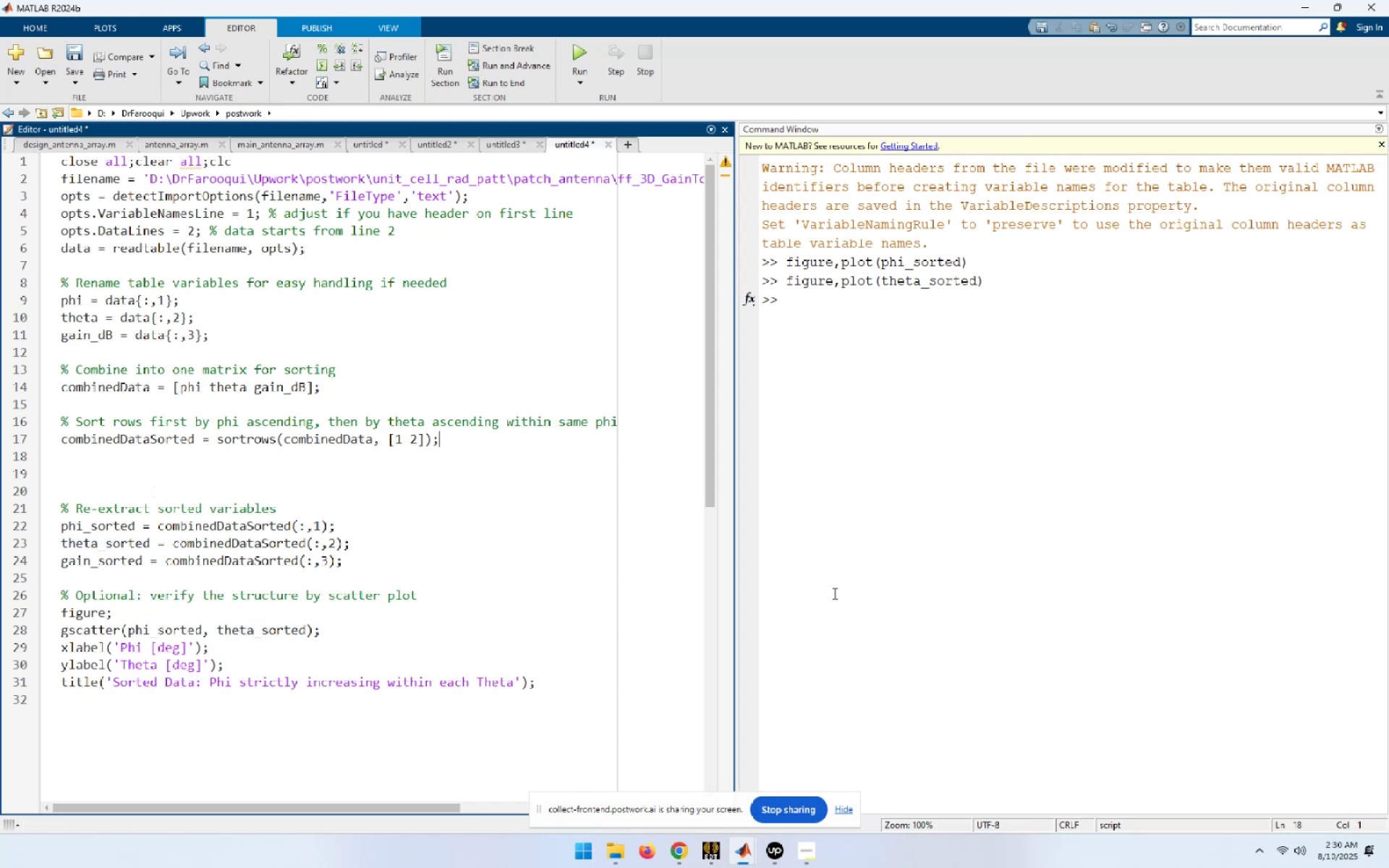 
key(Delete)
 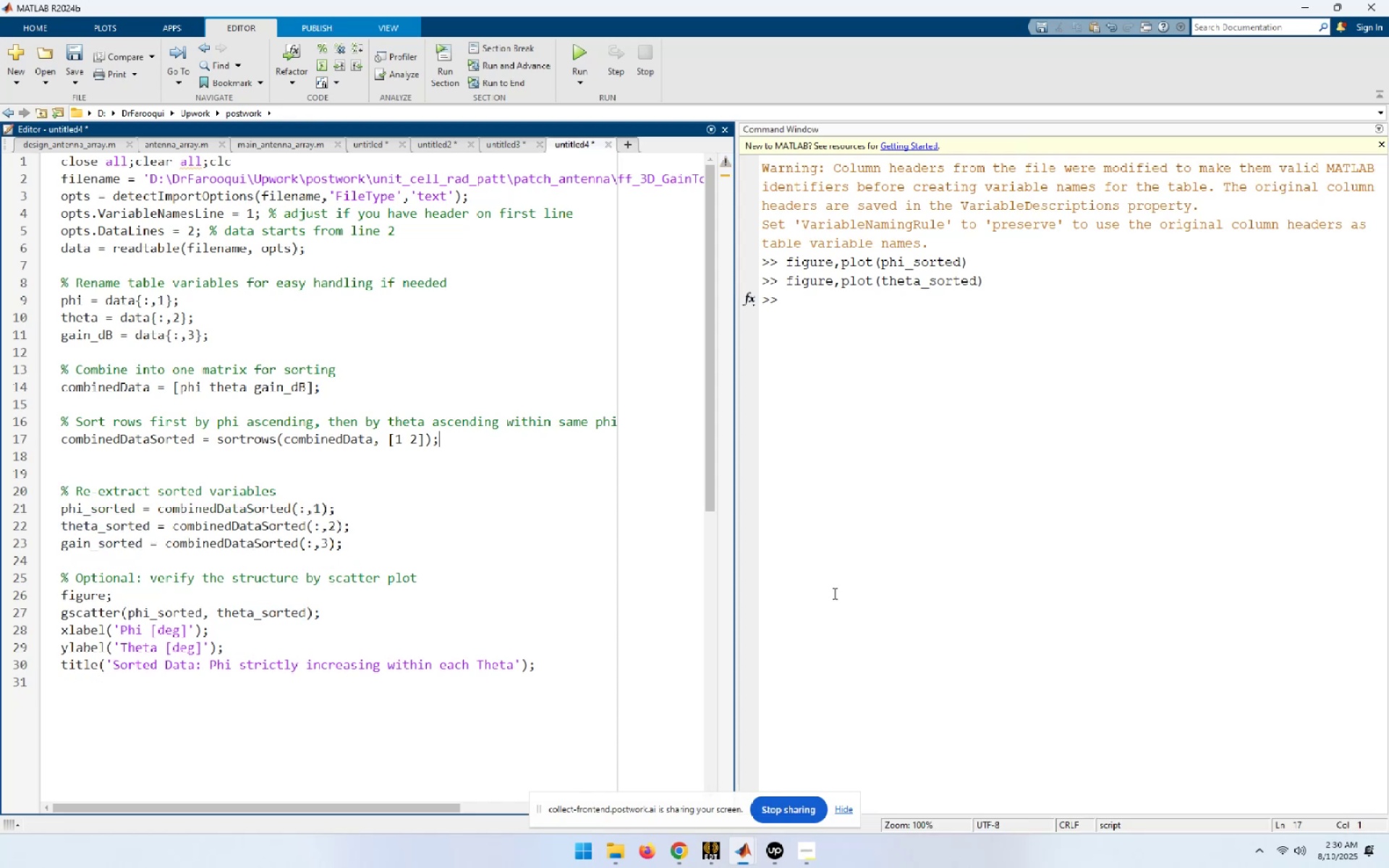 
key(End)
 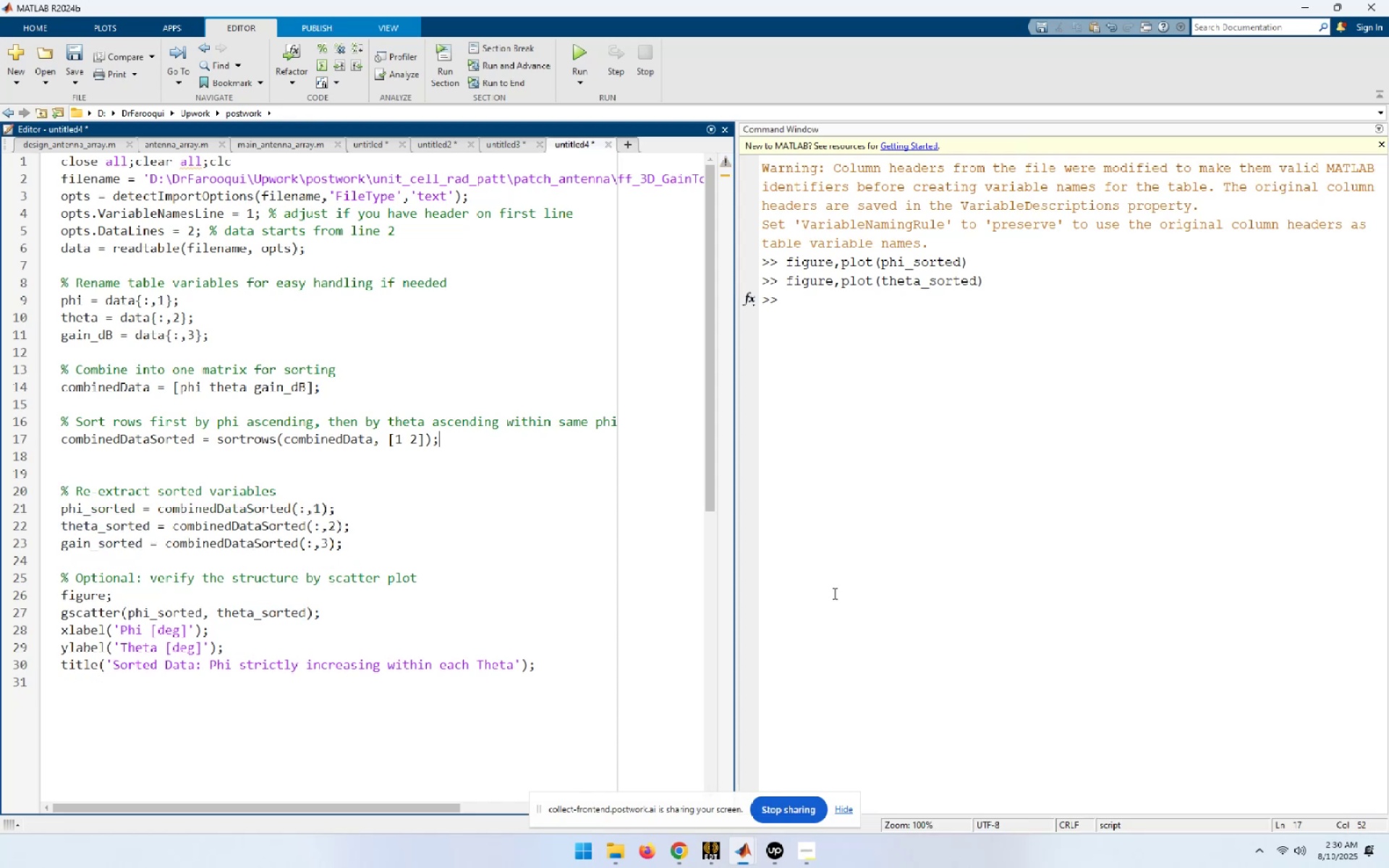 
key(Delete)
 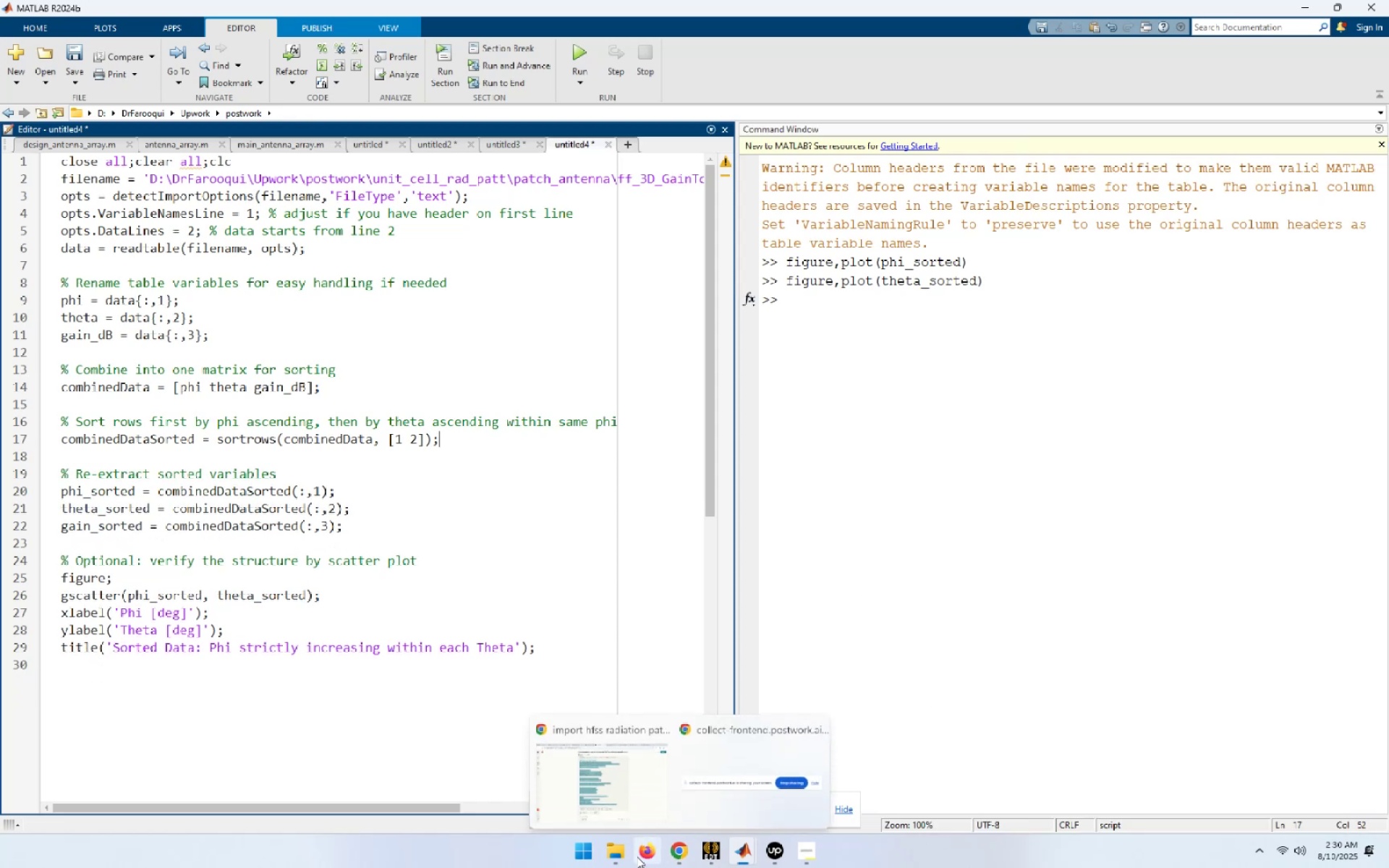 
wait(5.42)
 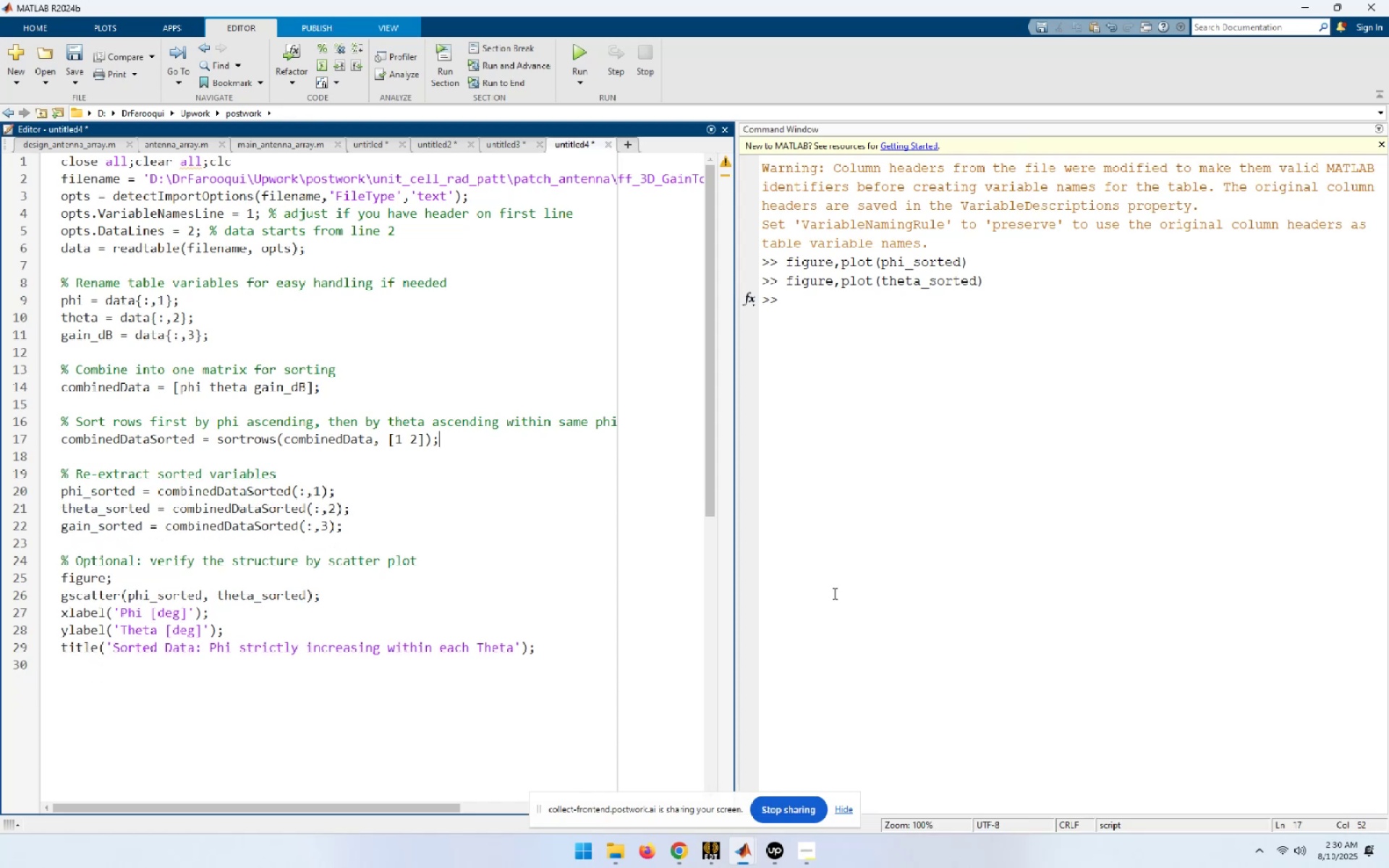 
left_click([689, 856])
 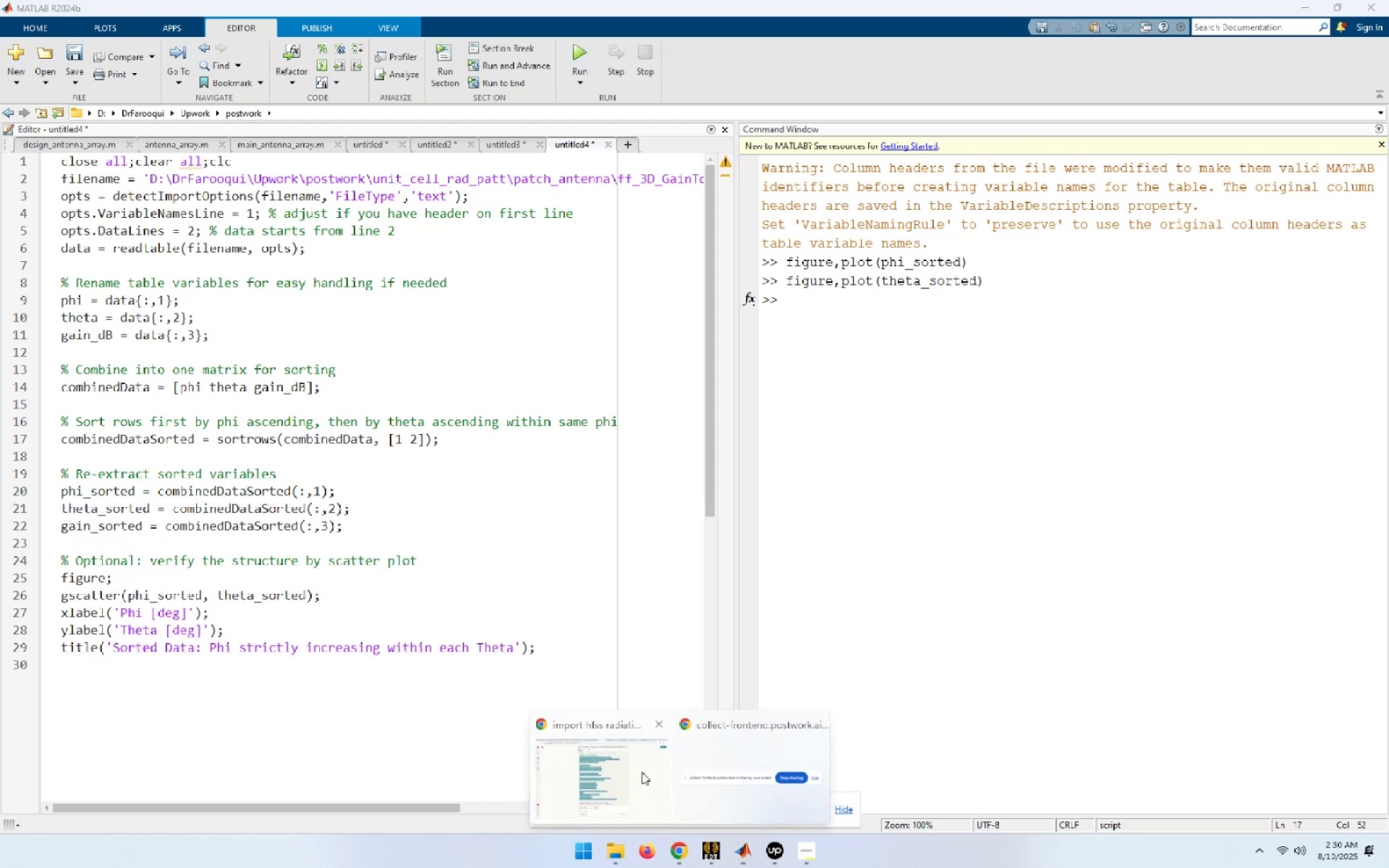 
left_click([642, 772])
 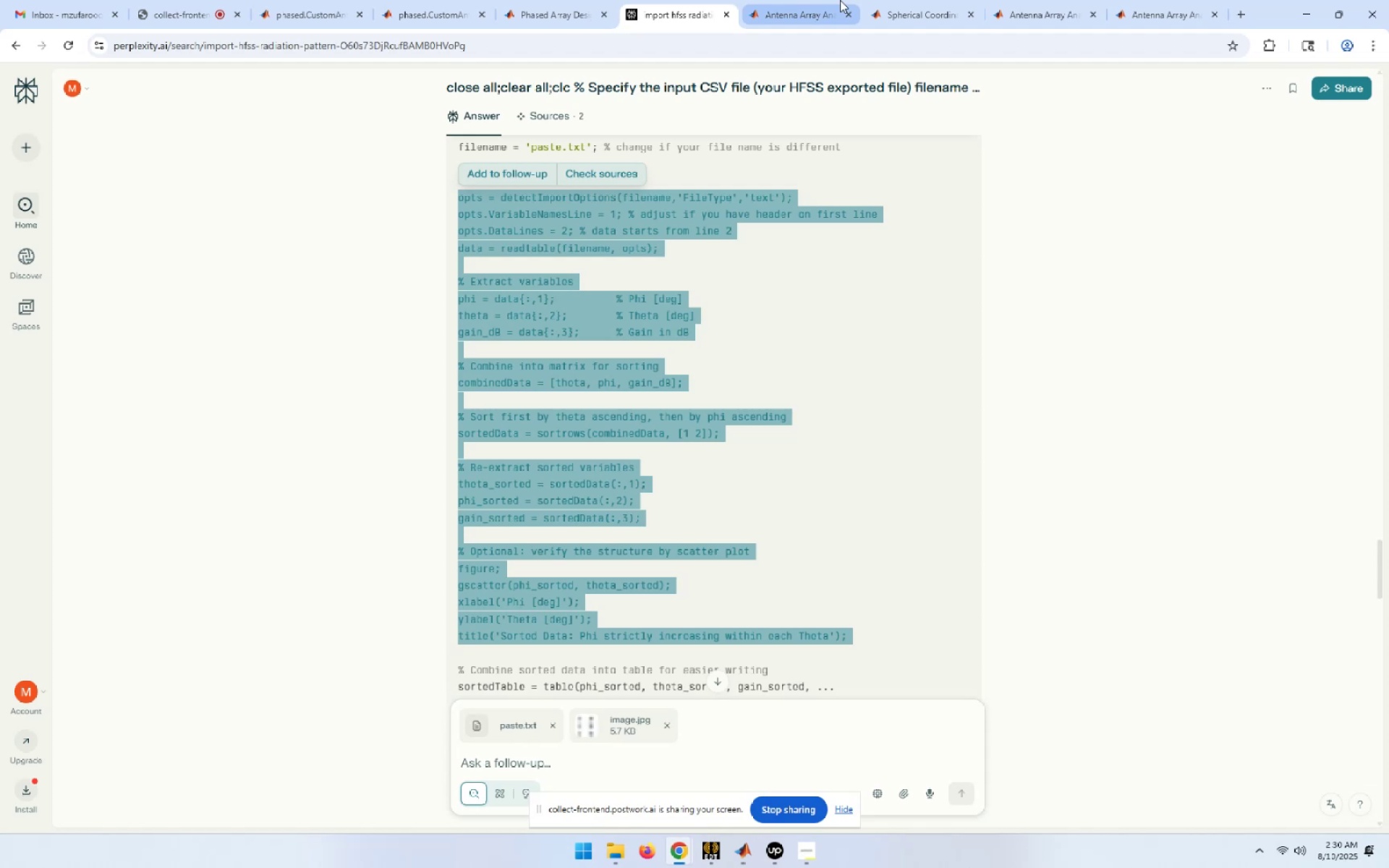 
left_click([823, 6])
 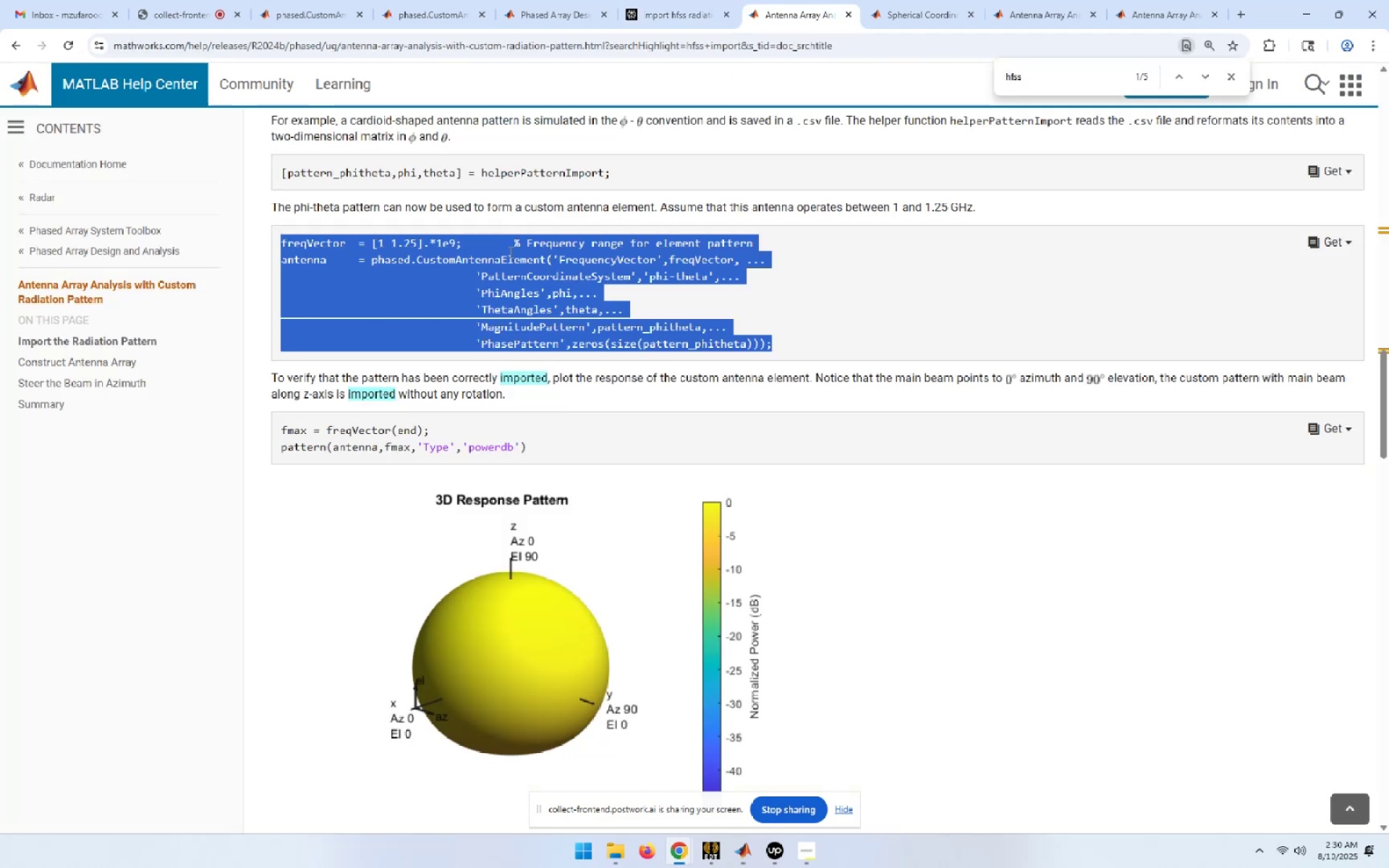 
right_click([509, 252])
 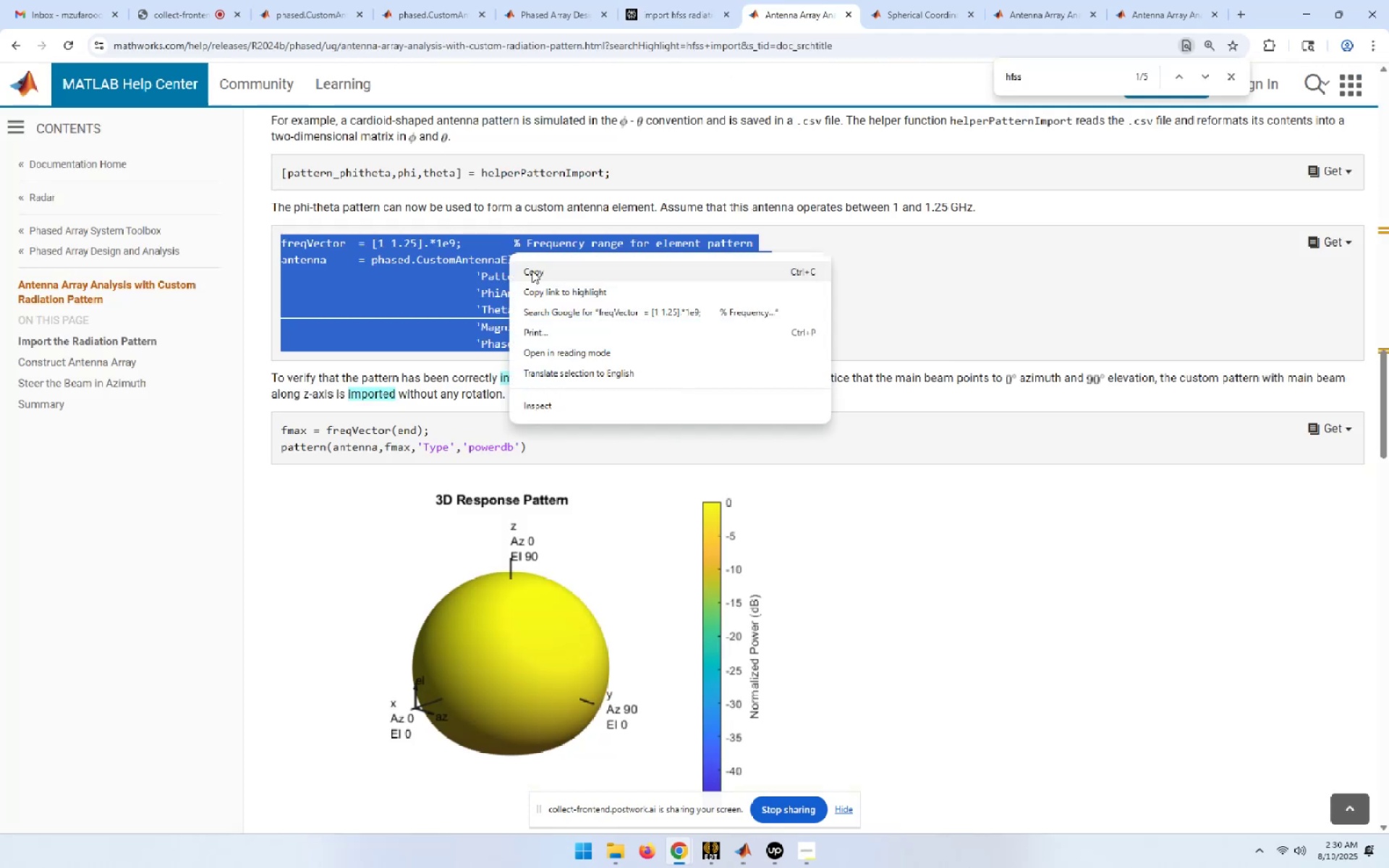 
left_click([532, 271])
 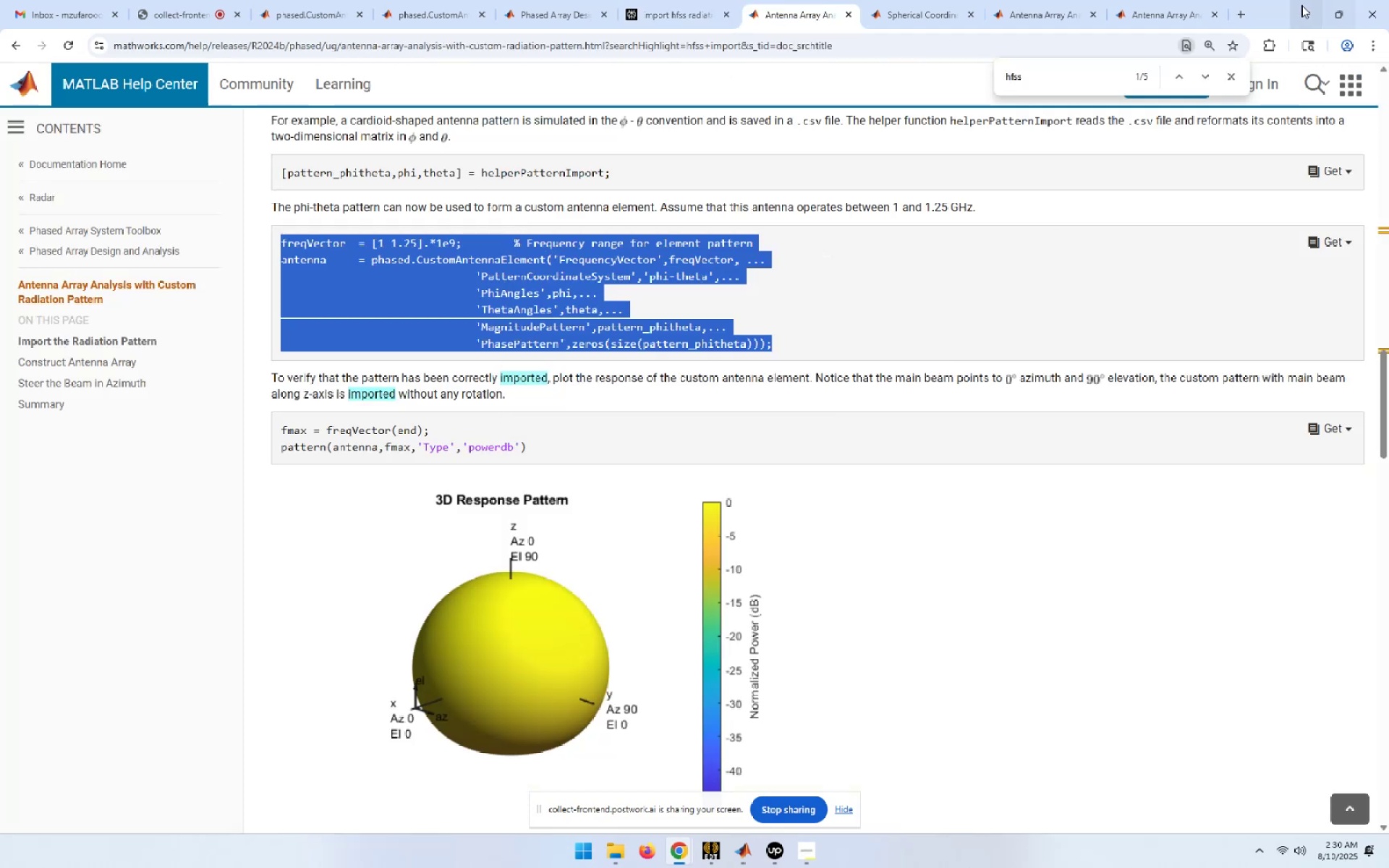 
left_click([1301, 5])
 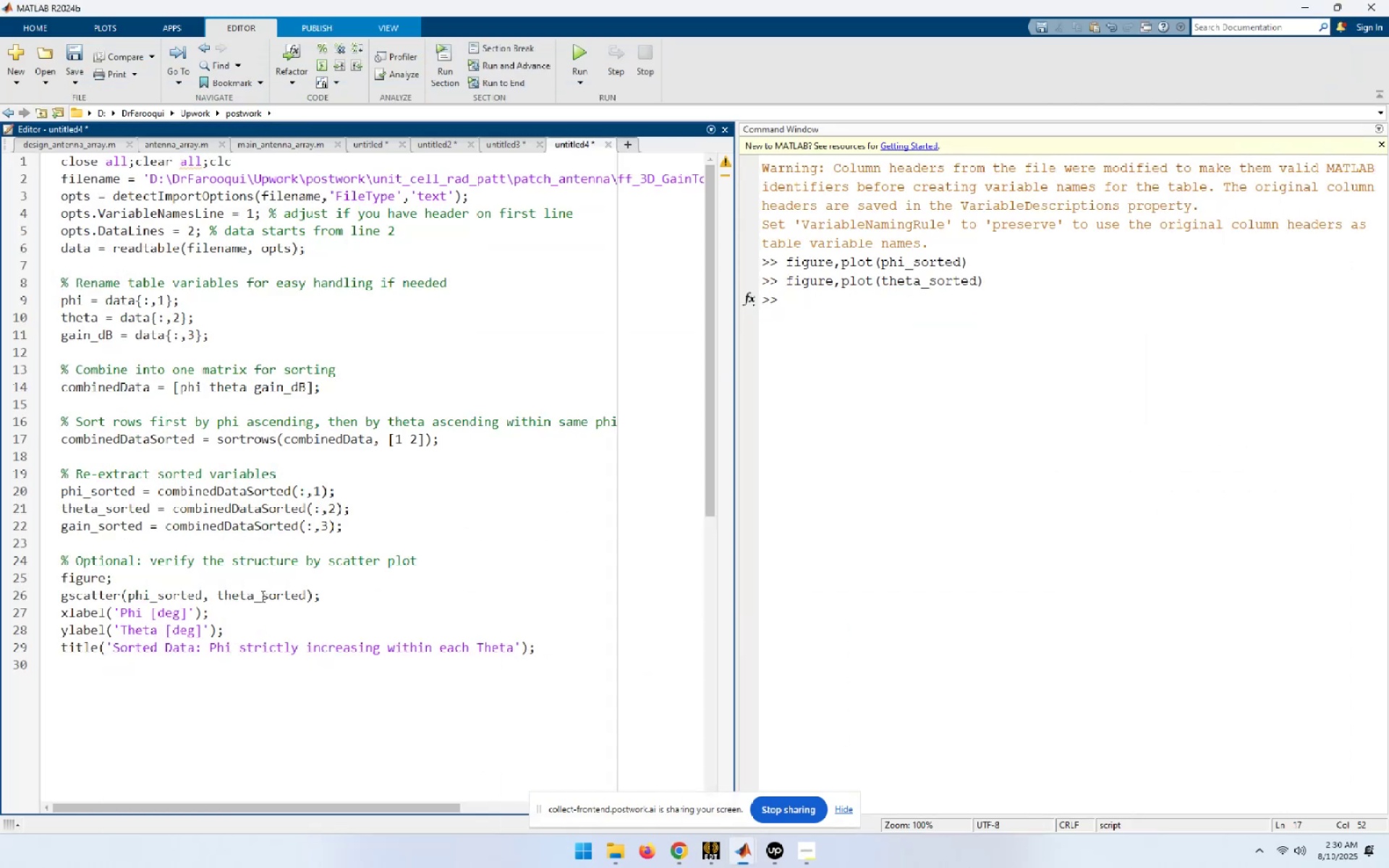 
left_click([420, 532])
 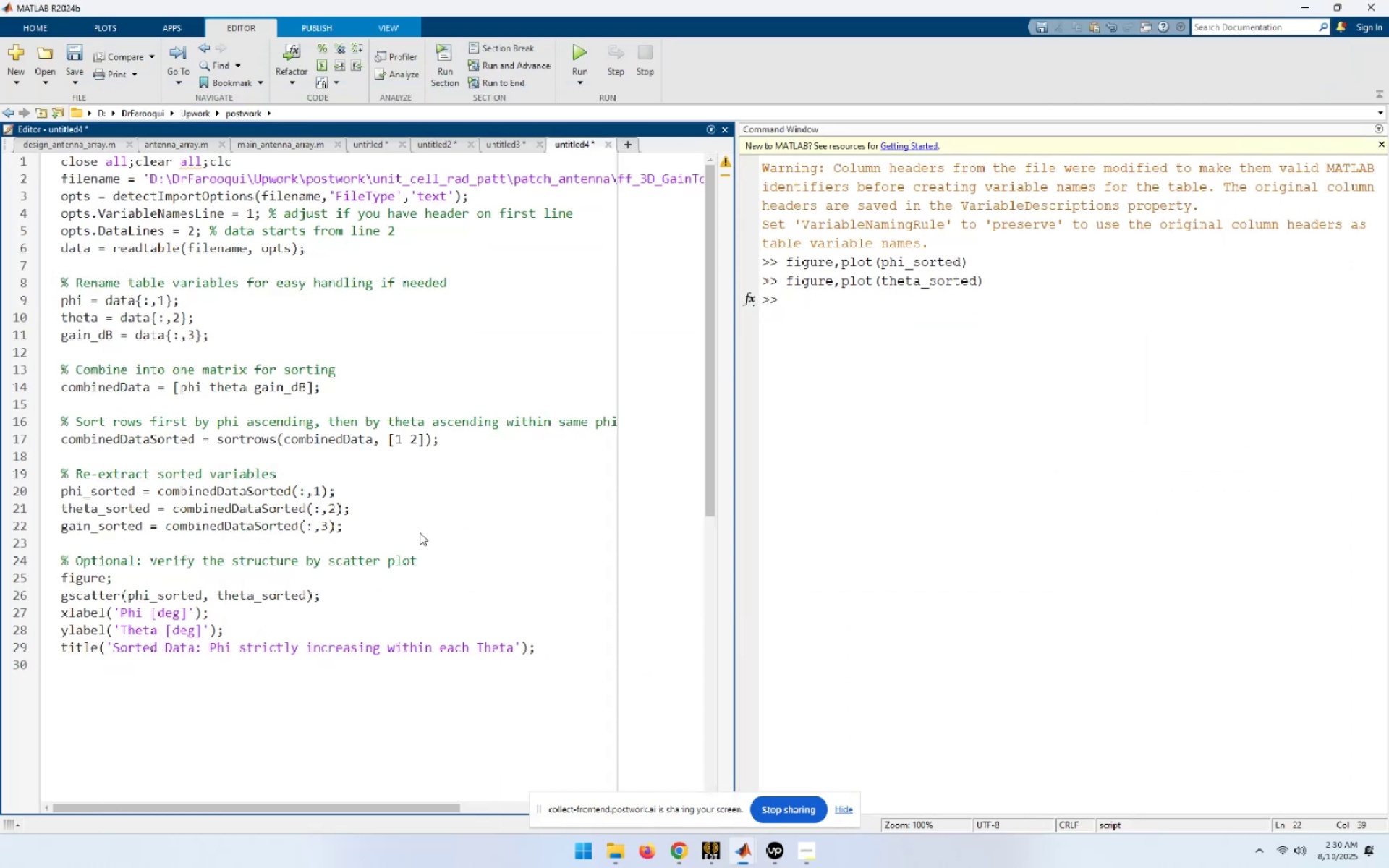 
key(NumpadEnter)
 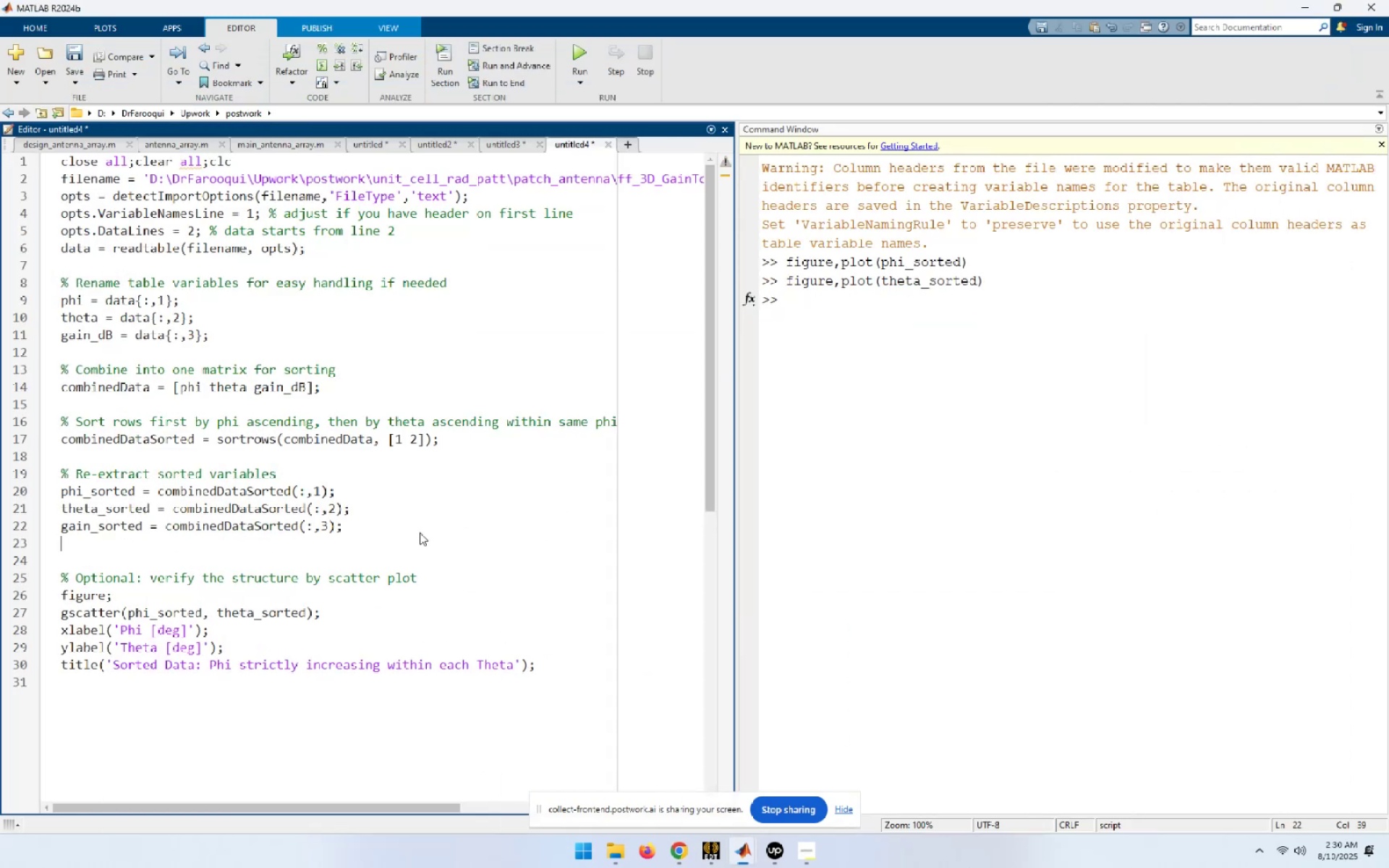 
key(NumpadEnter)
 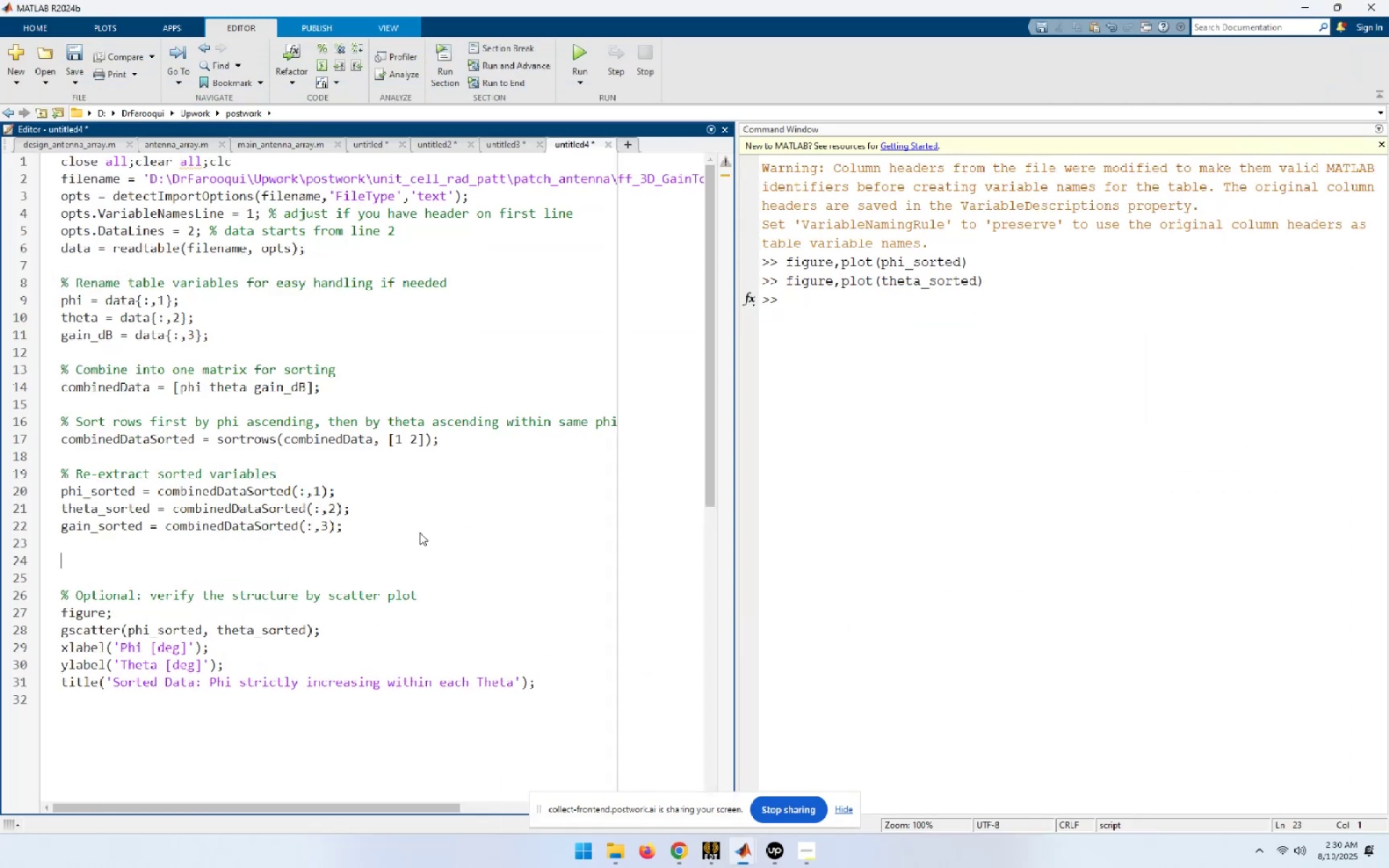 
key(Control+ControlLeft)
 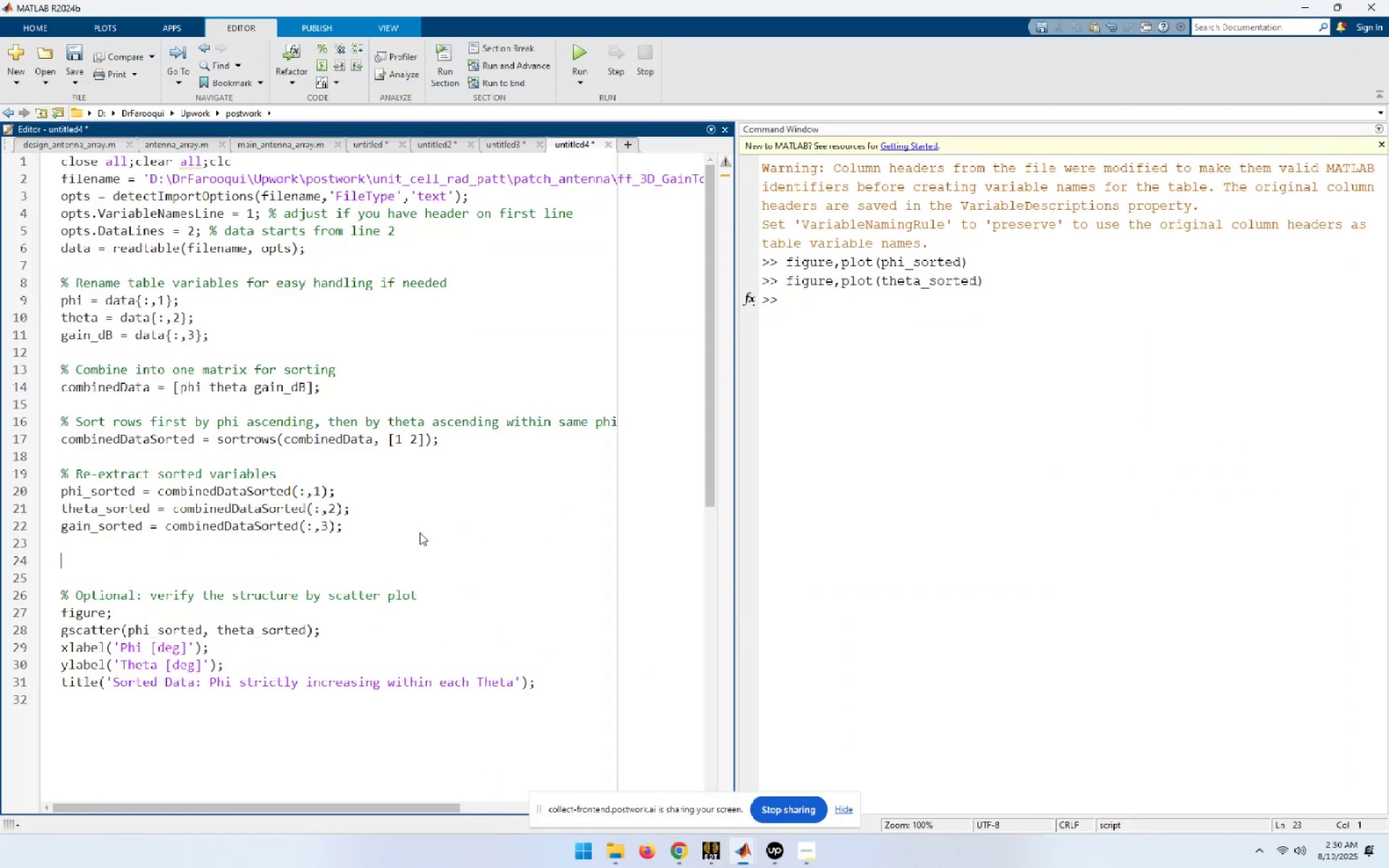 
key(Control+V)
 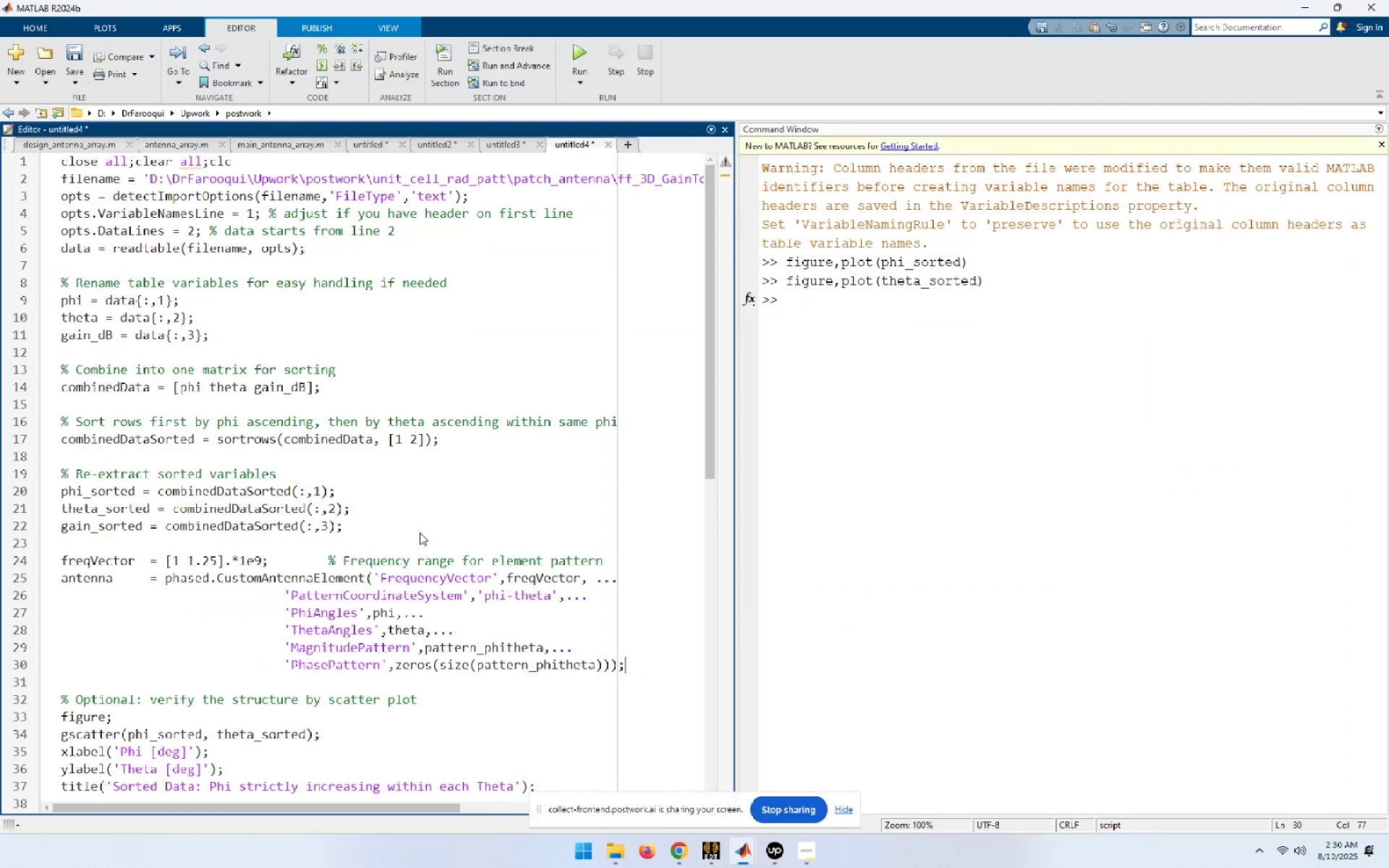 
key(NumpadEnter)
 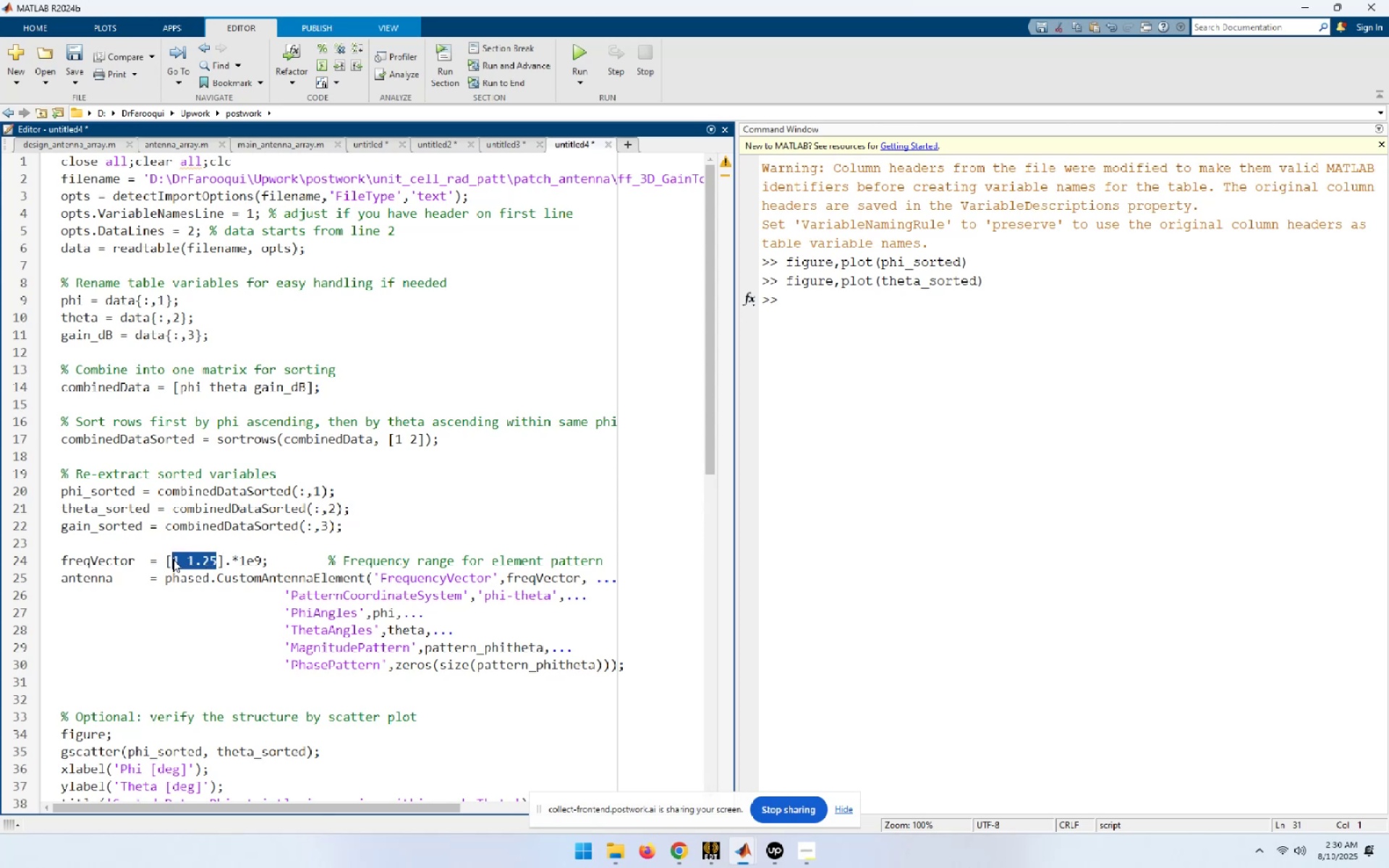 
key(Numpad3)
 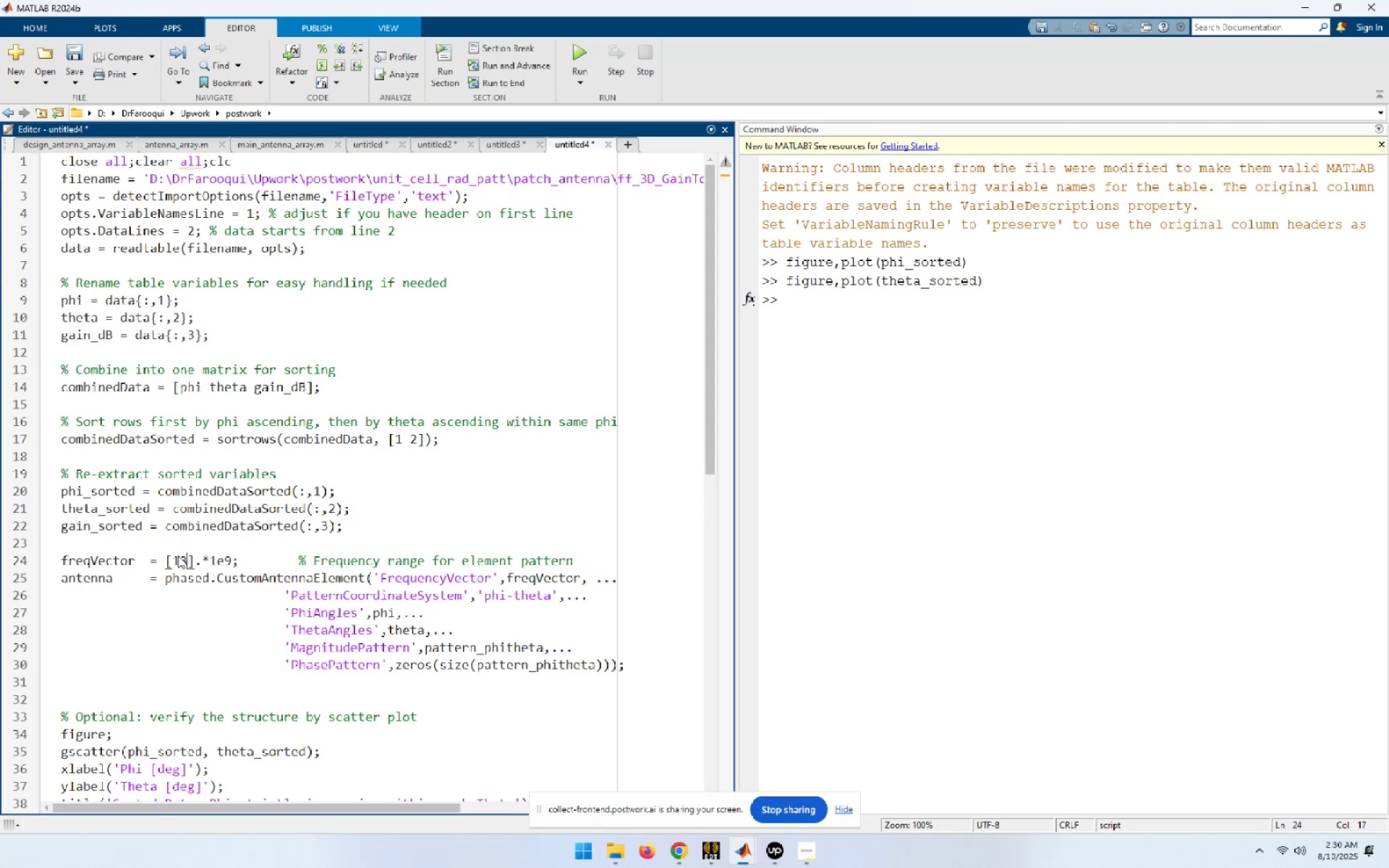 
key(NumpadDecimal)
 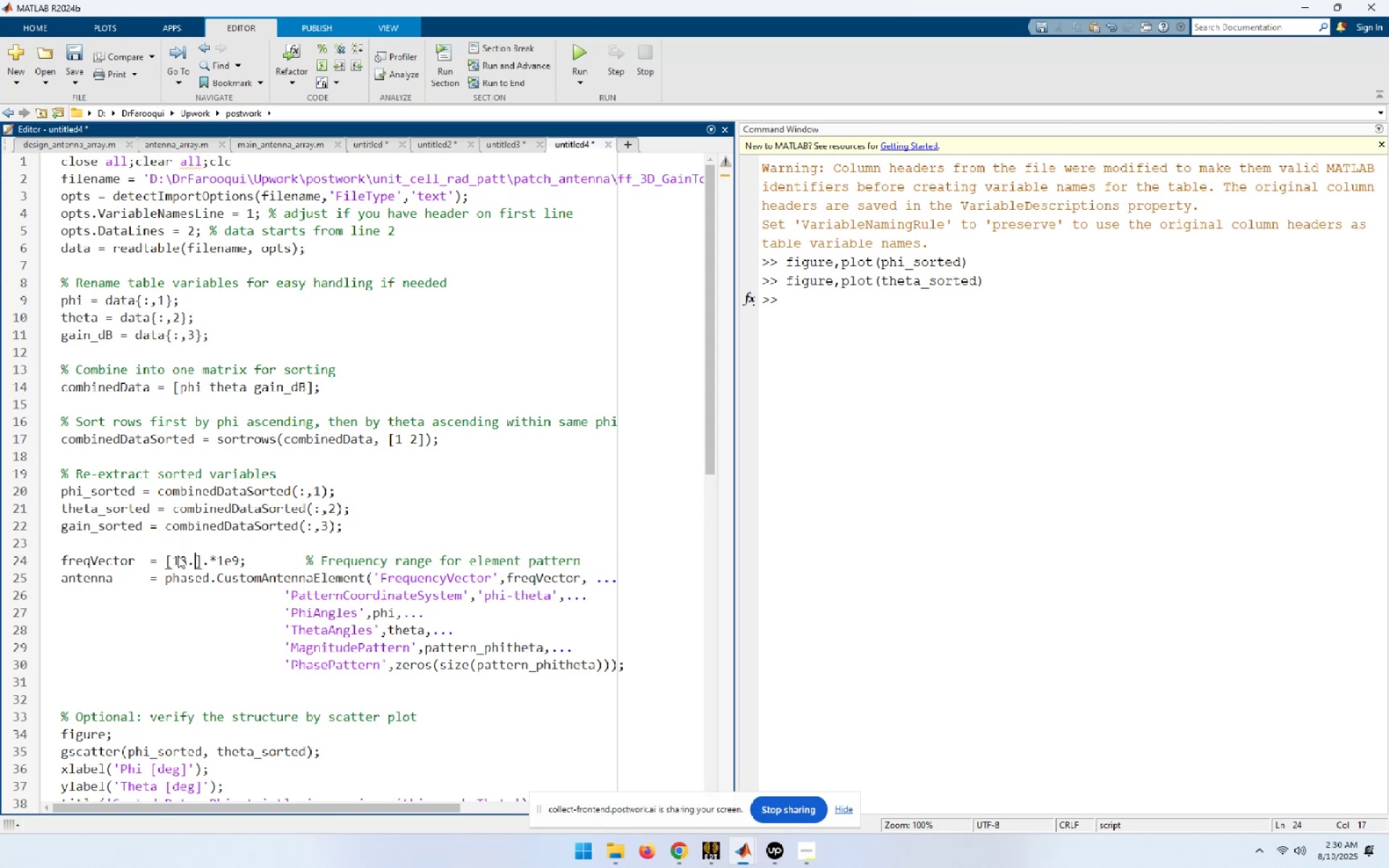 
key(Numpad2)
 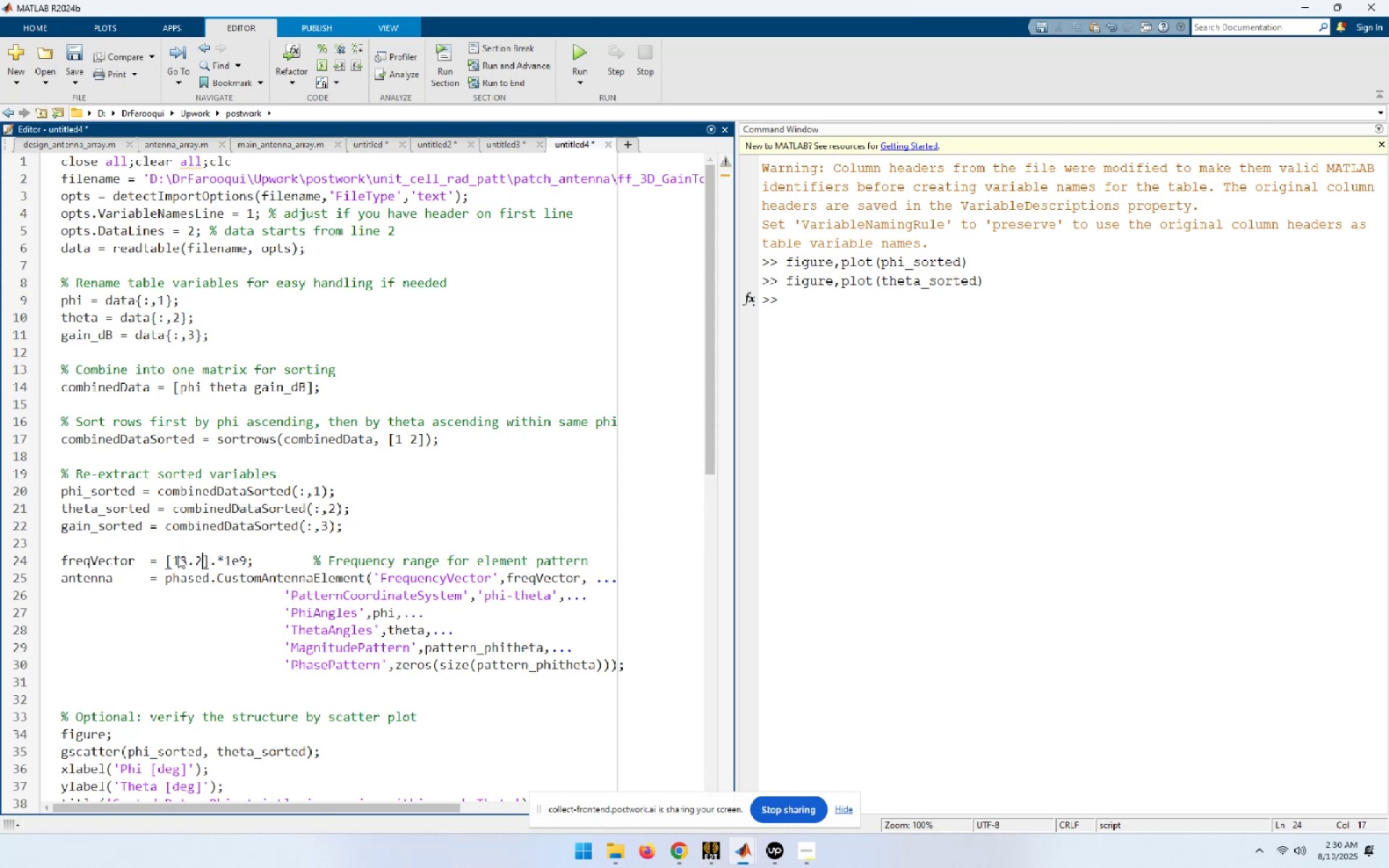 
key(Numpad7)
 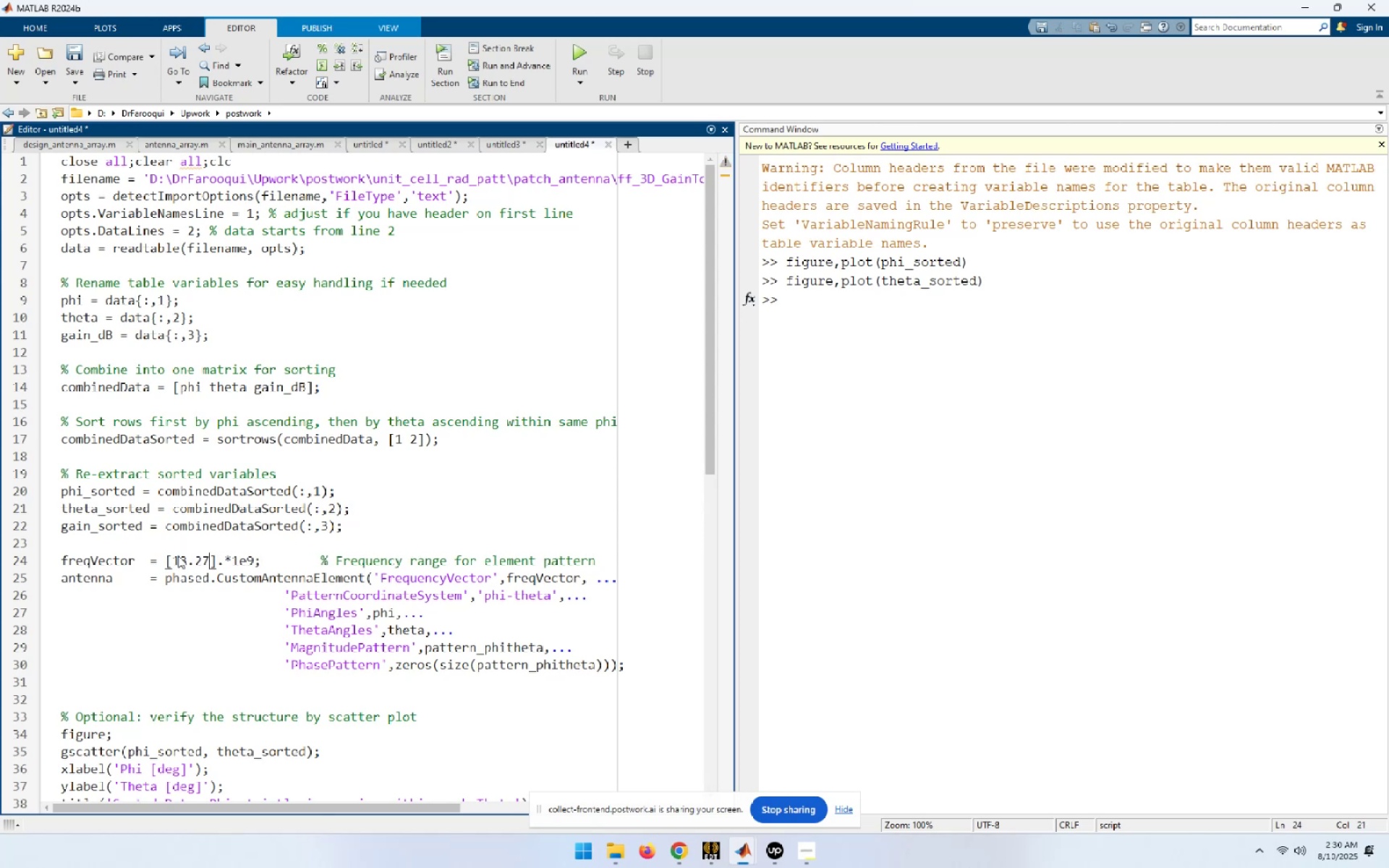 
key(Space)
 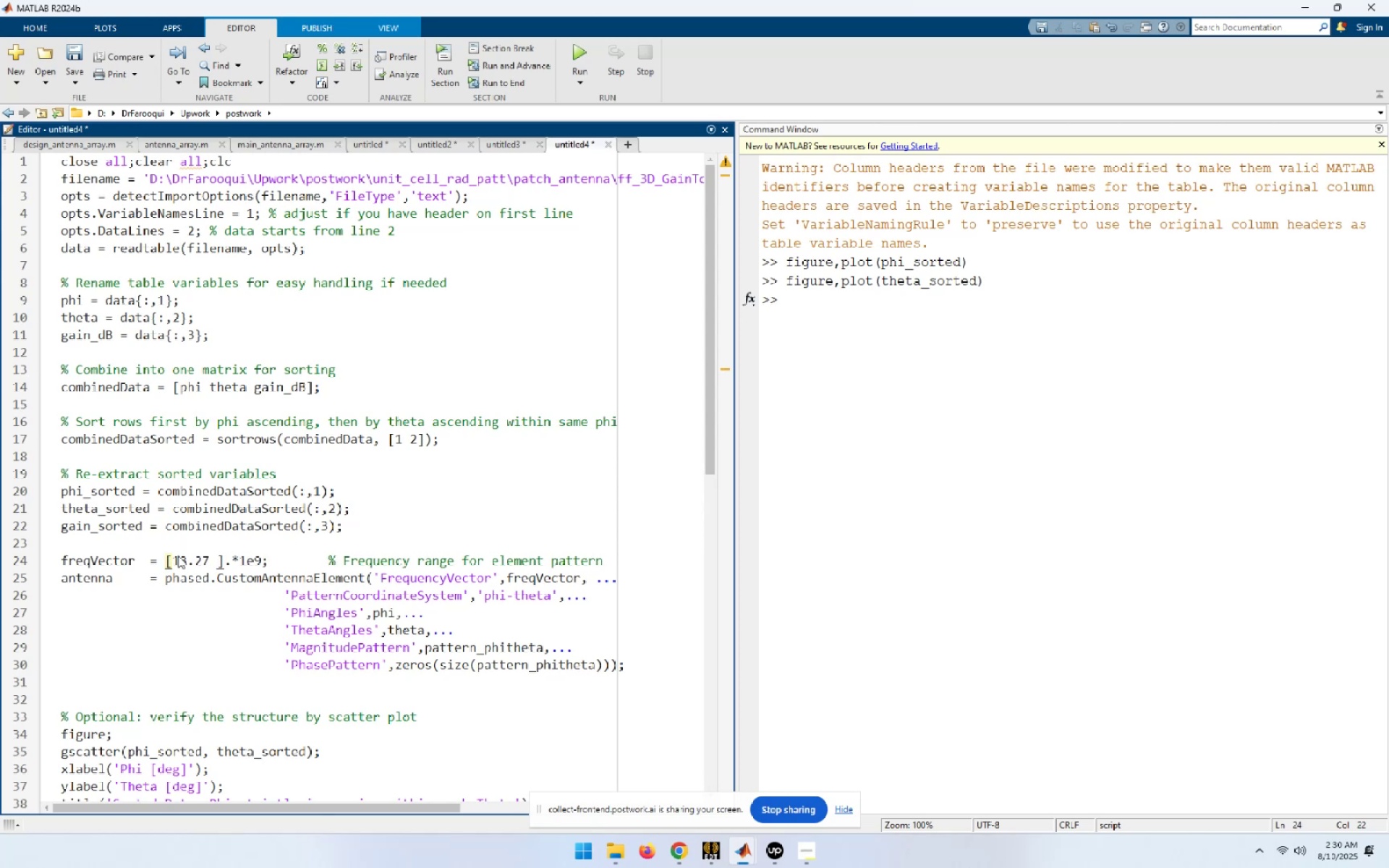 
key(Numpad3)
 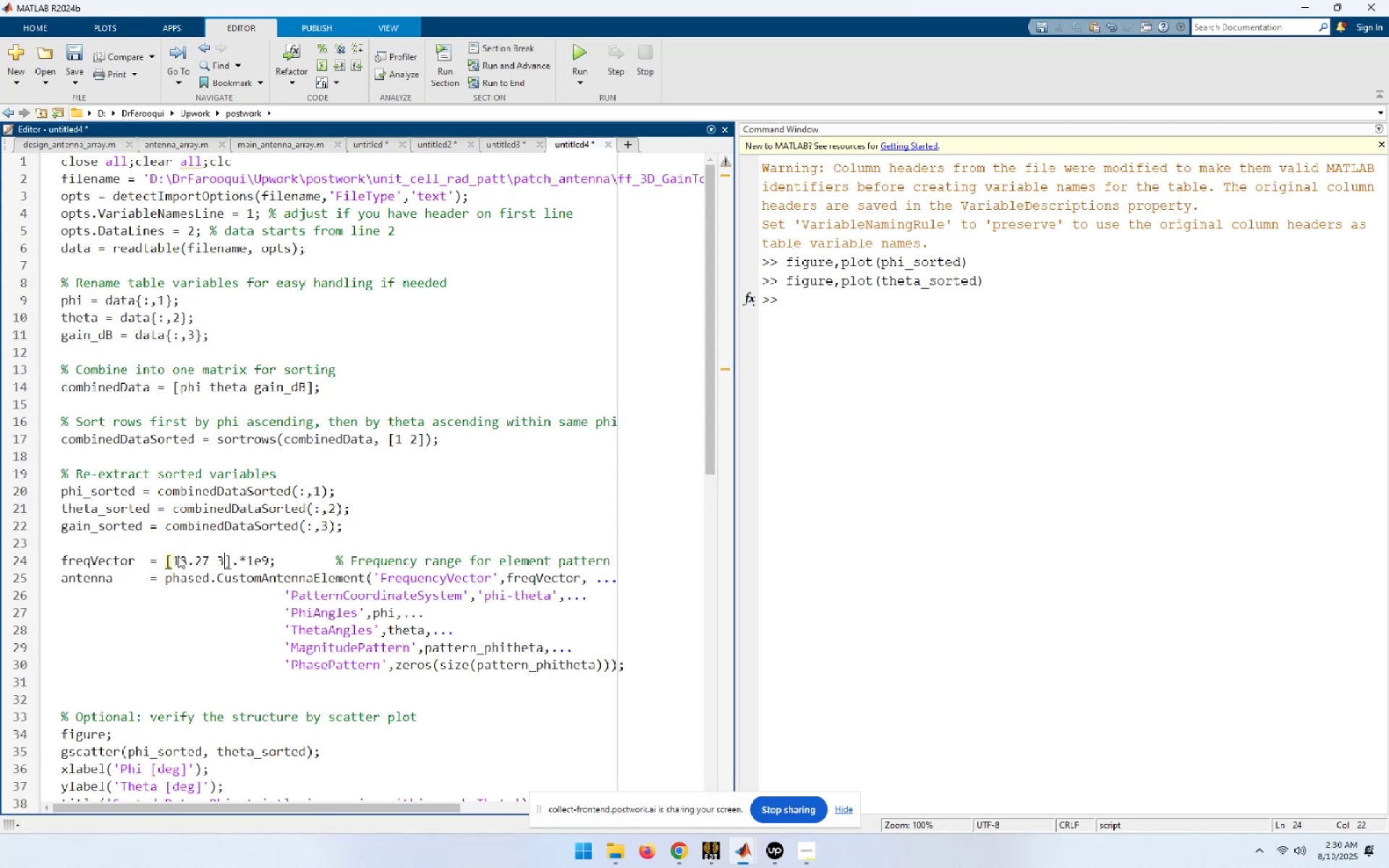 
key(NumpadDecimal)
 